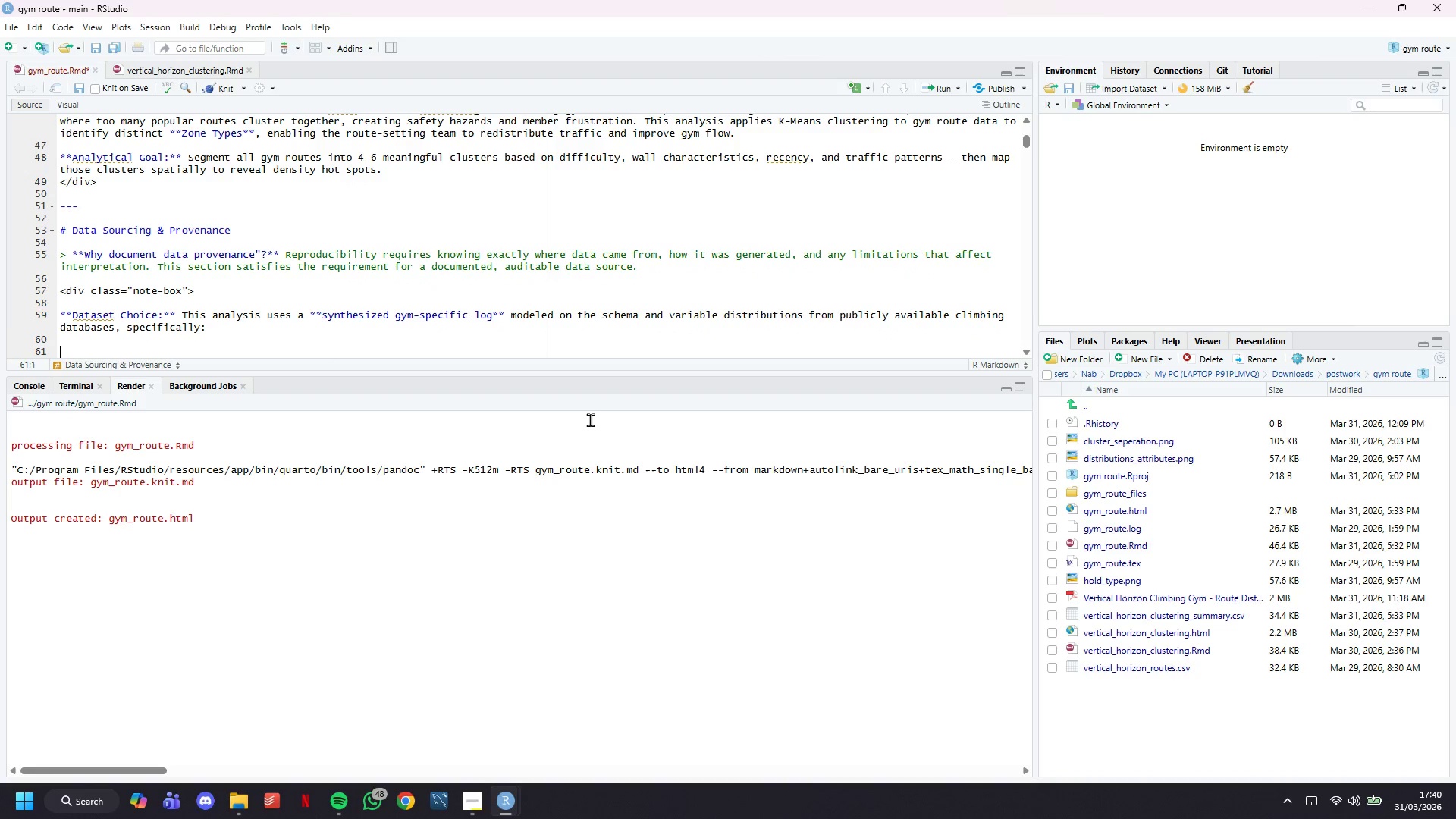 
 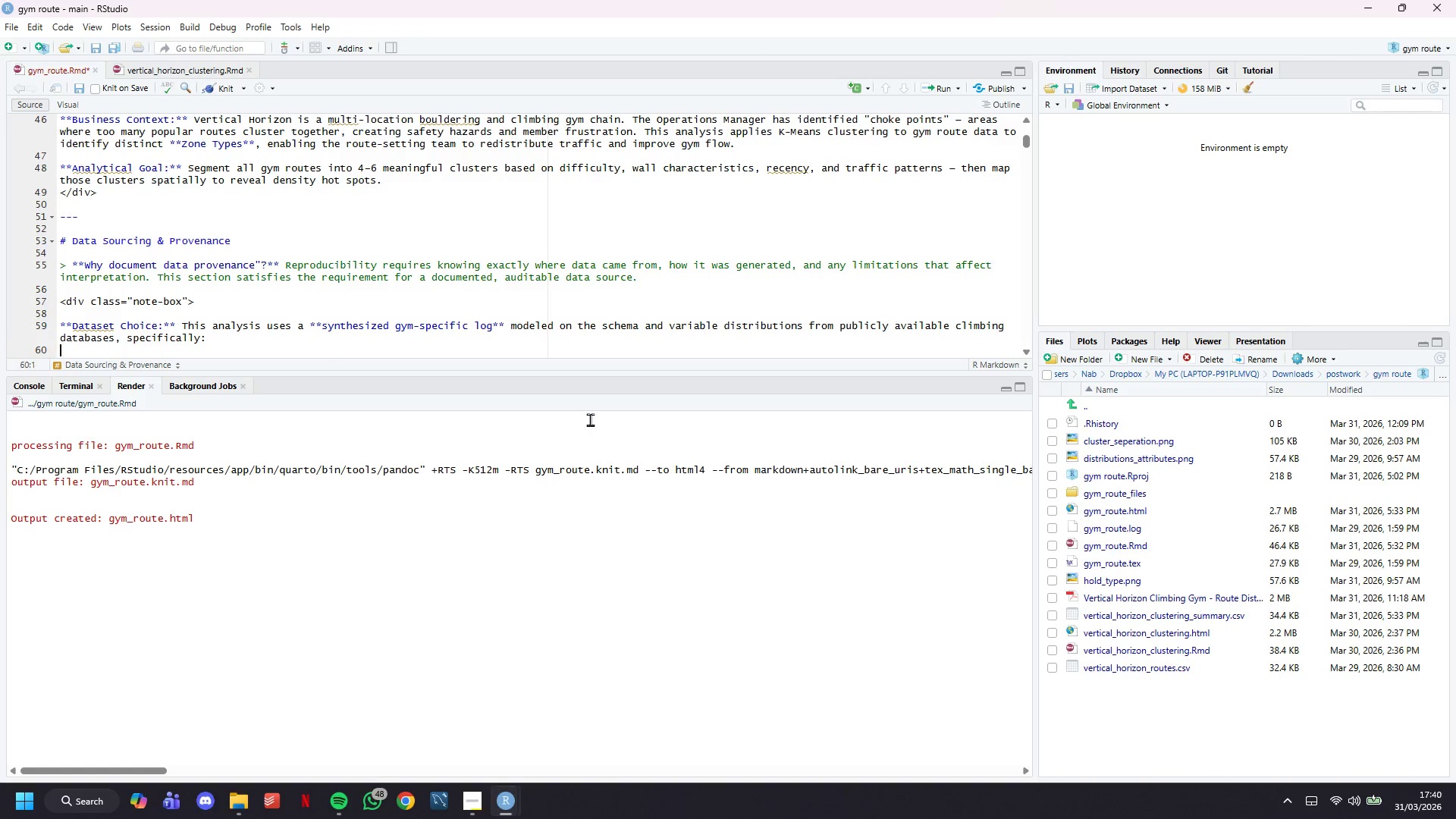 
key(Enter)
 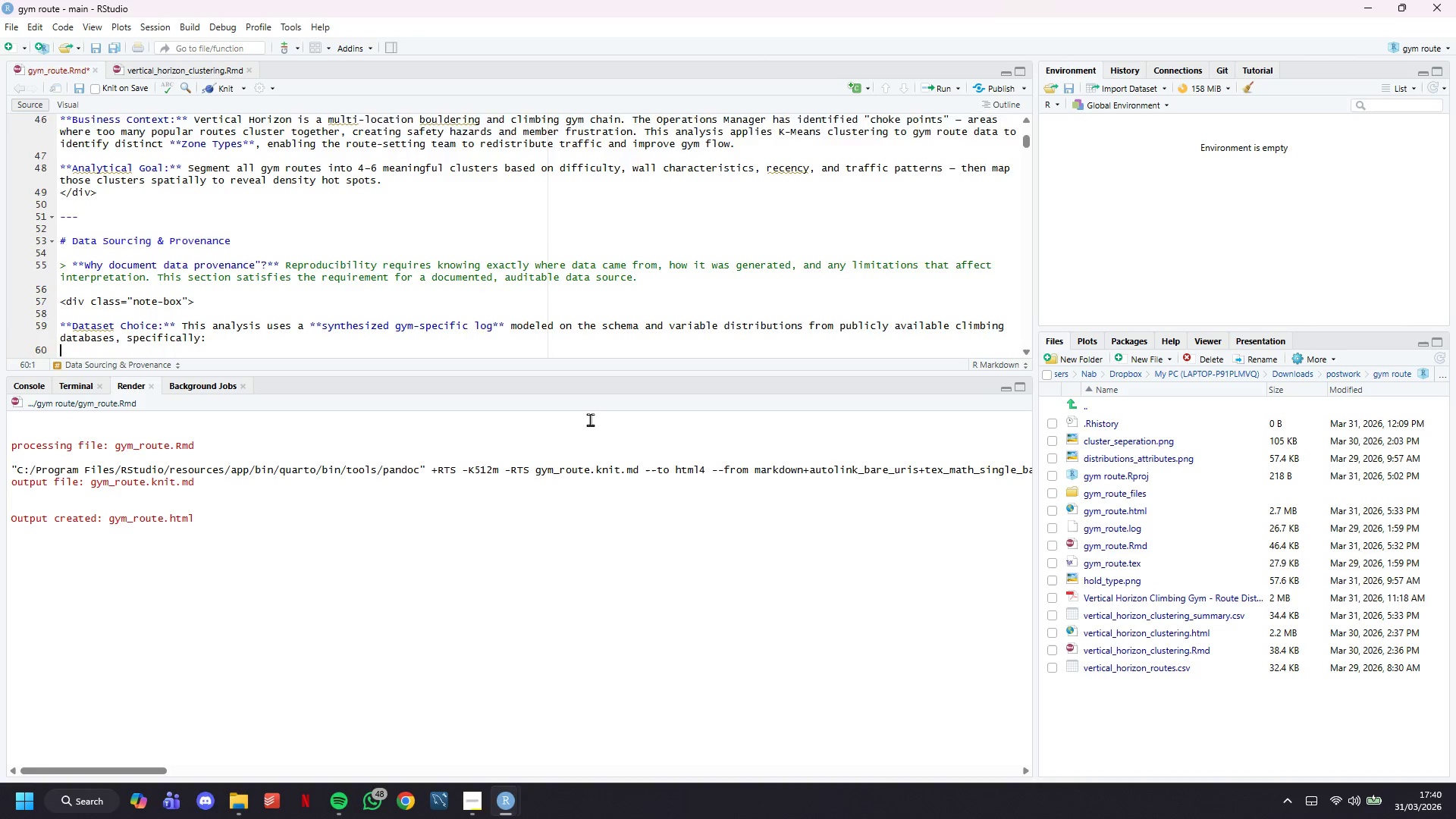 
key(Enter)
 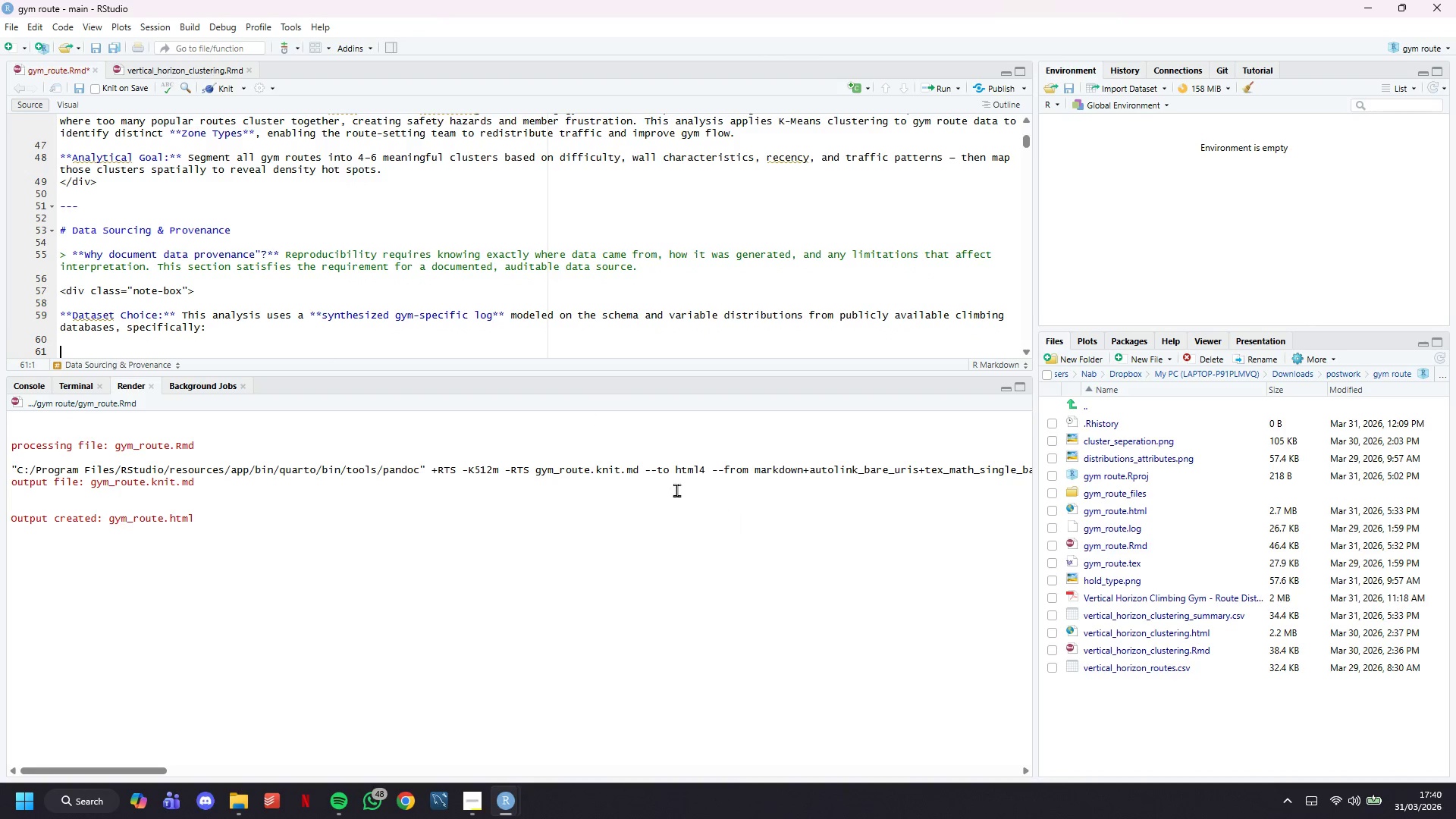 
scroll: coordinate [501, 312], scroll_direction: down, amount: 4.0
 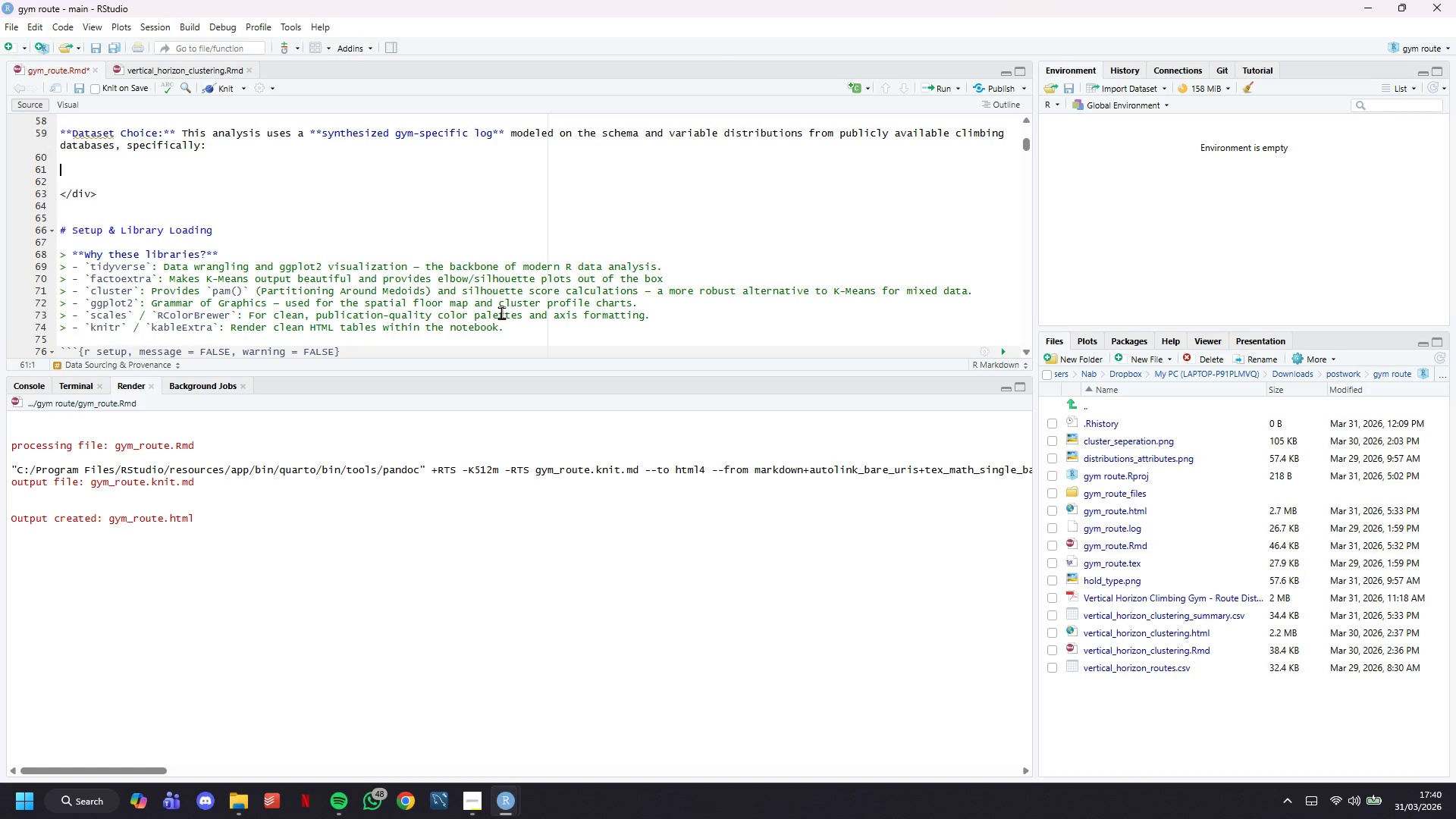 
type(1. OpeN)
key(Backspace)
type(nBeta)
 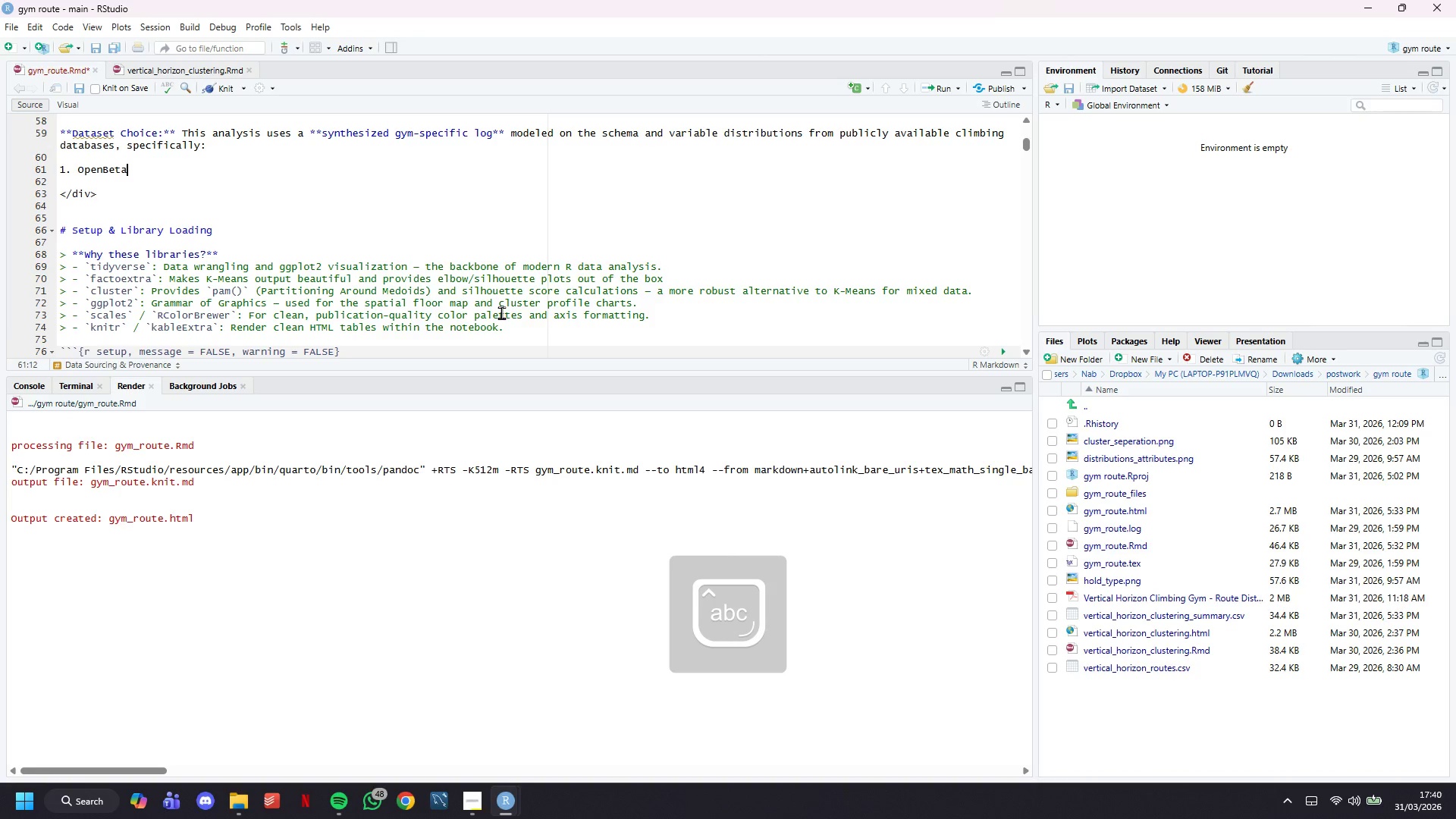 
type( ())
 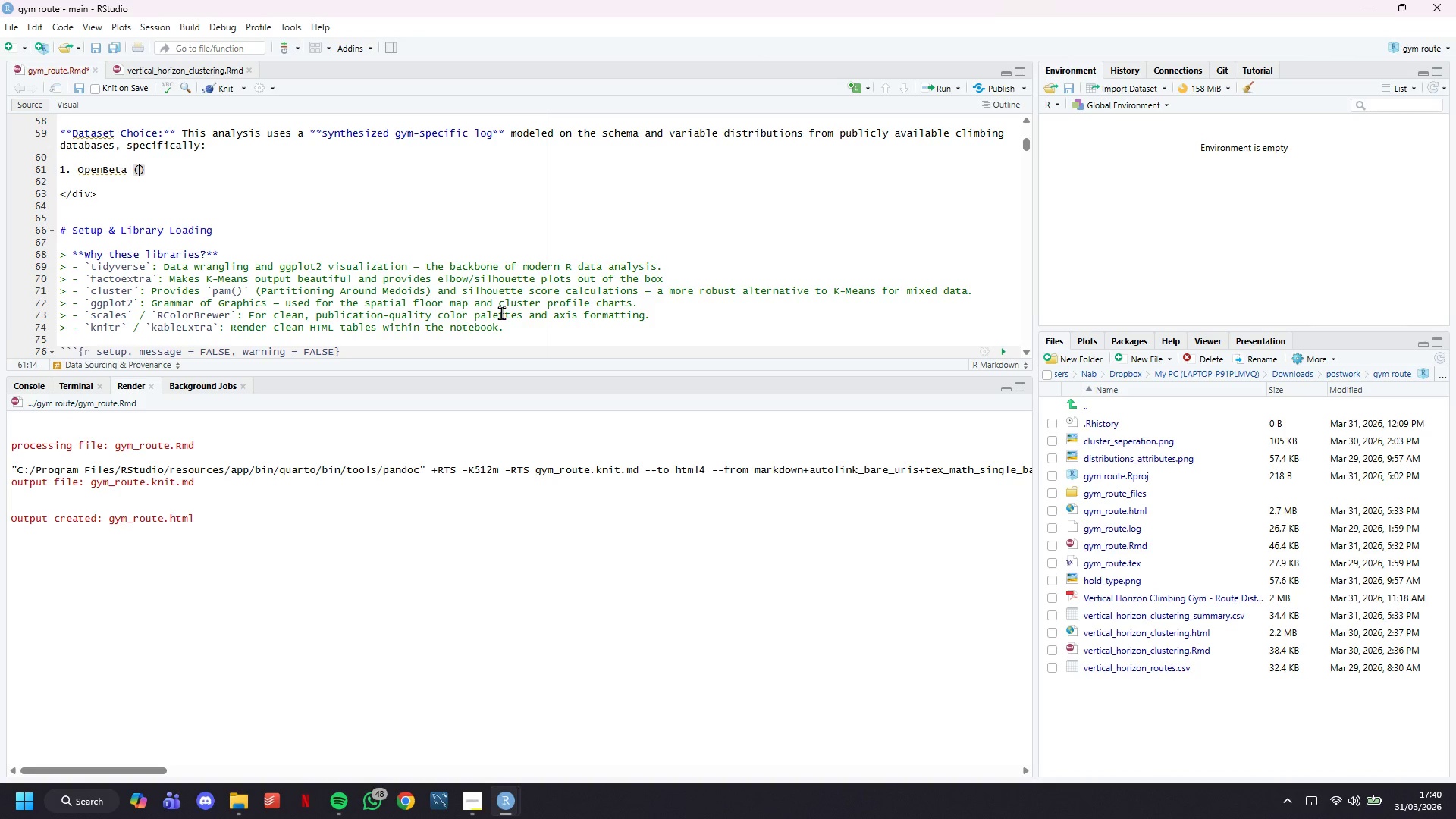 
 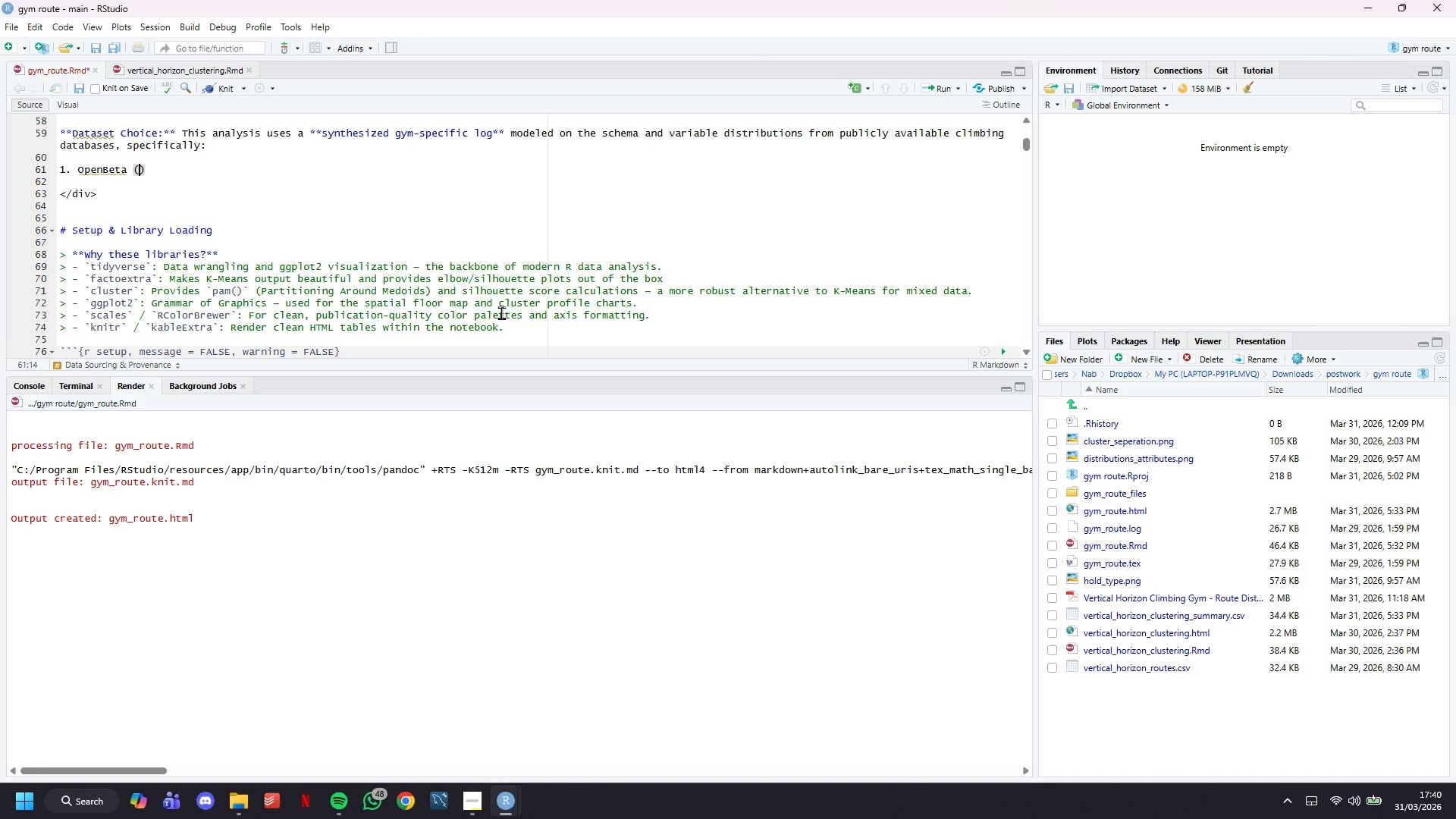 
key(ArrowLeft)
 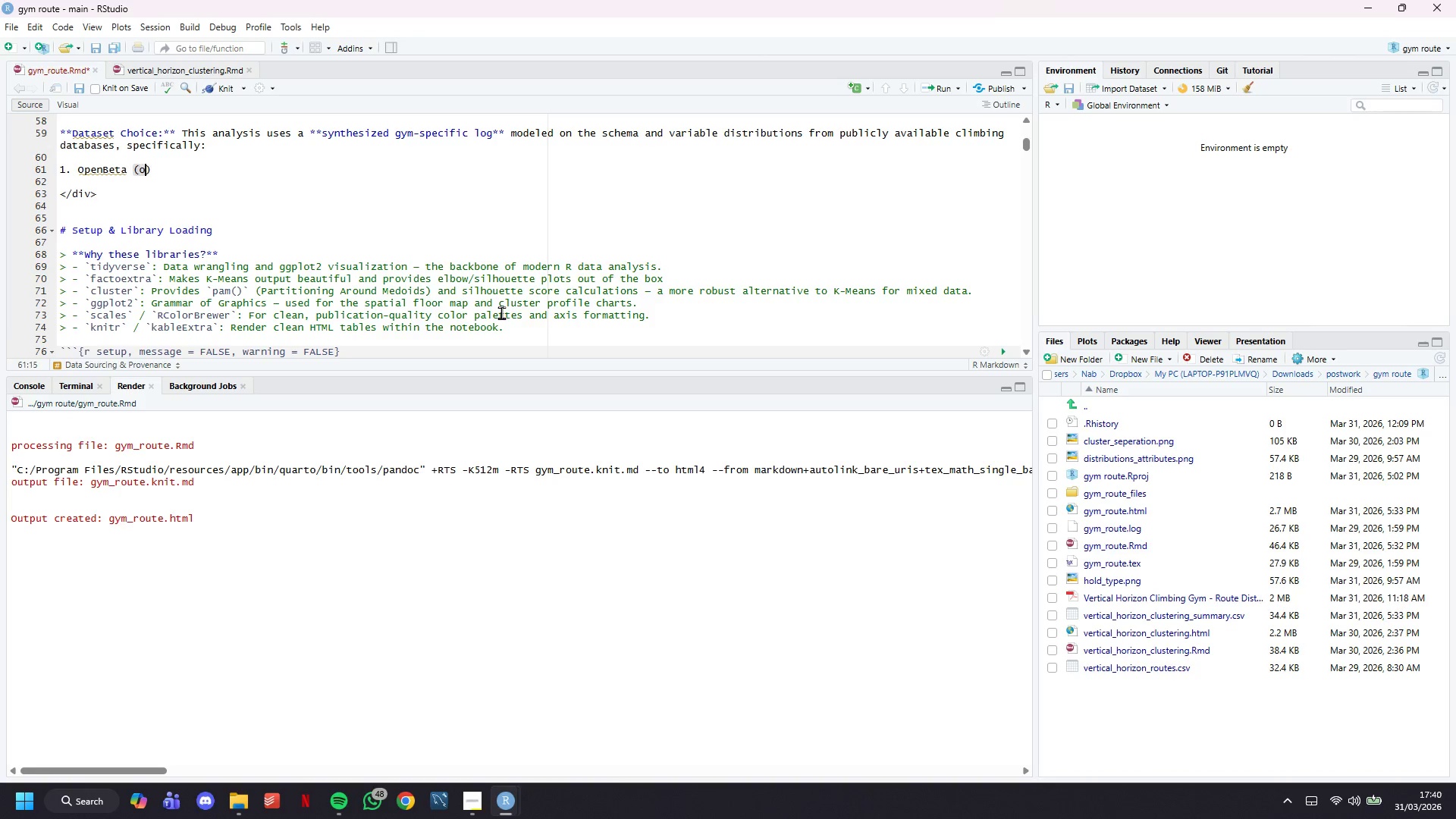 
type(openbeta.io)
 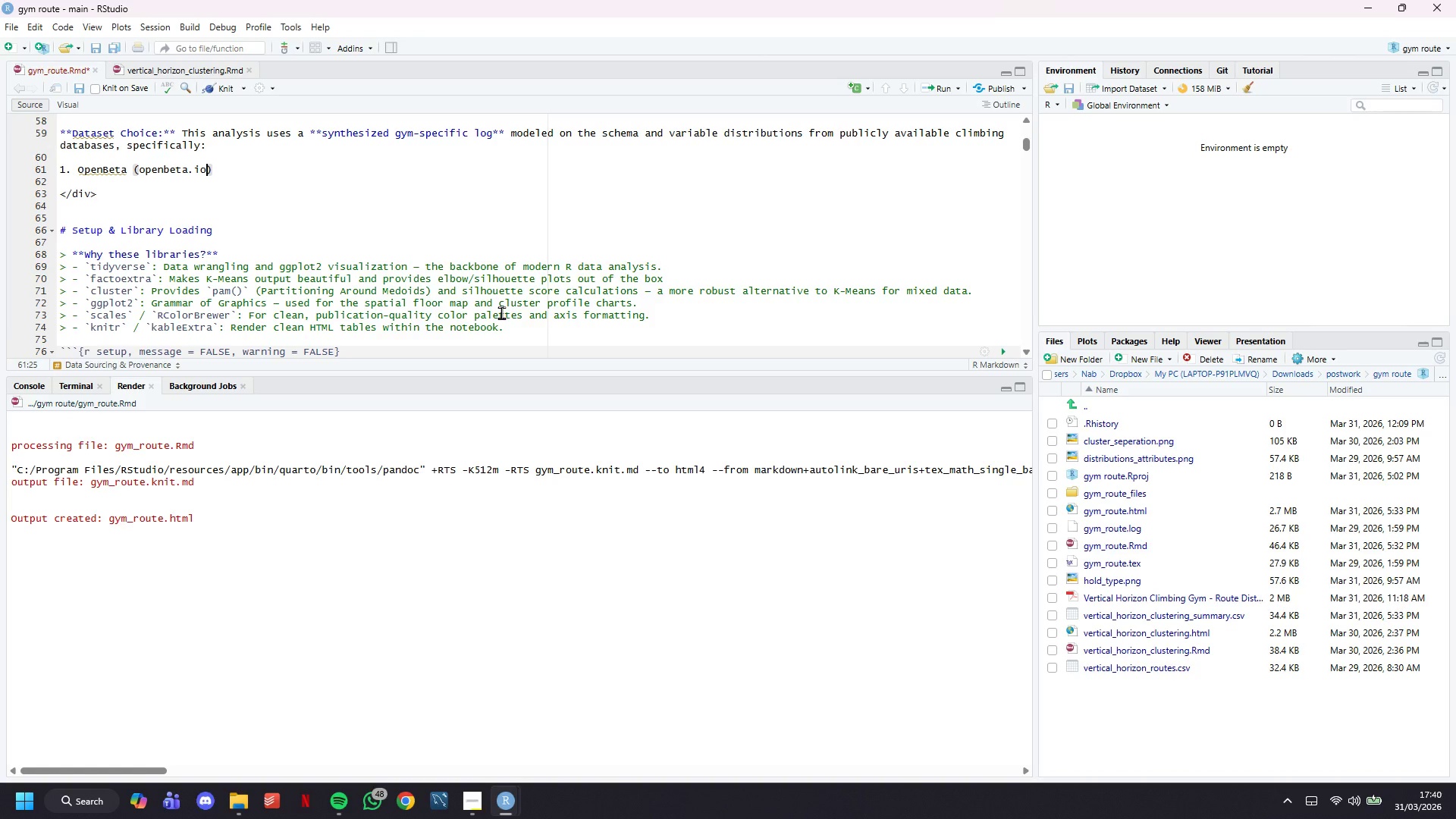 
key(ArrowRight)
 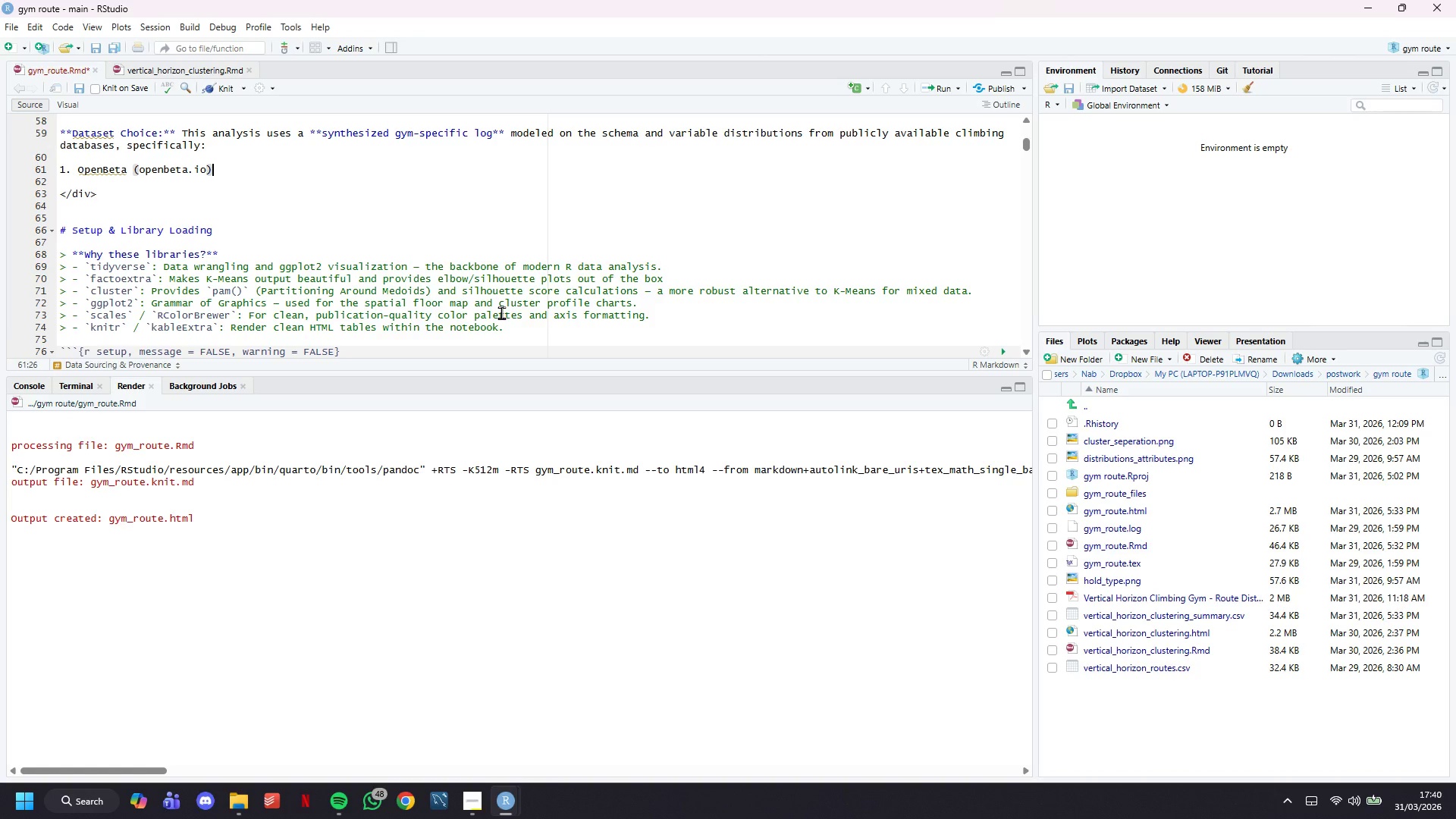 
type( : Open-source climbing route )
 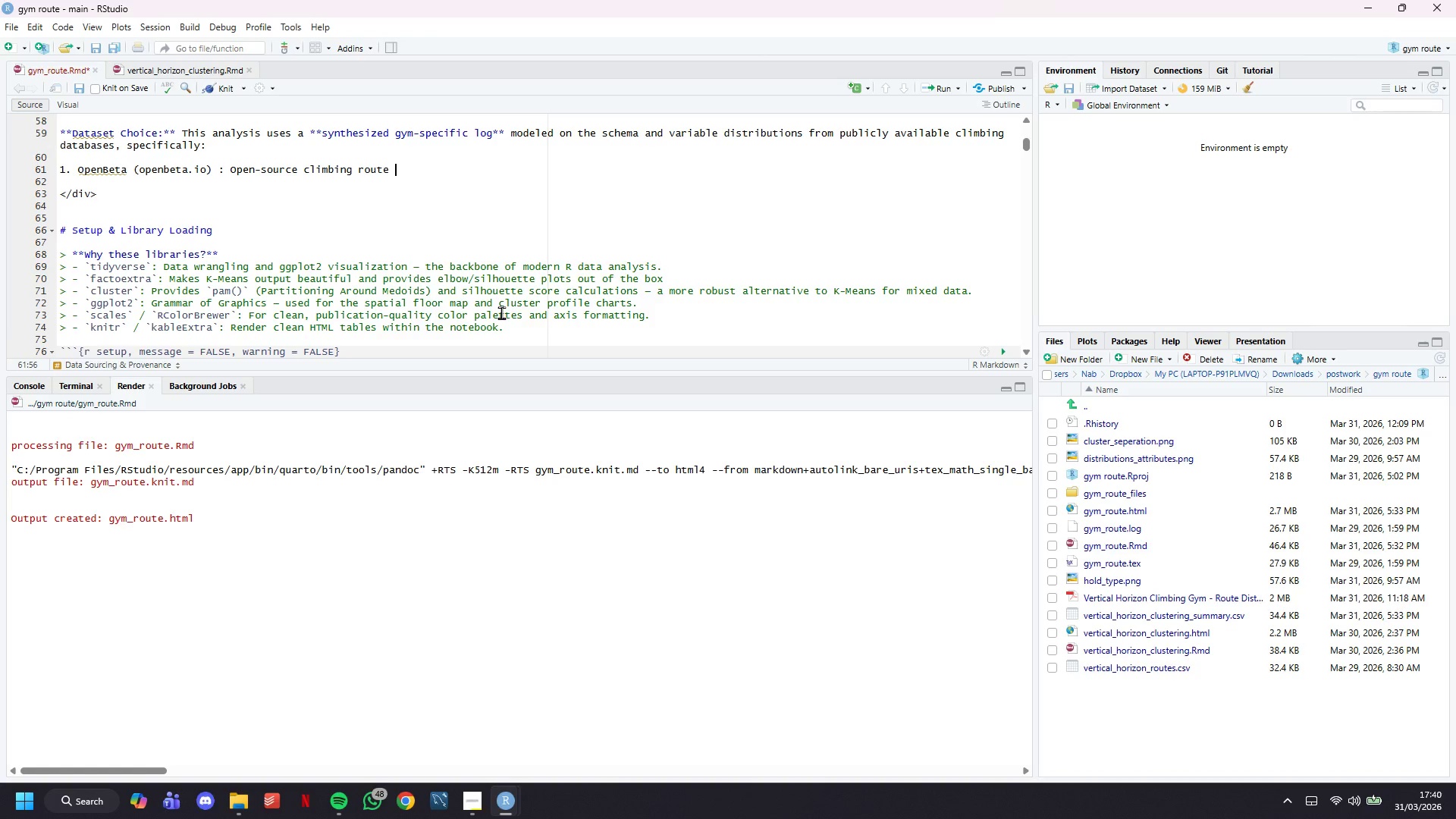 
type(database with f)
key(Backspace)
type(grade, hold)
 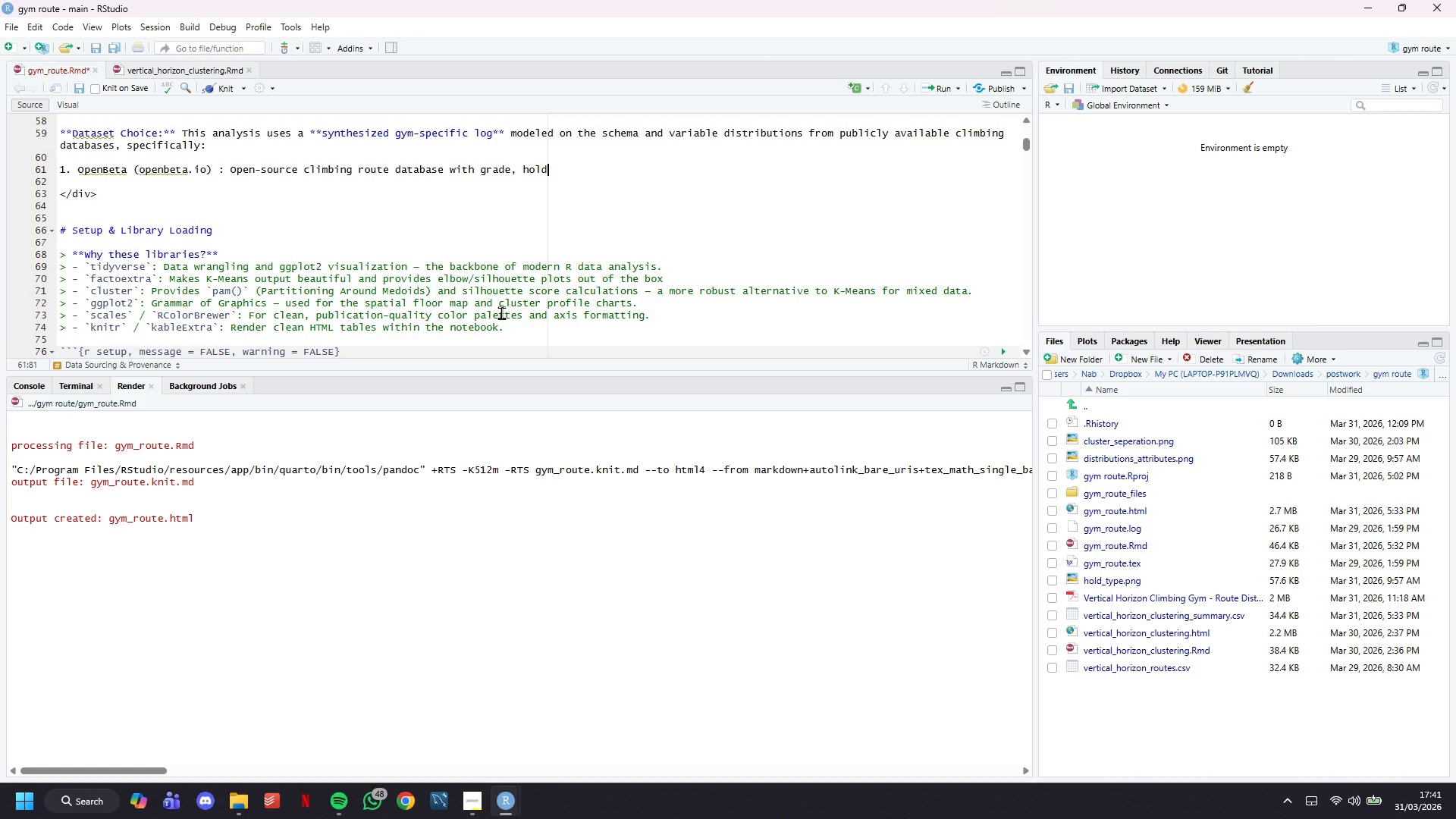 
wait(9.11)
 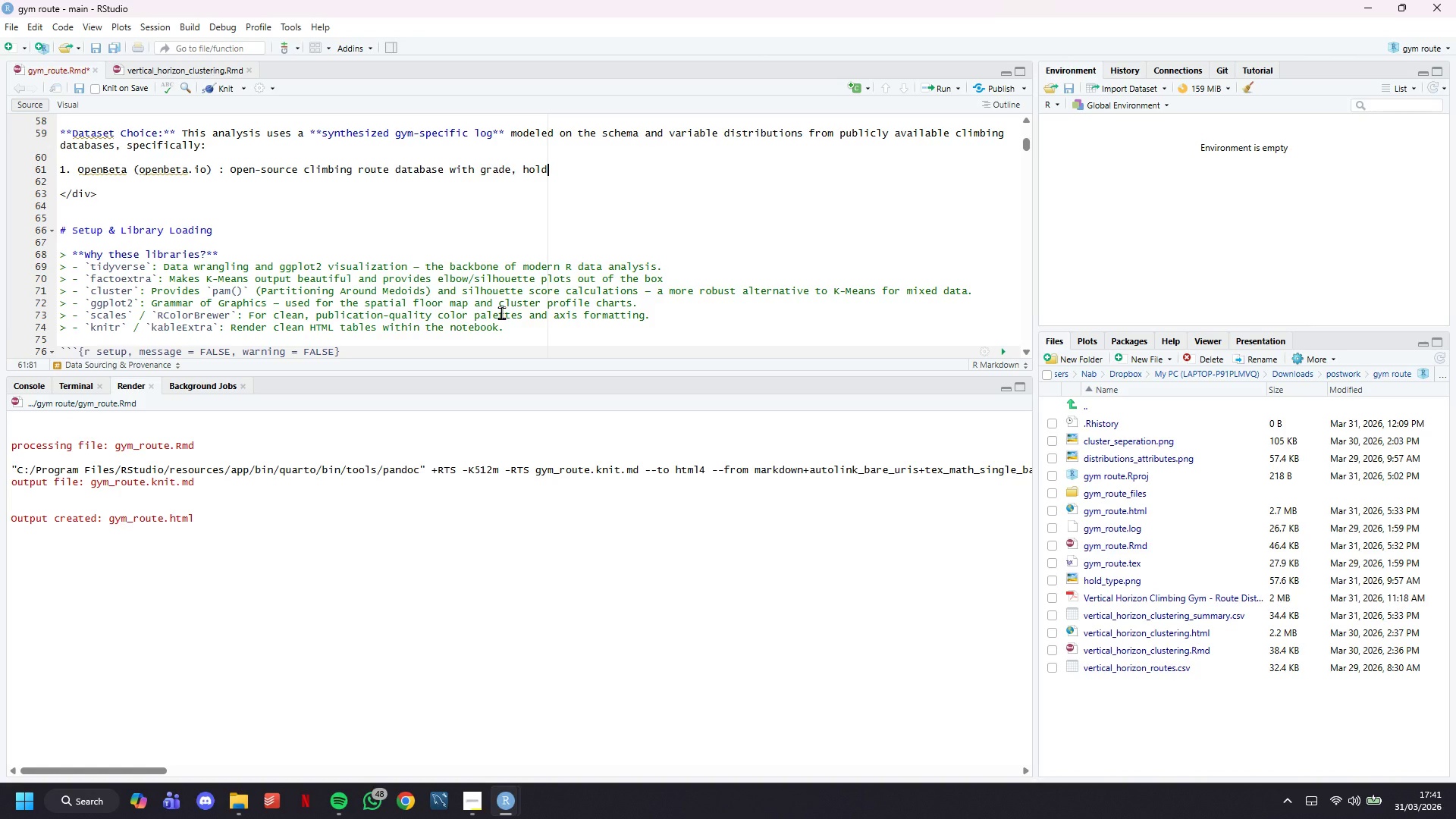 
type( type, )
 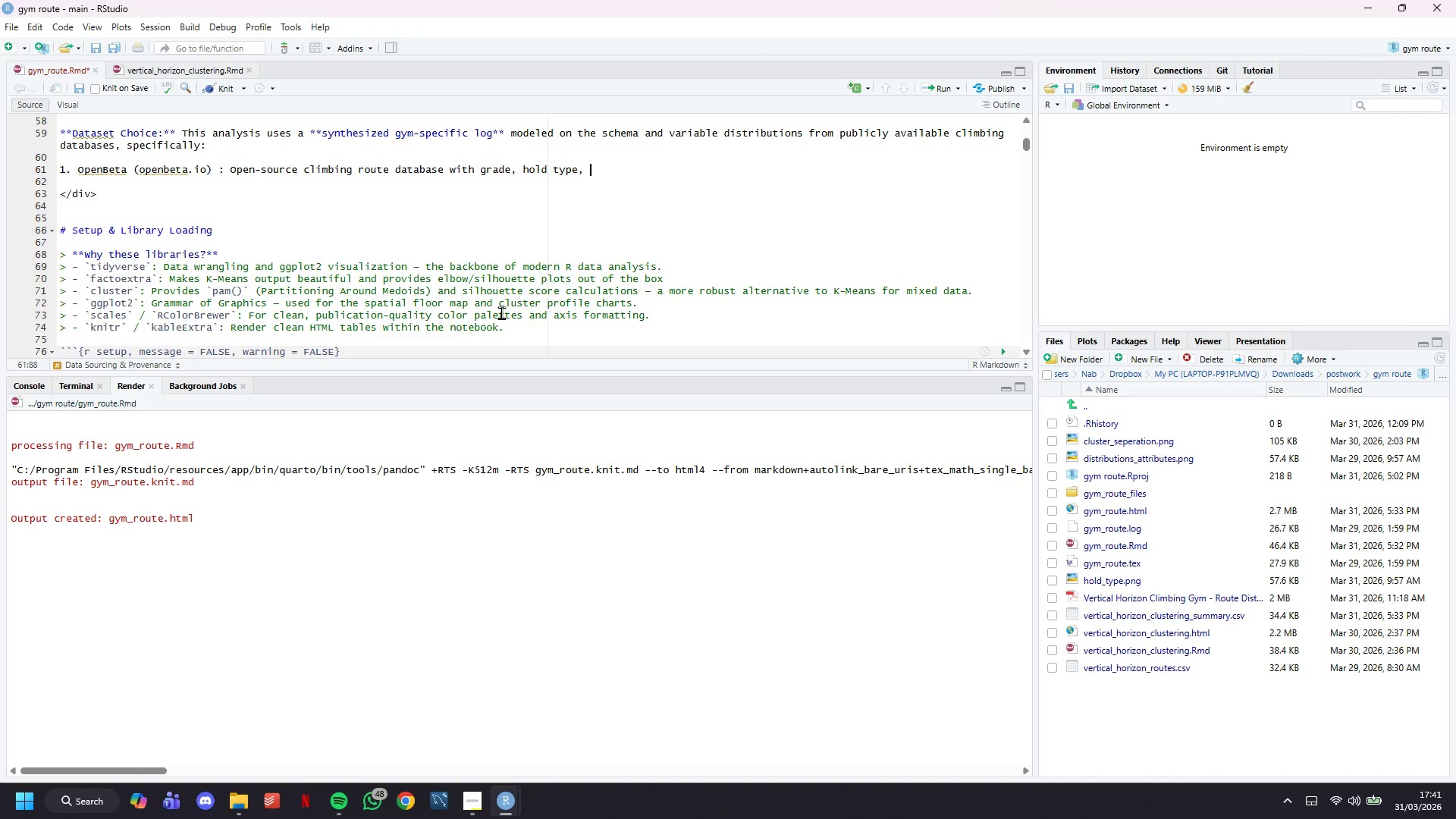 
wait(11.09)
 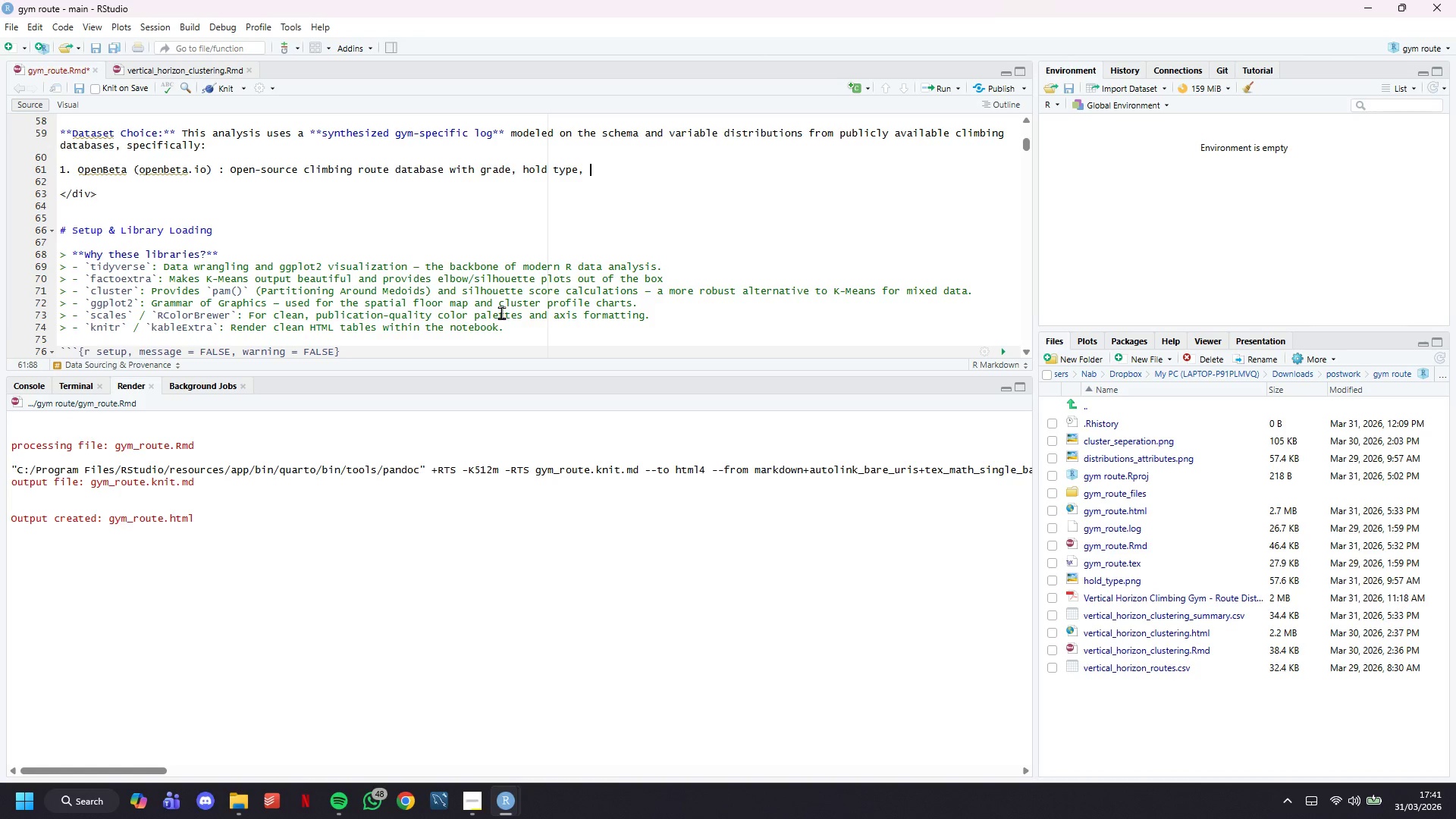 
type(and wall angkle)
key(Backspace)
key(Backspace)
key(Backspace)
type(le atributes - used to cilibrate realistic grade s)
key(Backspace)
type(distributions and hold-type proportions.)
 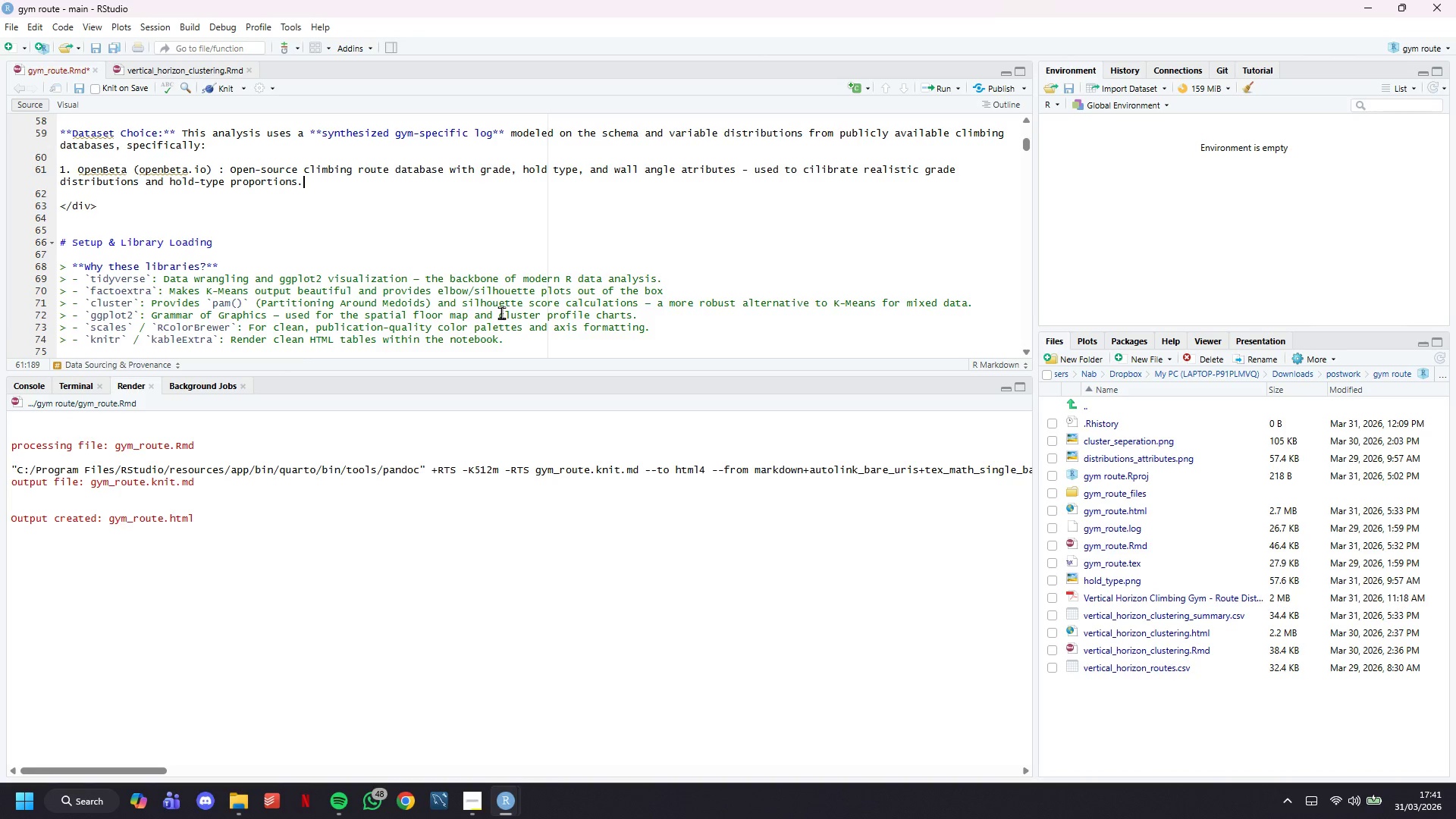 
key(Enter)
 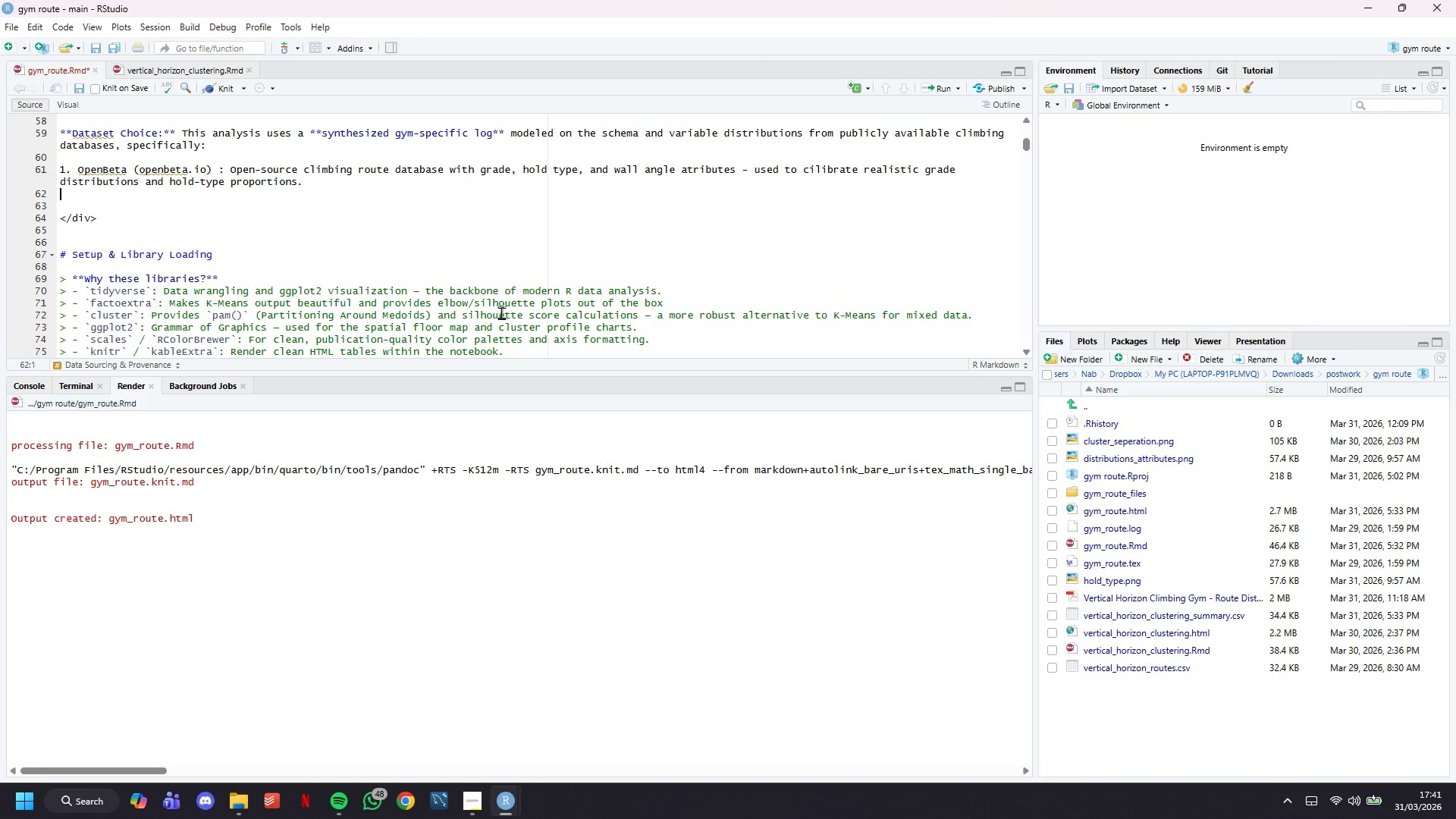 
key(Enter)
 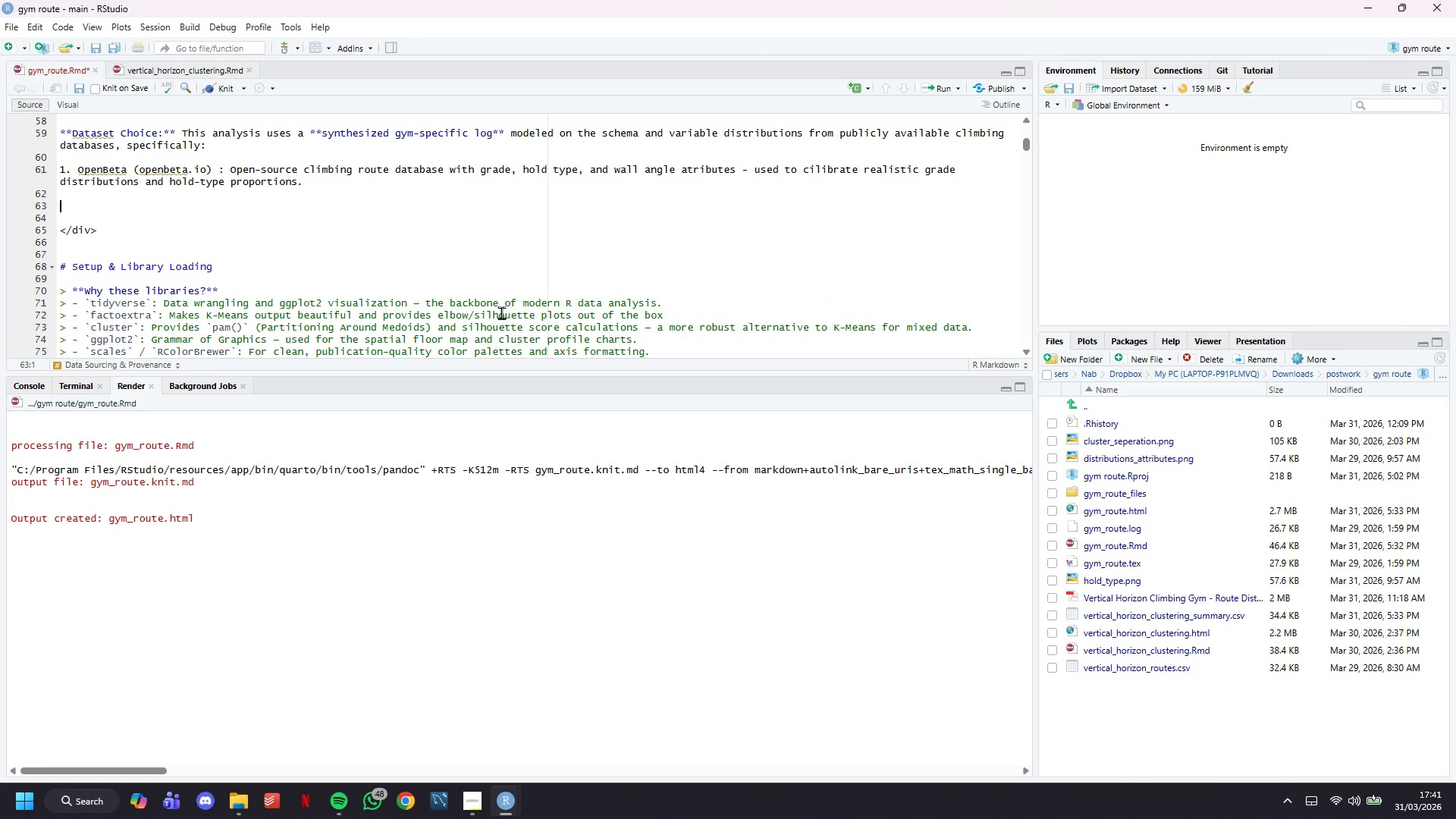 
type(2. 8a.nu daa)
key(Backspace)
type(taset ())
 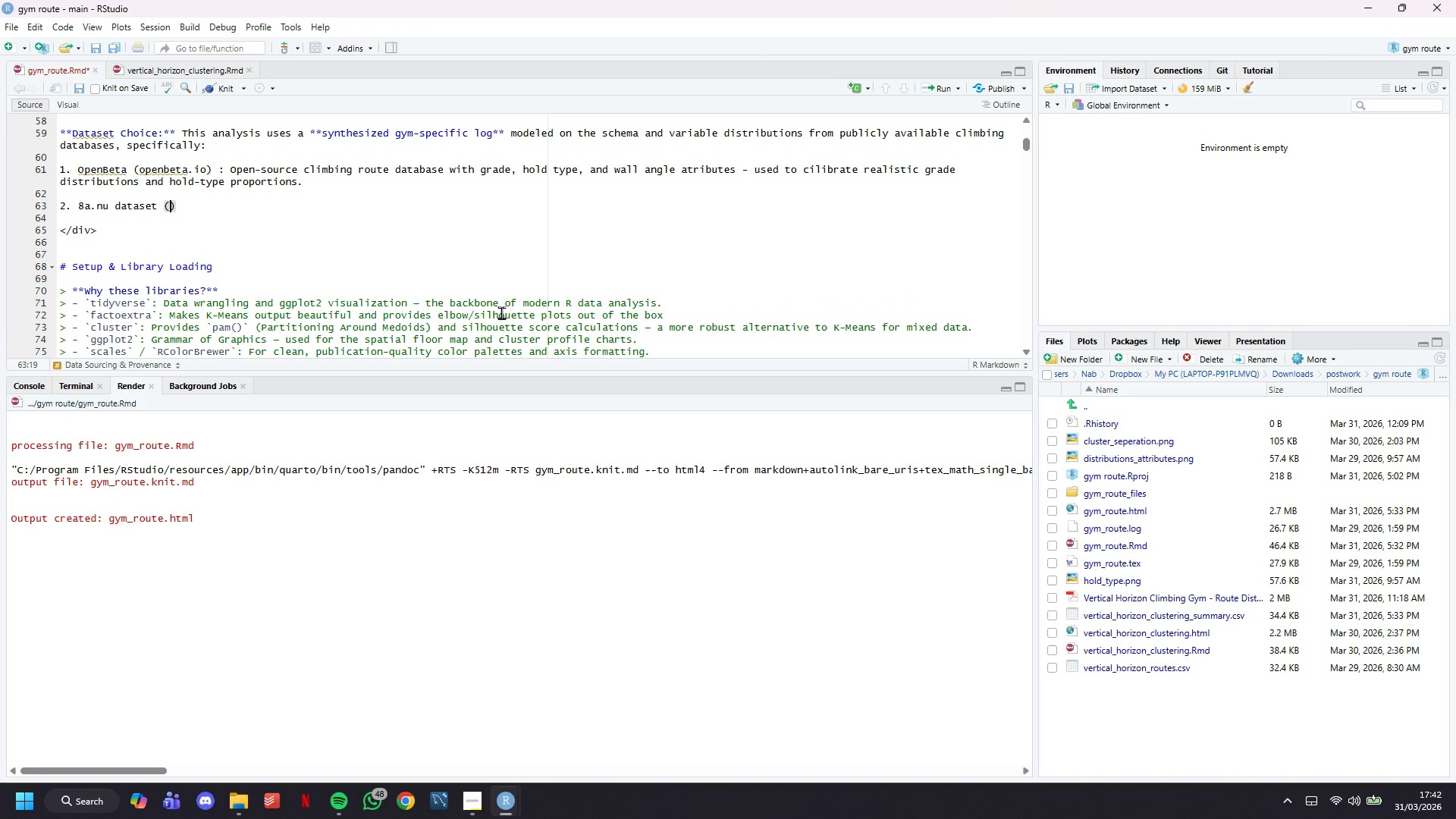 
 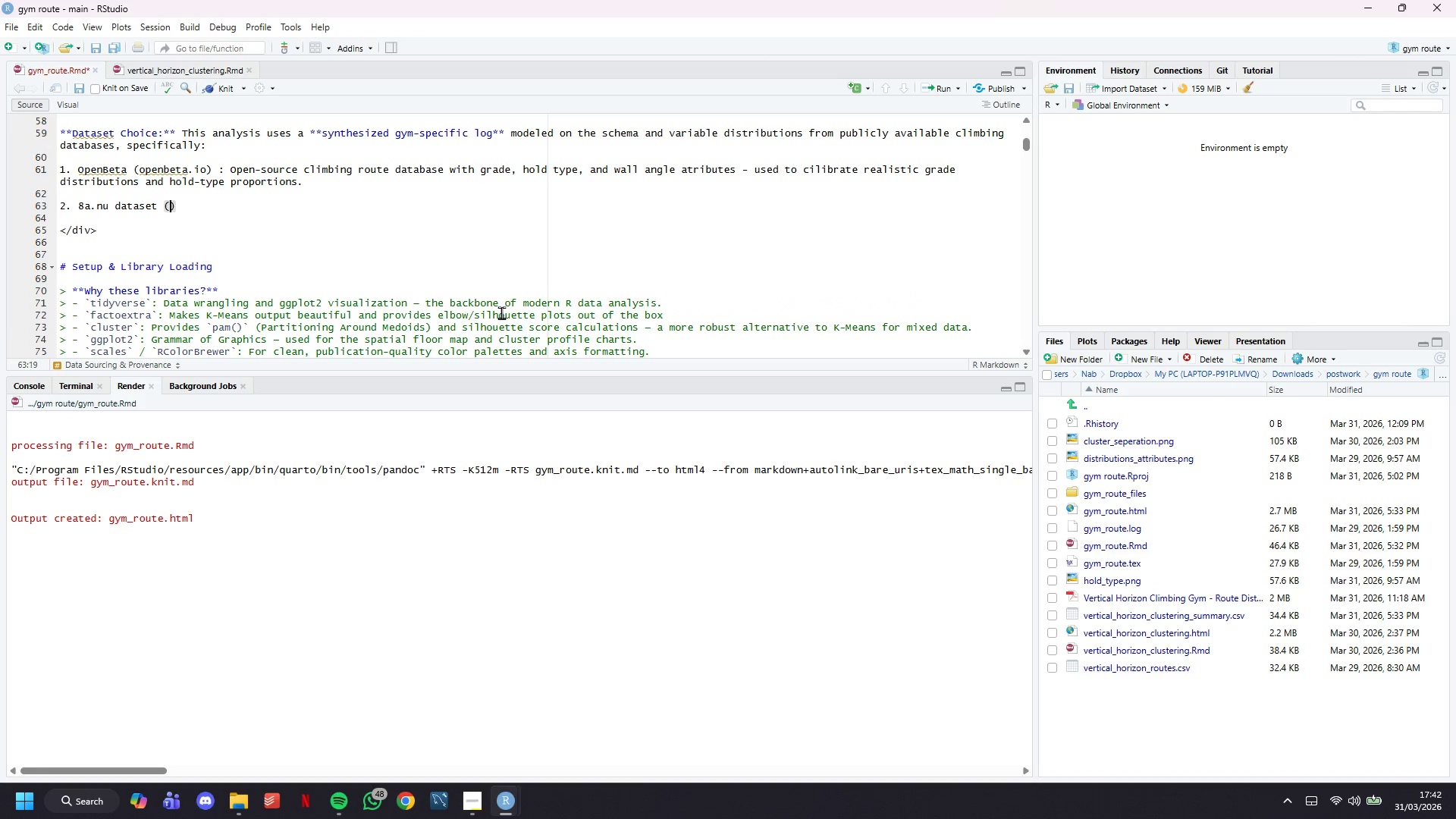 
key(ArrowLeft)
 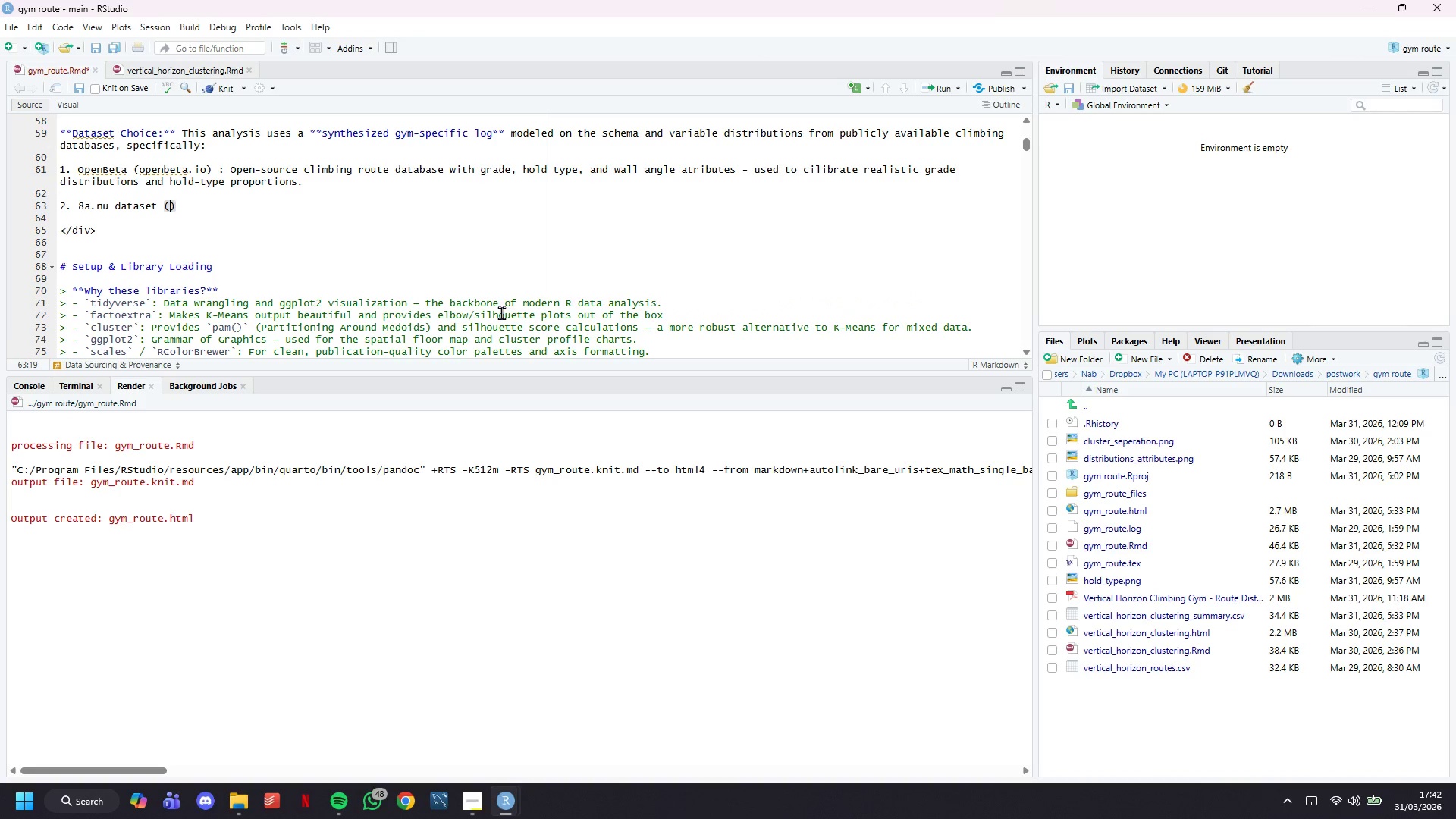 
type(via Kaggle)
 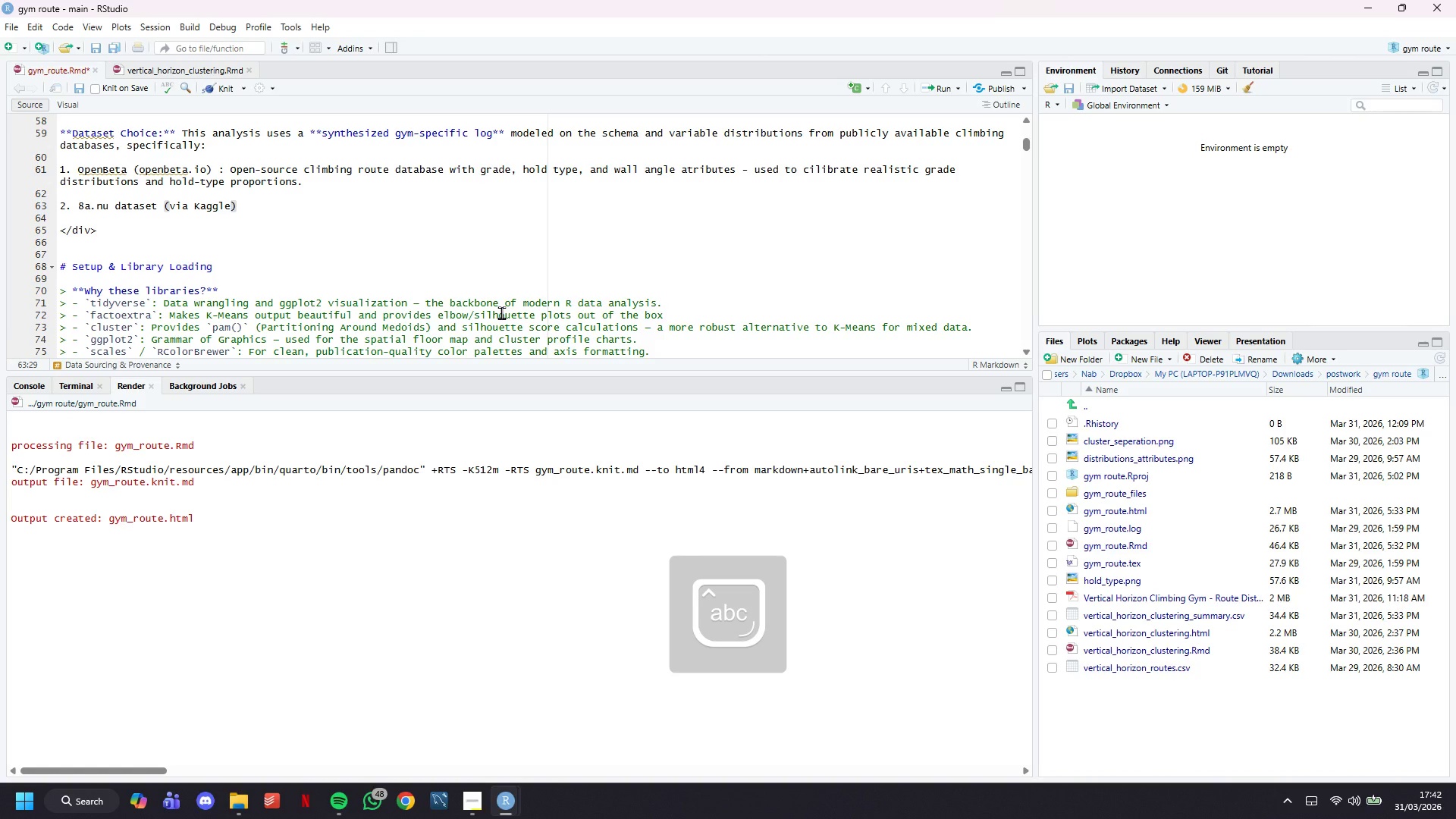 
key(ArrowRight)
 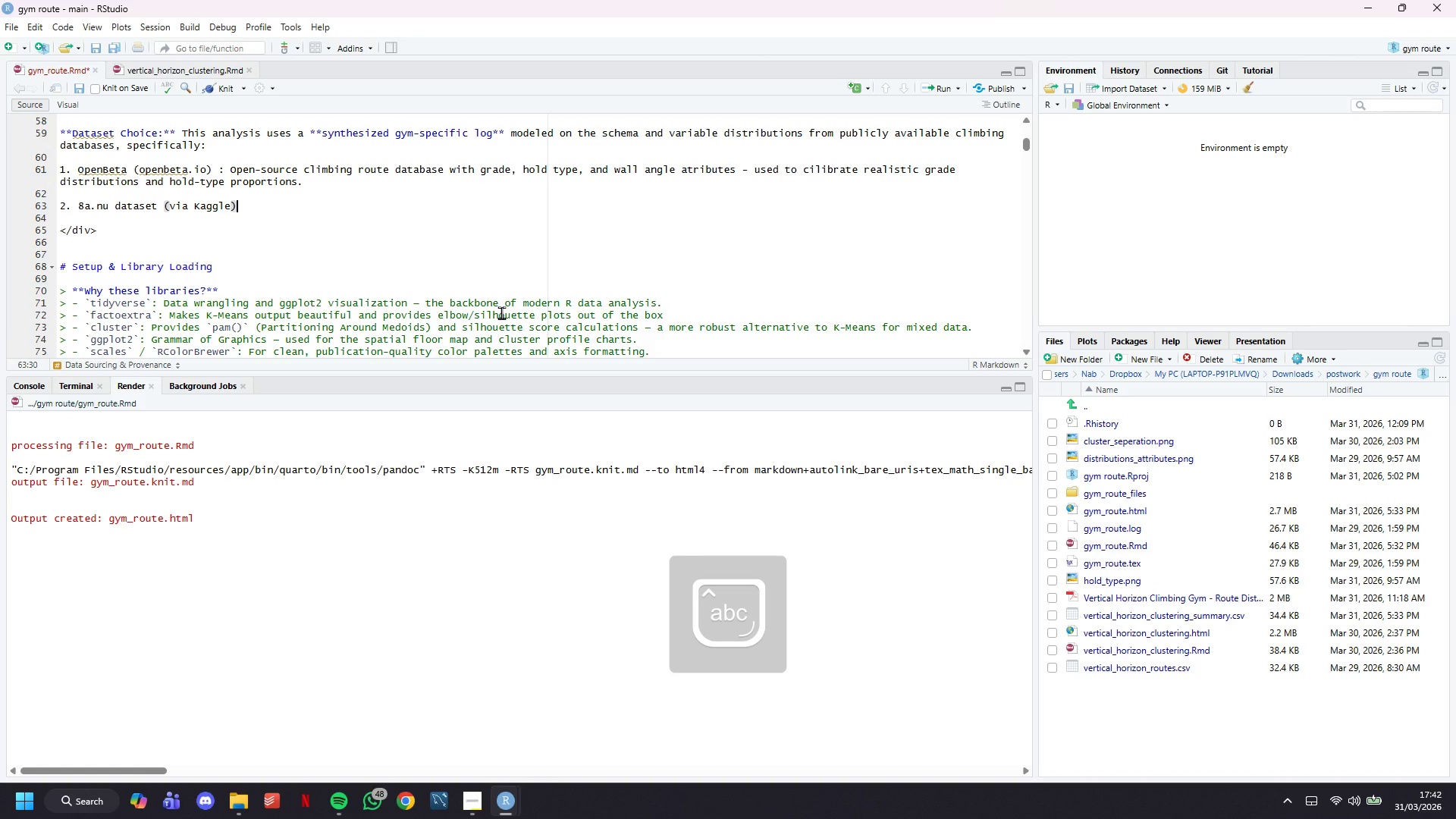 
type(: Provides empirical distributions for completion rates and ascent frequencies across V-scale grades - used to calibrate traffic a )
key(Backspace)
type(nd completion rate parameters.)
 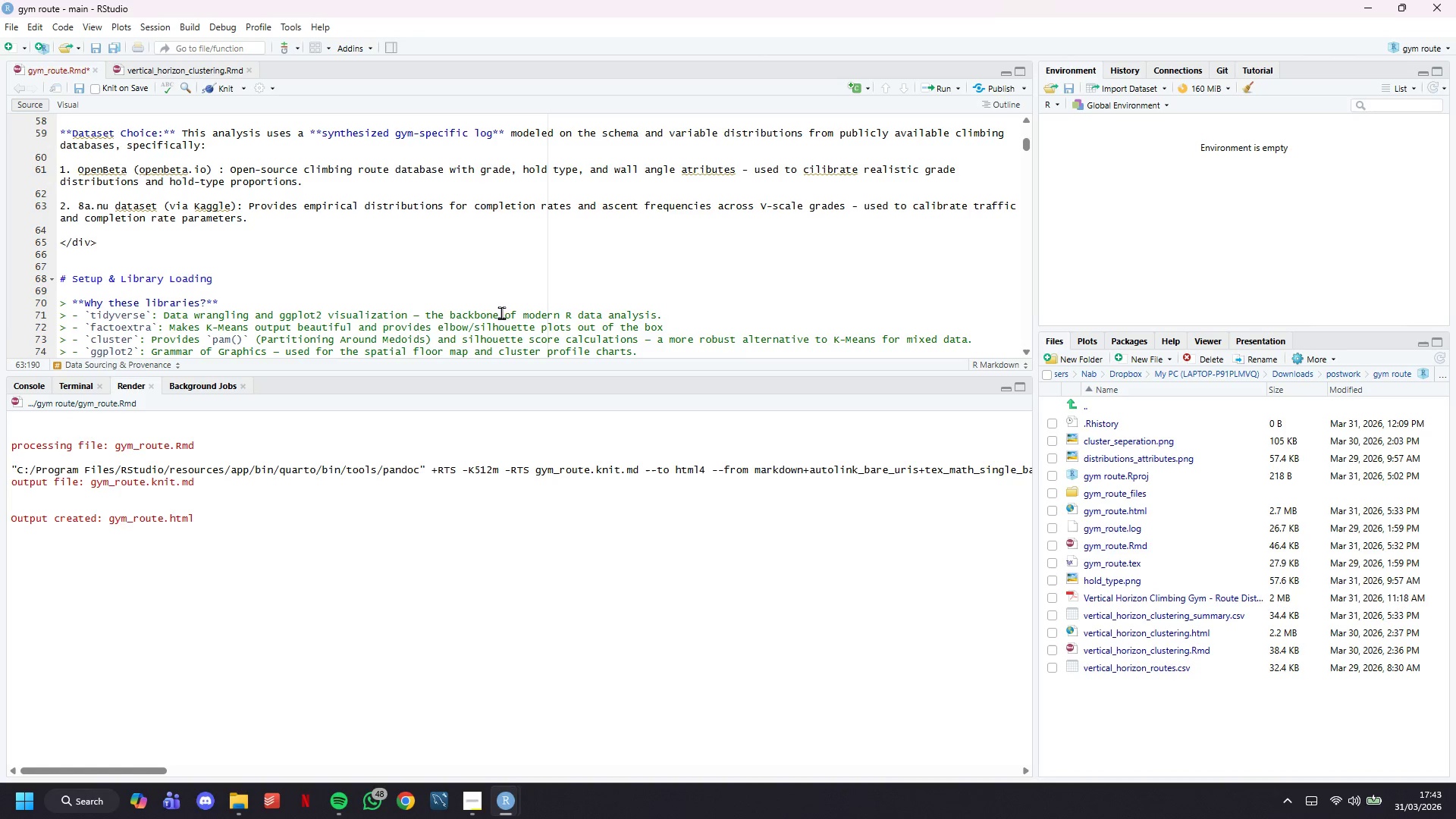 
wait(45.91)
 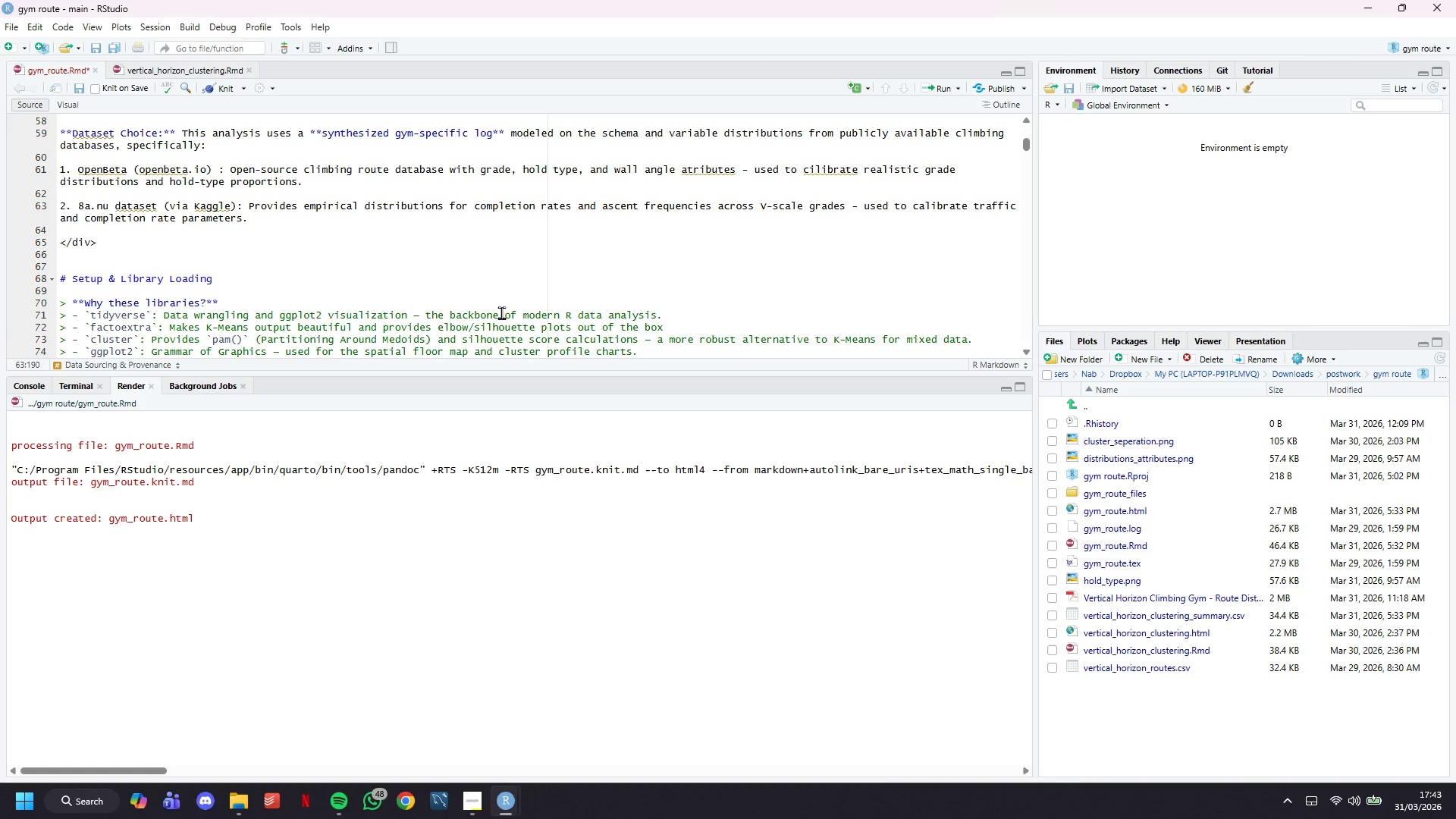 
key(Enter)
 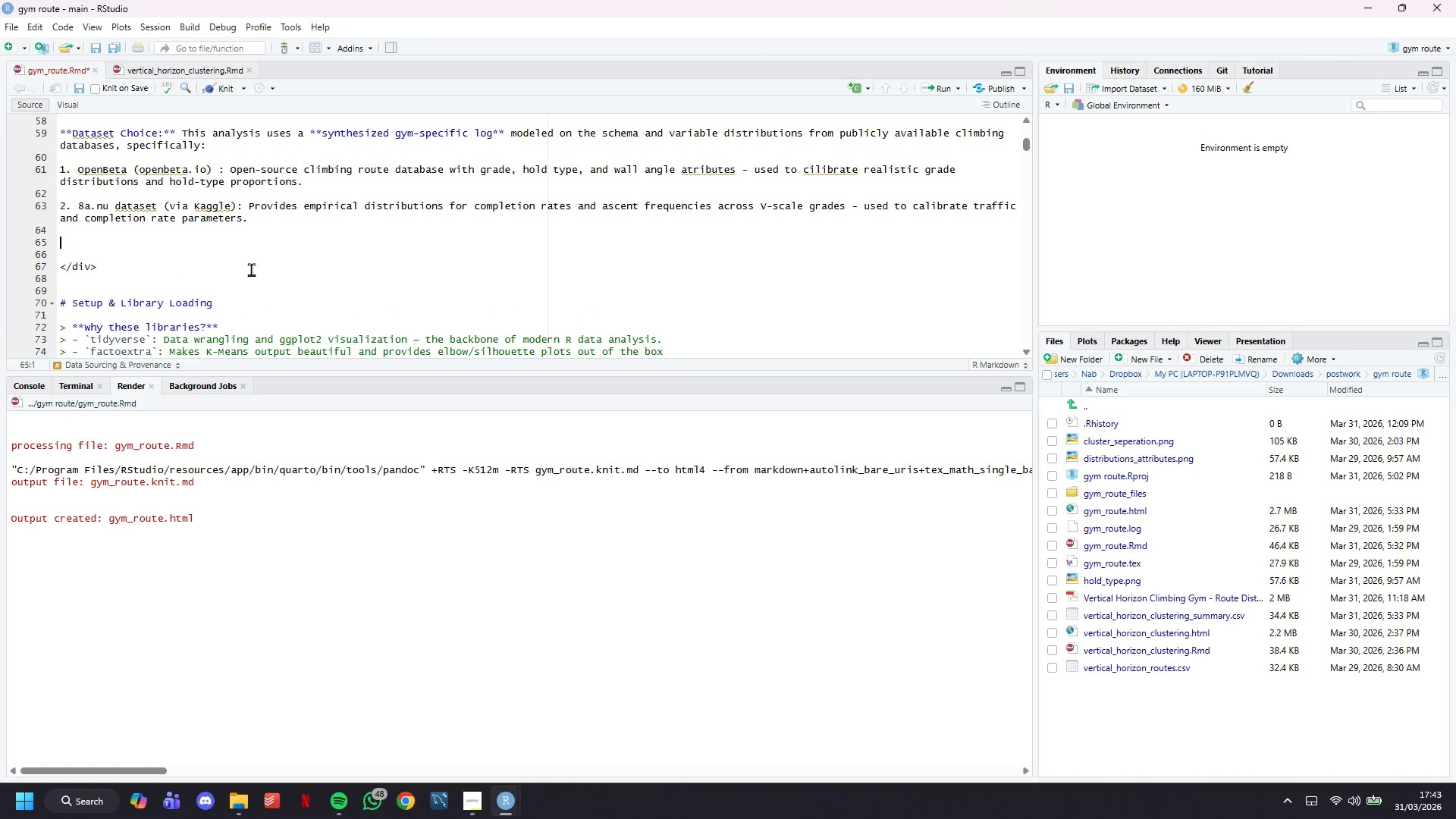 
key(Enter)
 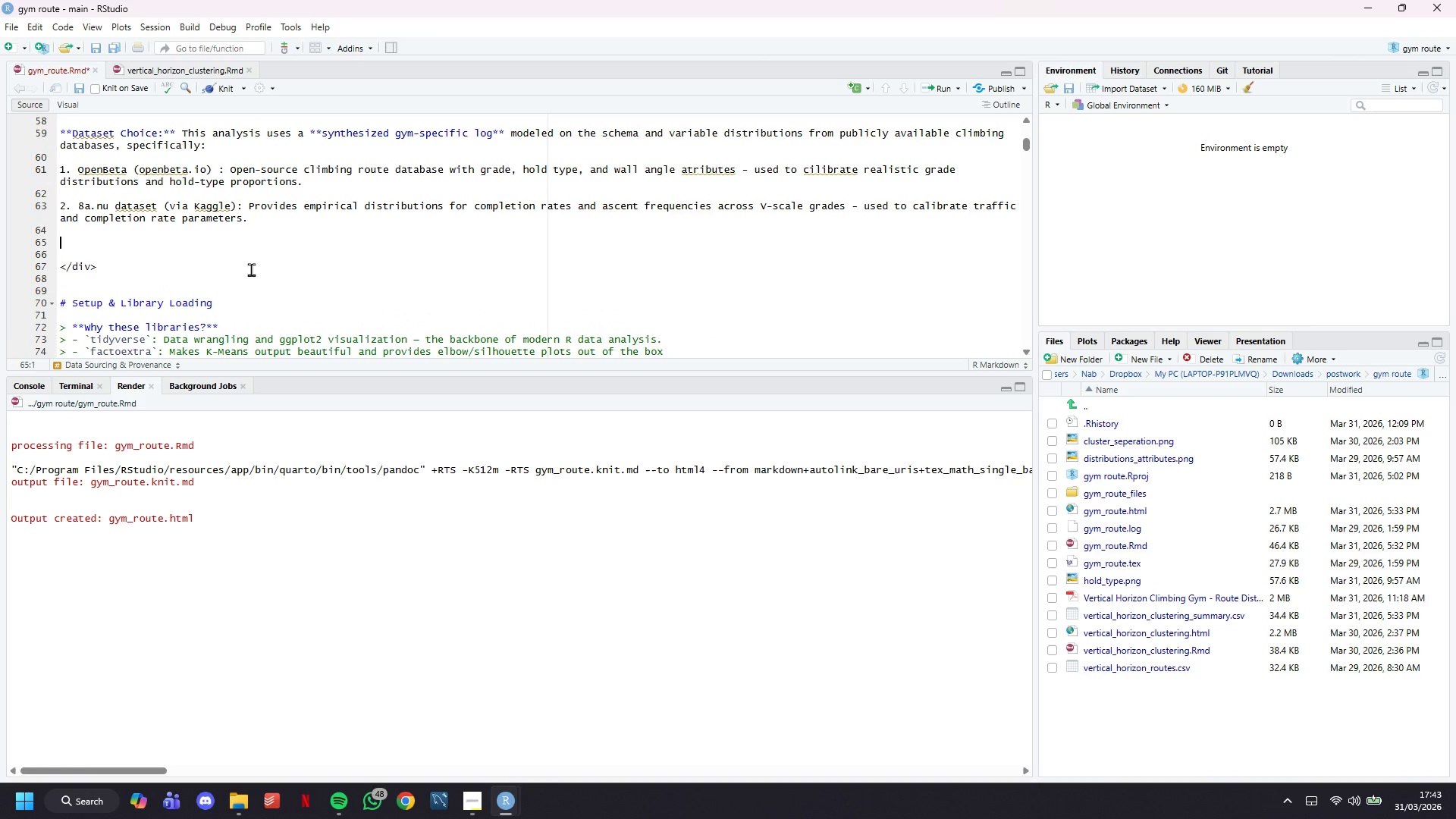 
type(3,)
key(Backspace)
type(, Gym operational data structure: va)
key(Backspace)
key(Backspace)
type(B)
key(Backspace)
type(Variable like ``)
 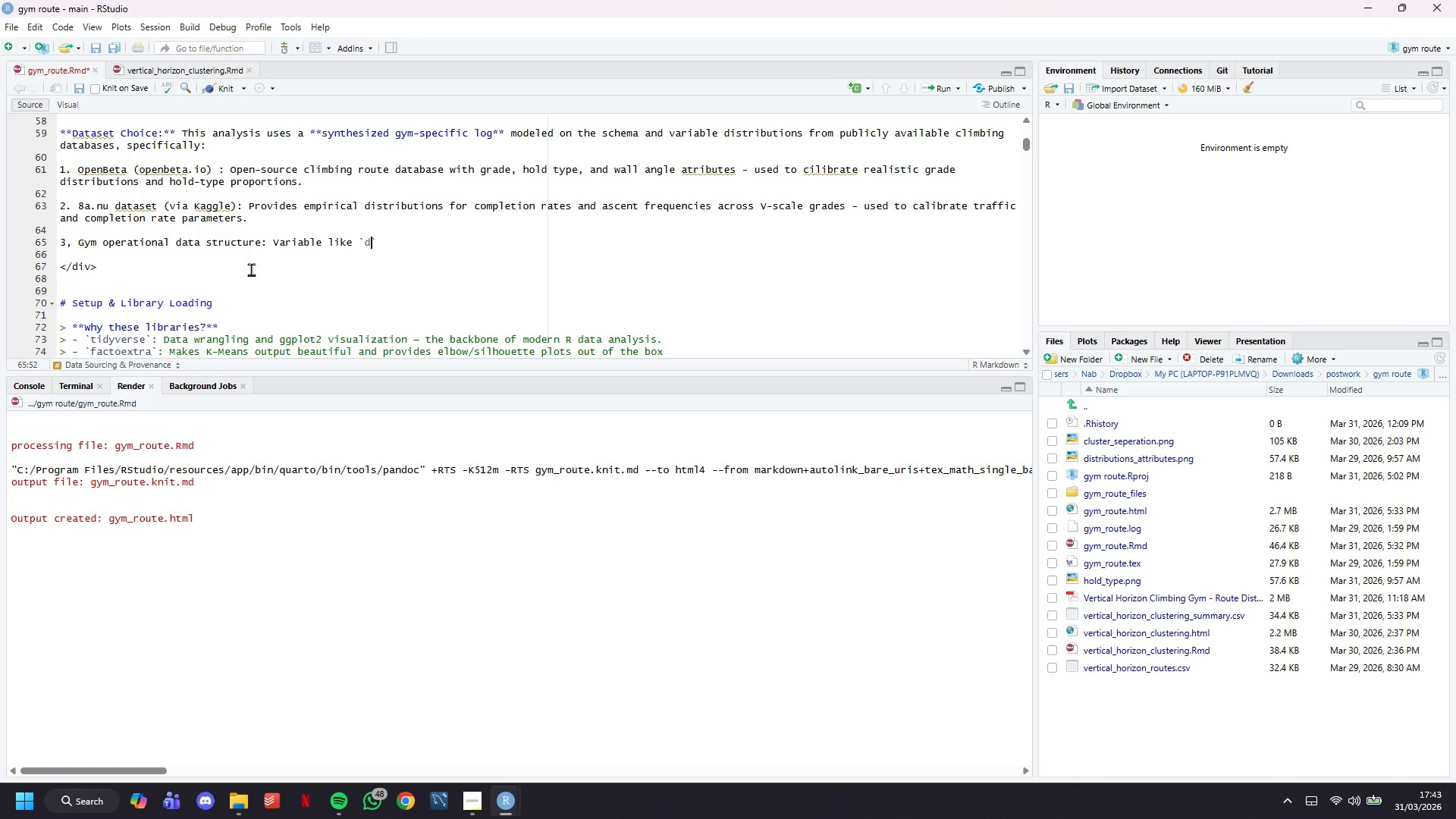 
 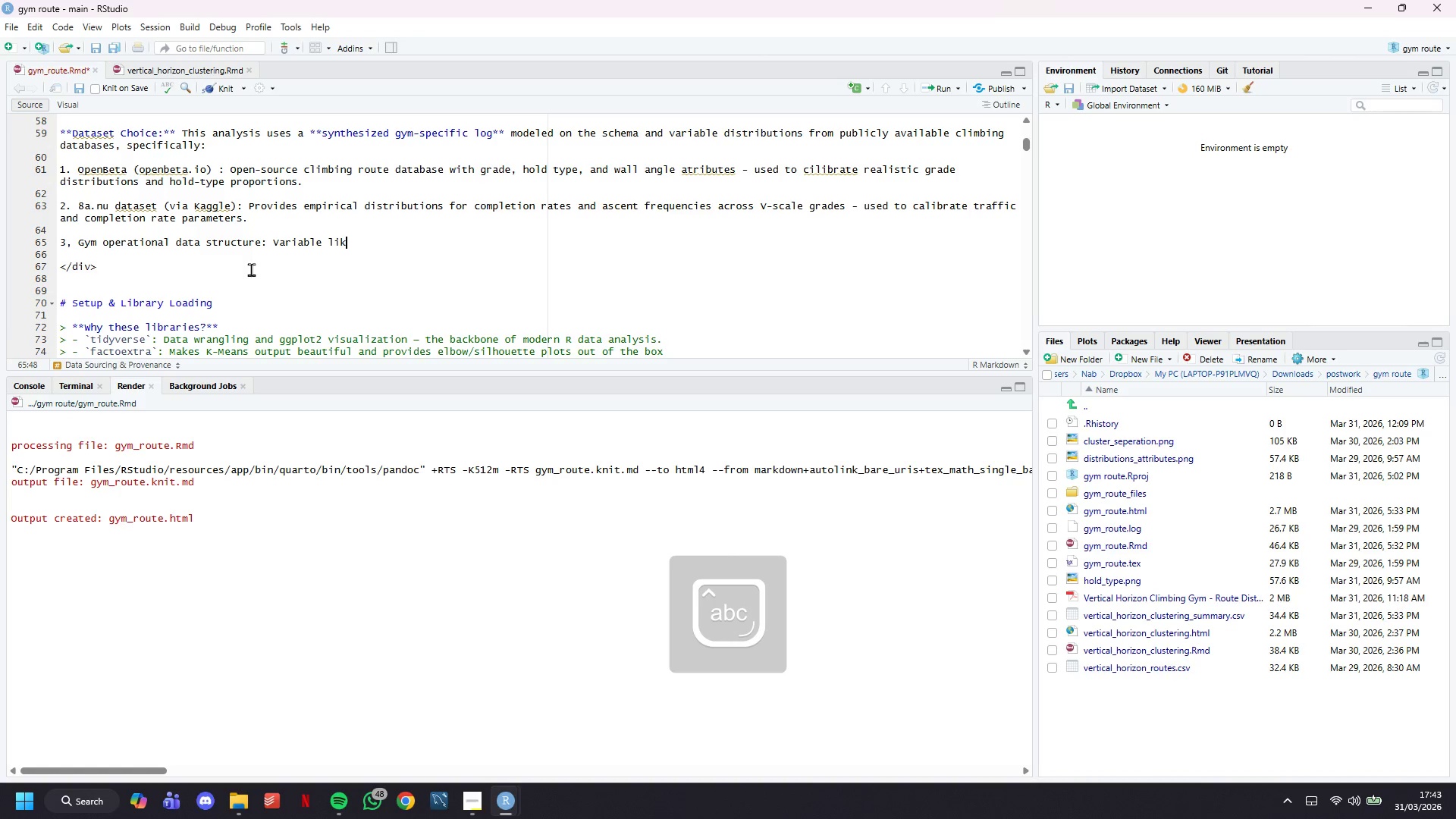 
key(ArrowLeft)
 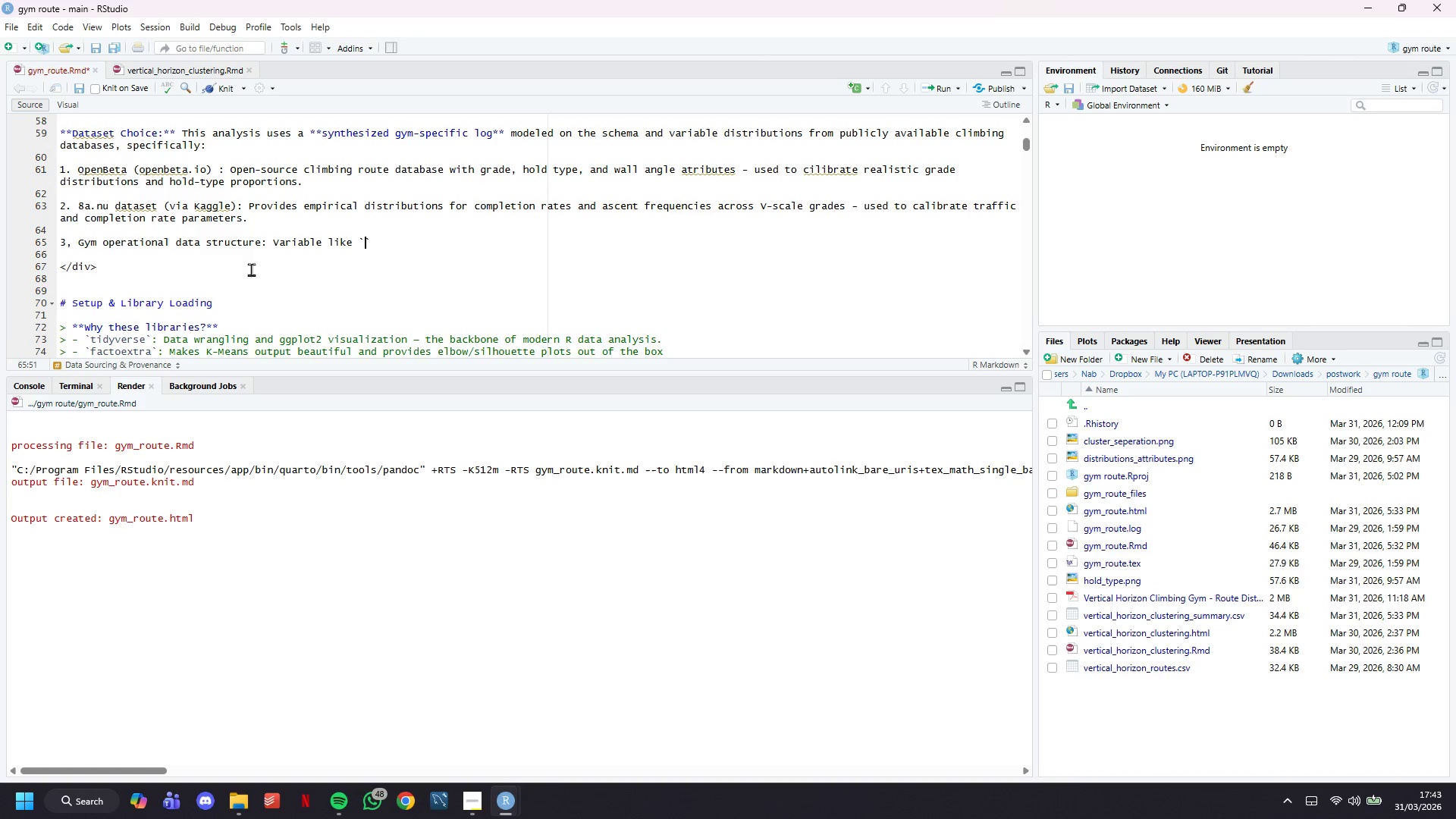 
type(days_since )
key(Backspace)
type(_reset)
 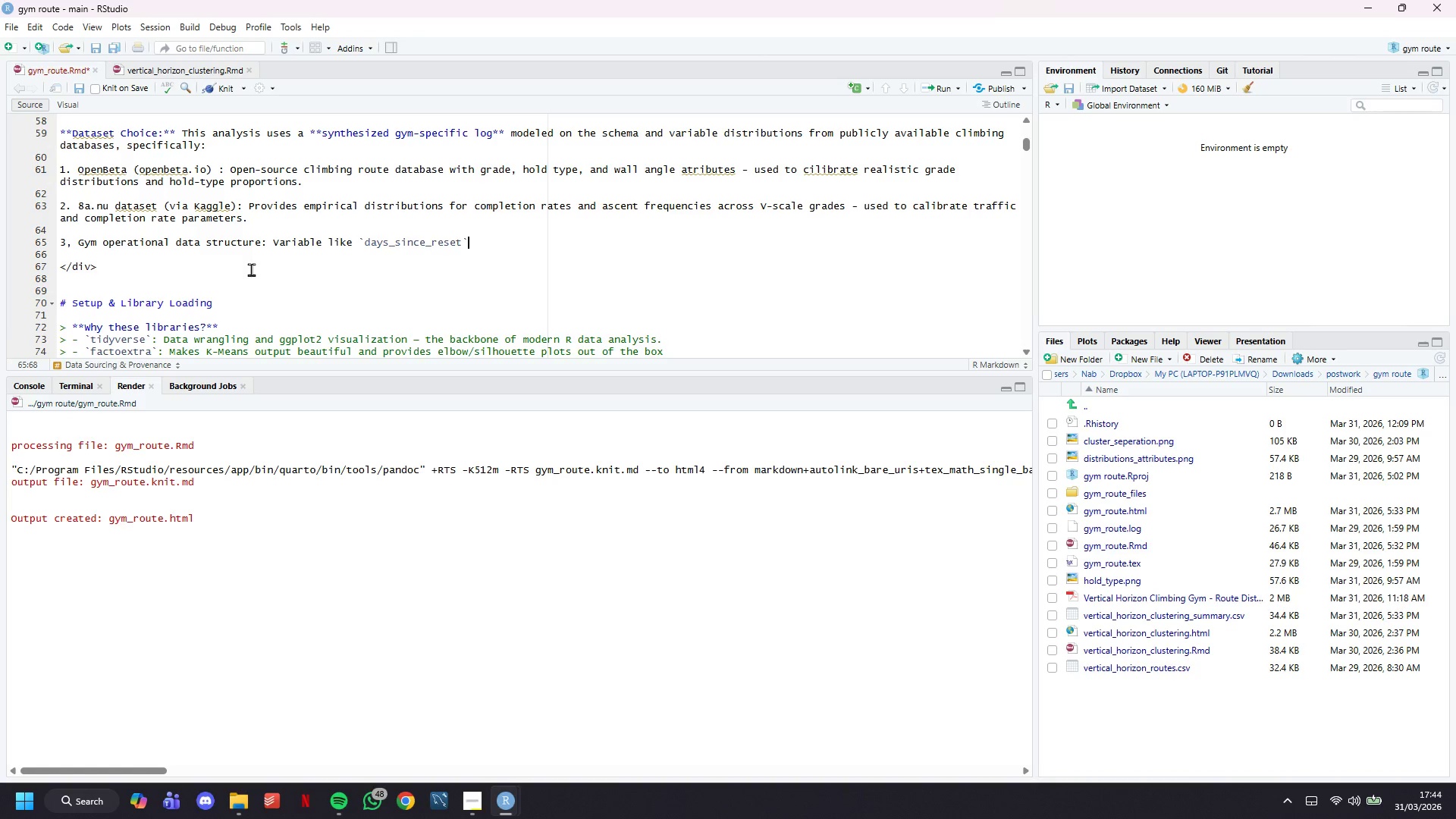 
 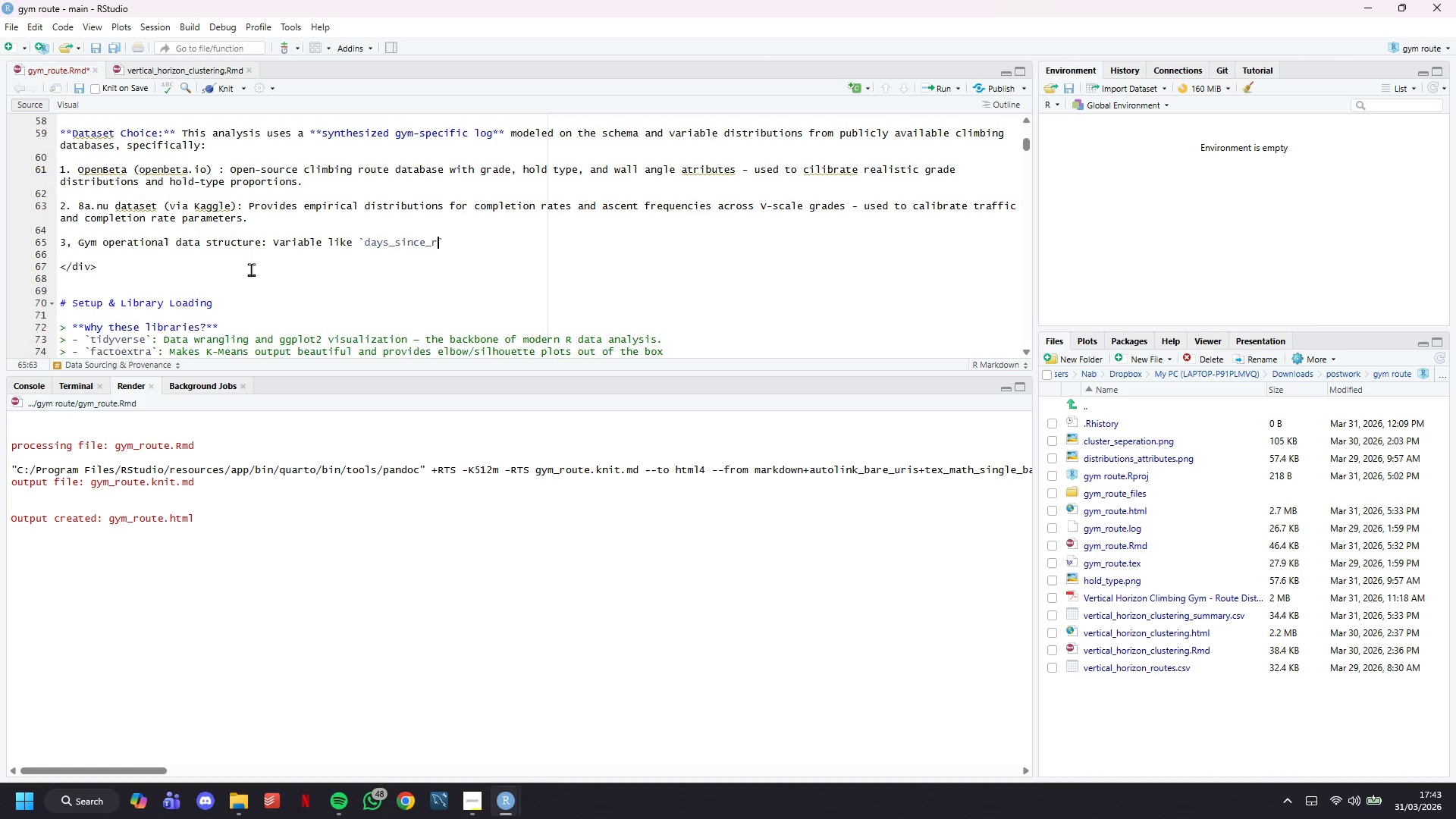 
key(ArrowRight)
 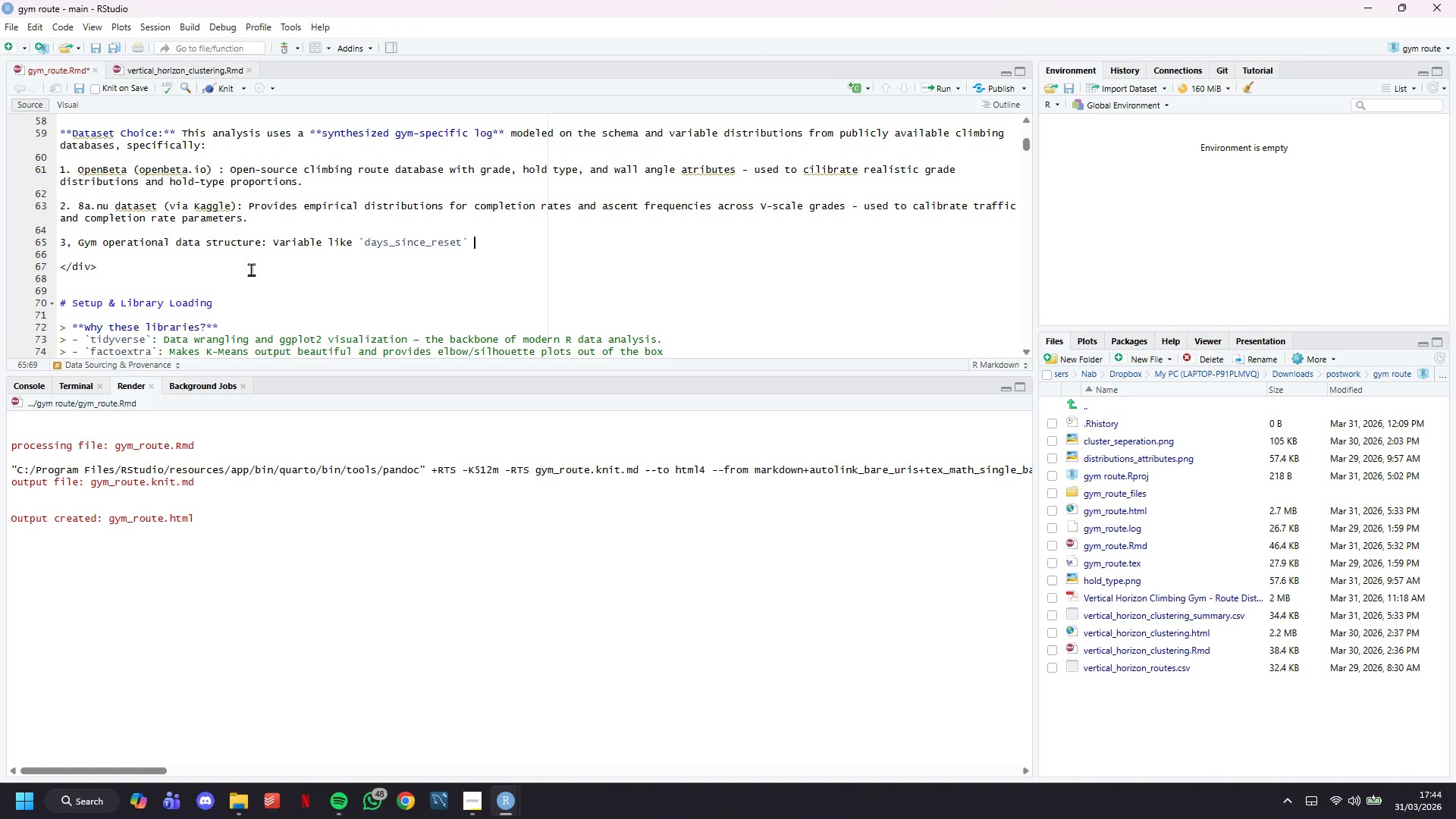 
key(Space)
 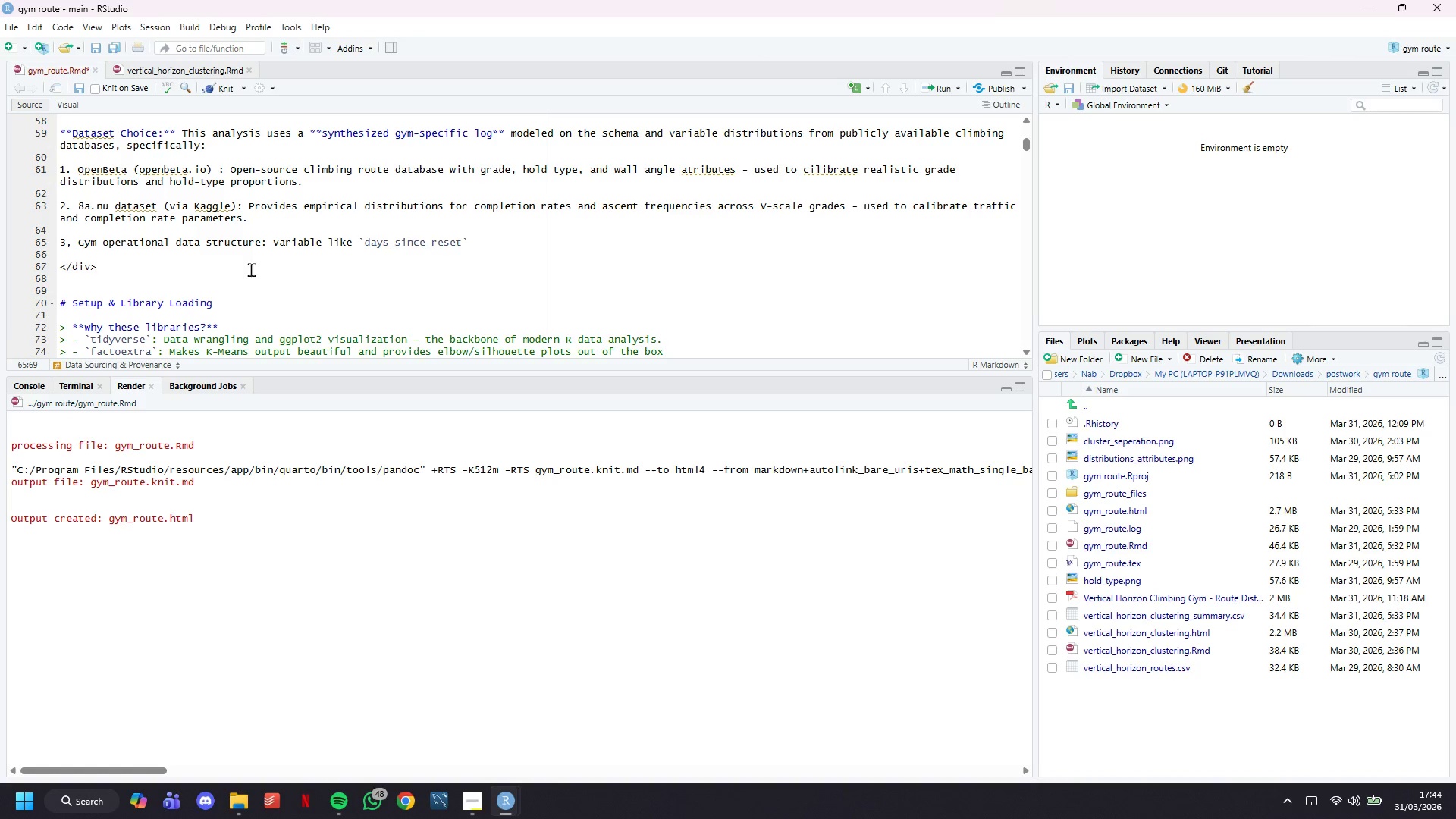 
key(Backspace)
 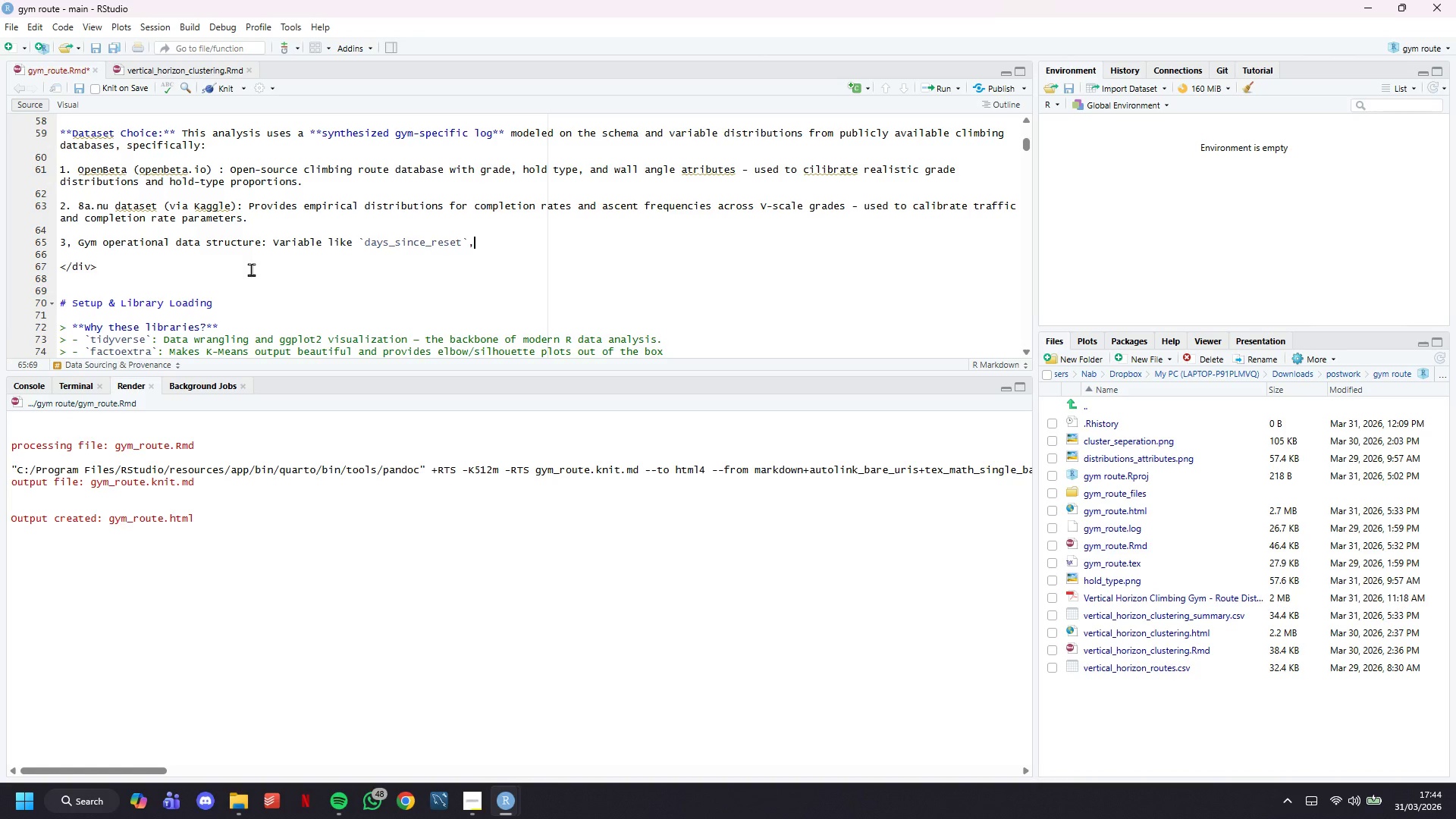 
key(Comma)
 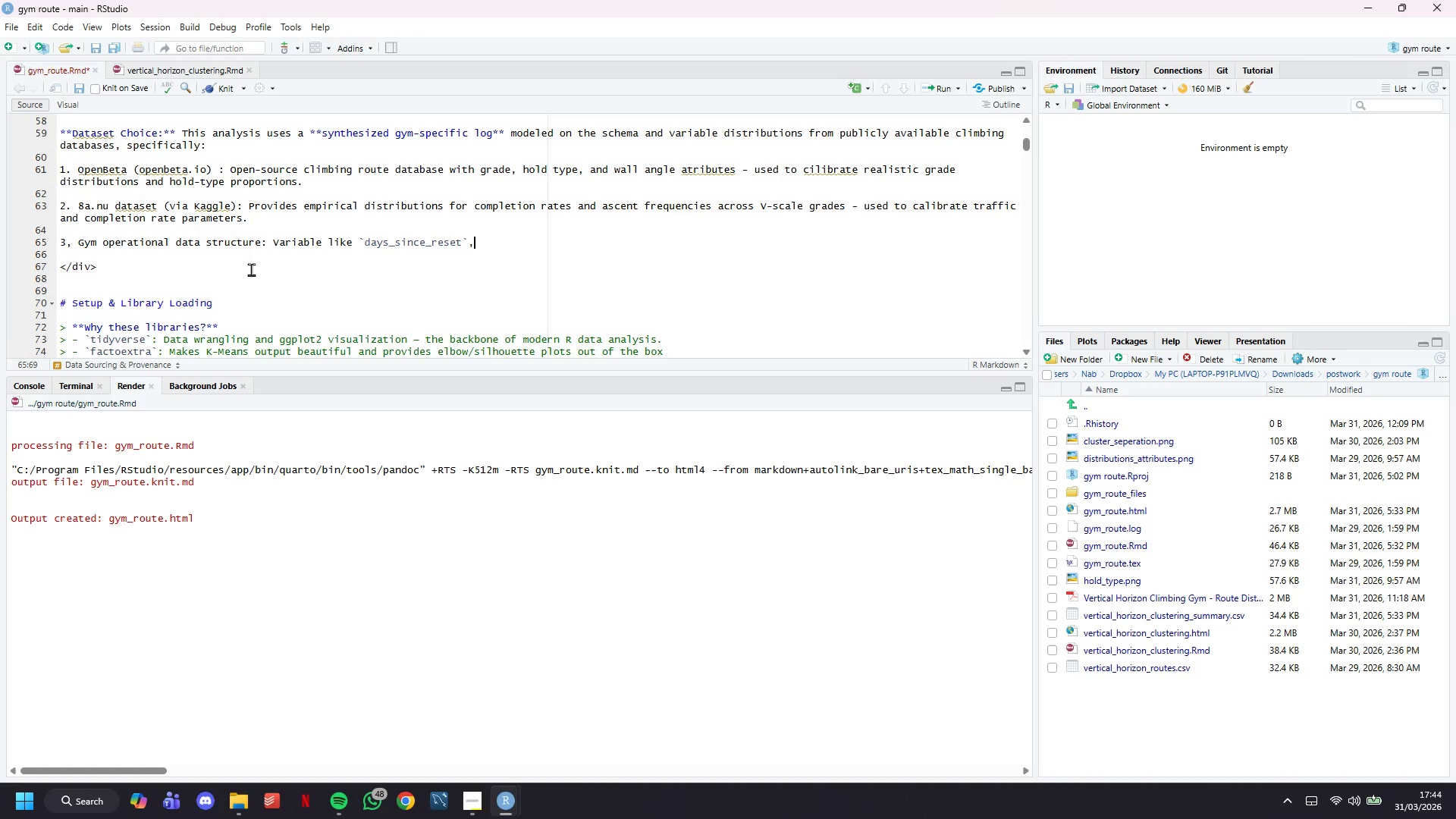 
key(Space)
 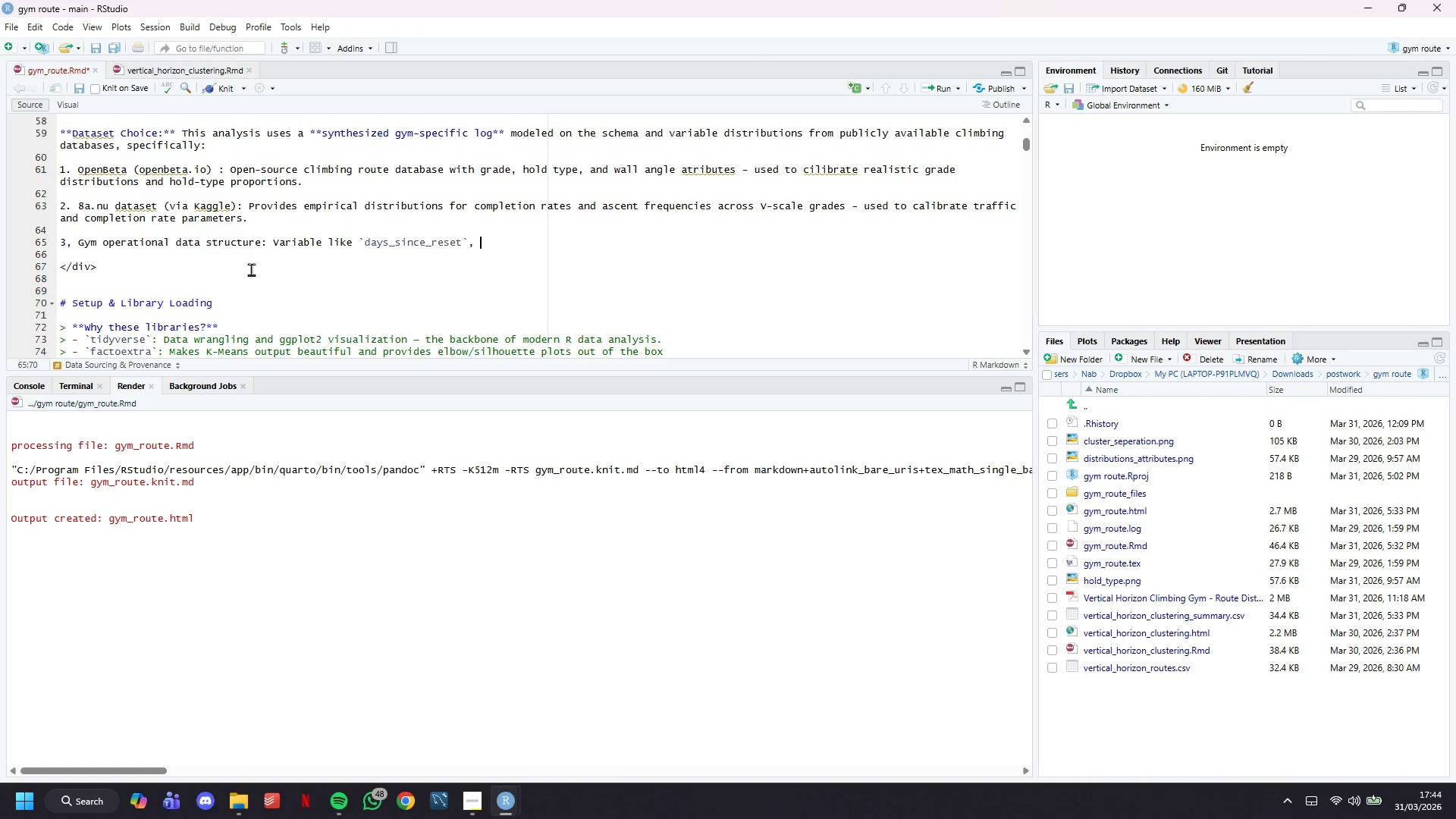 
key(Backquote)
 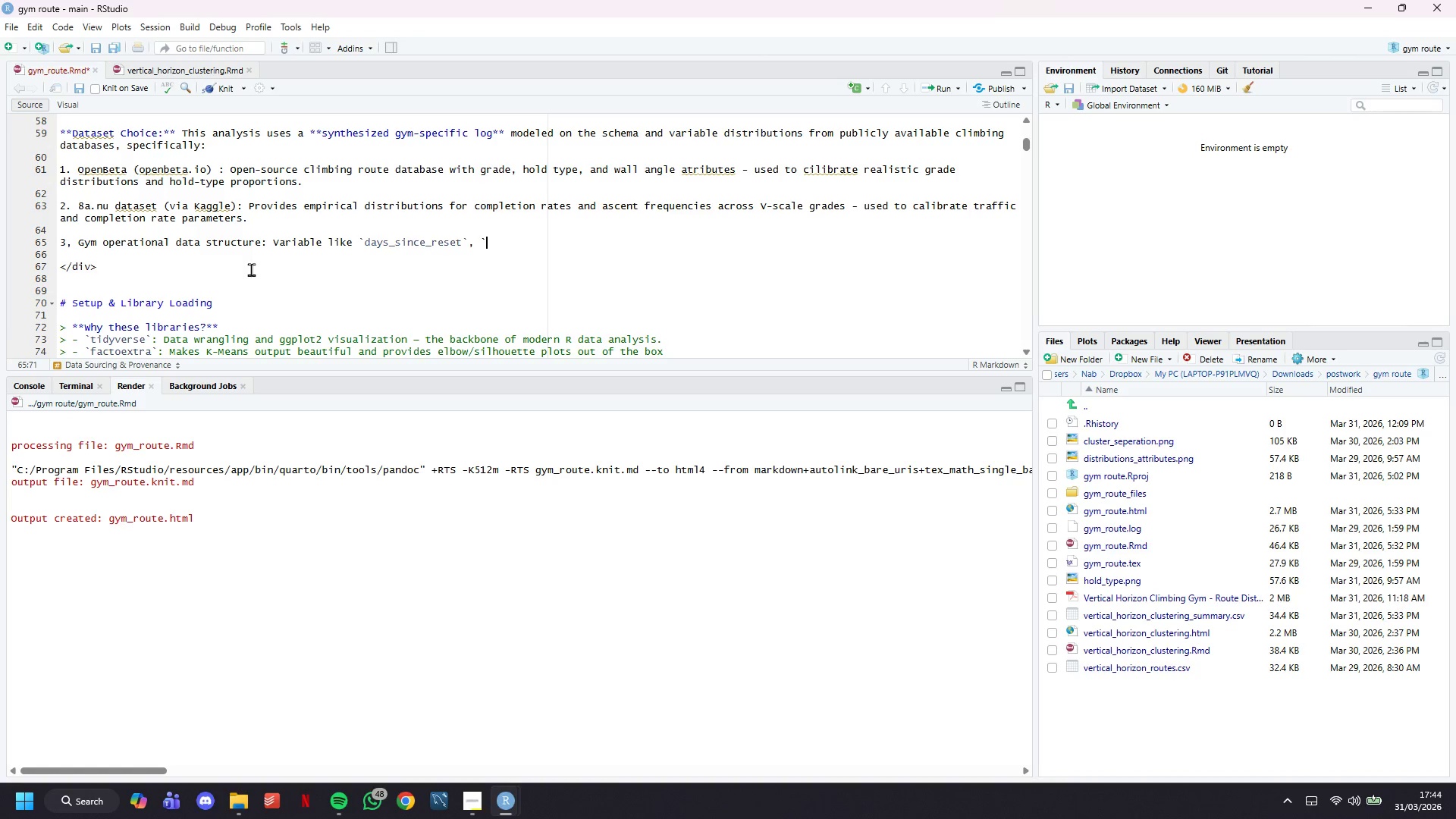 
key(Backquote)
 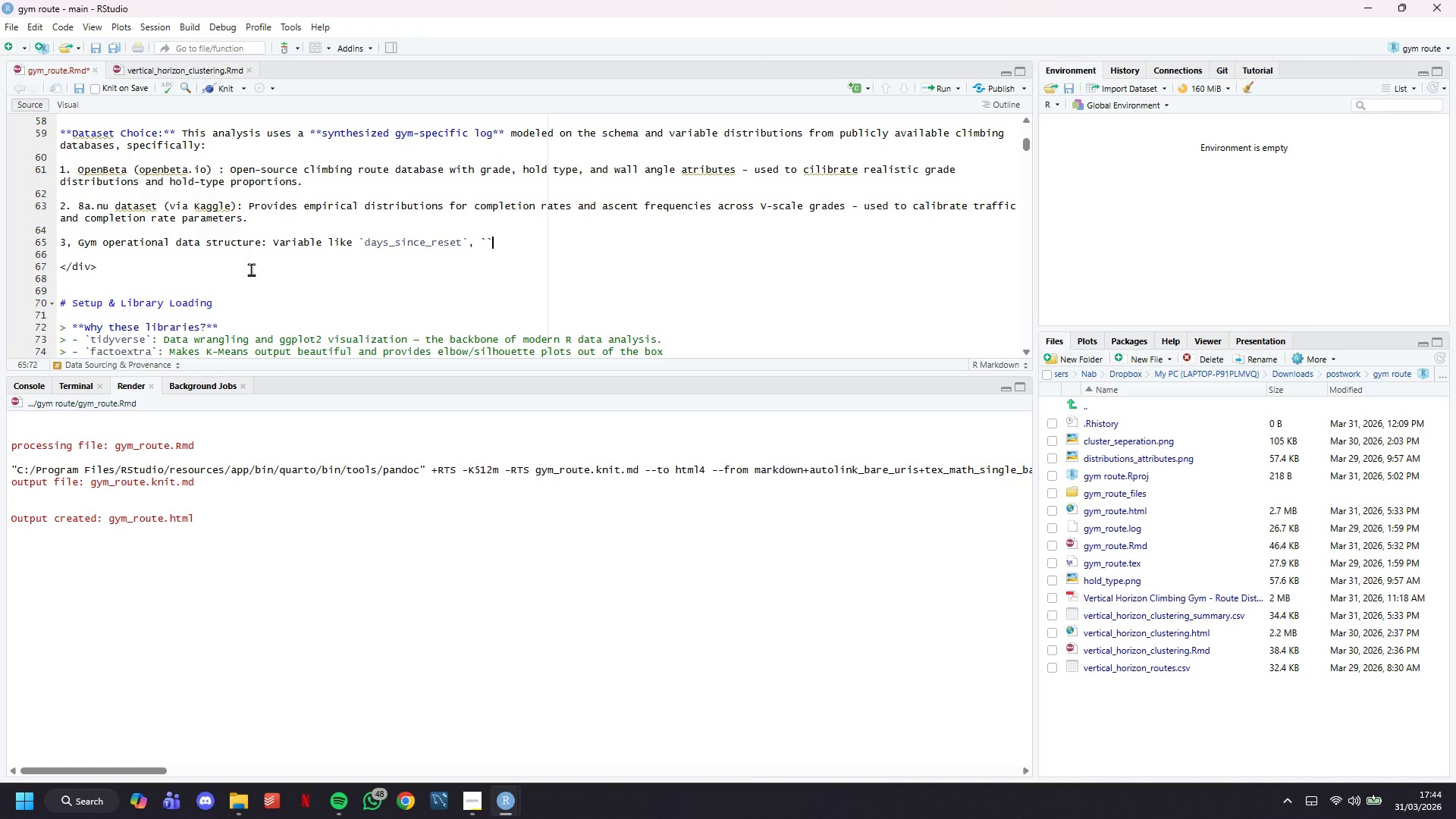 
key(ArrowLeft)
 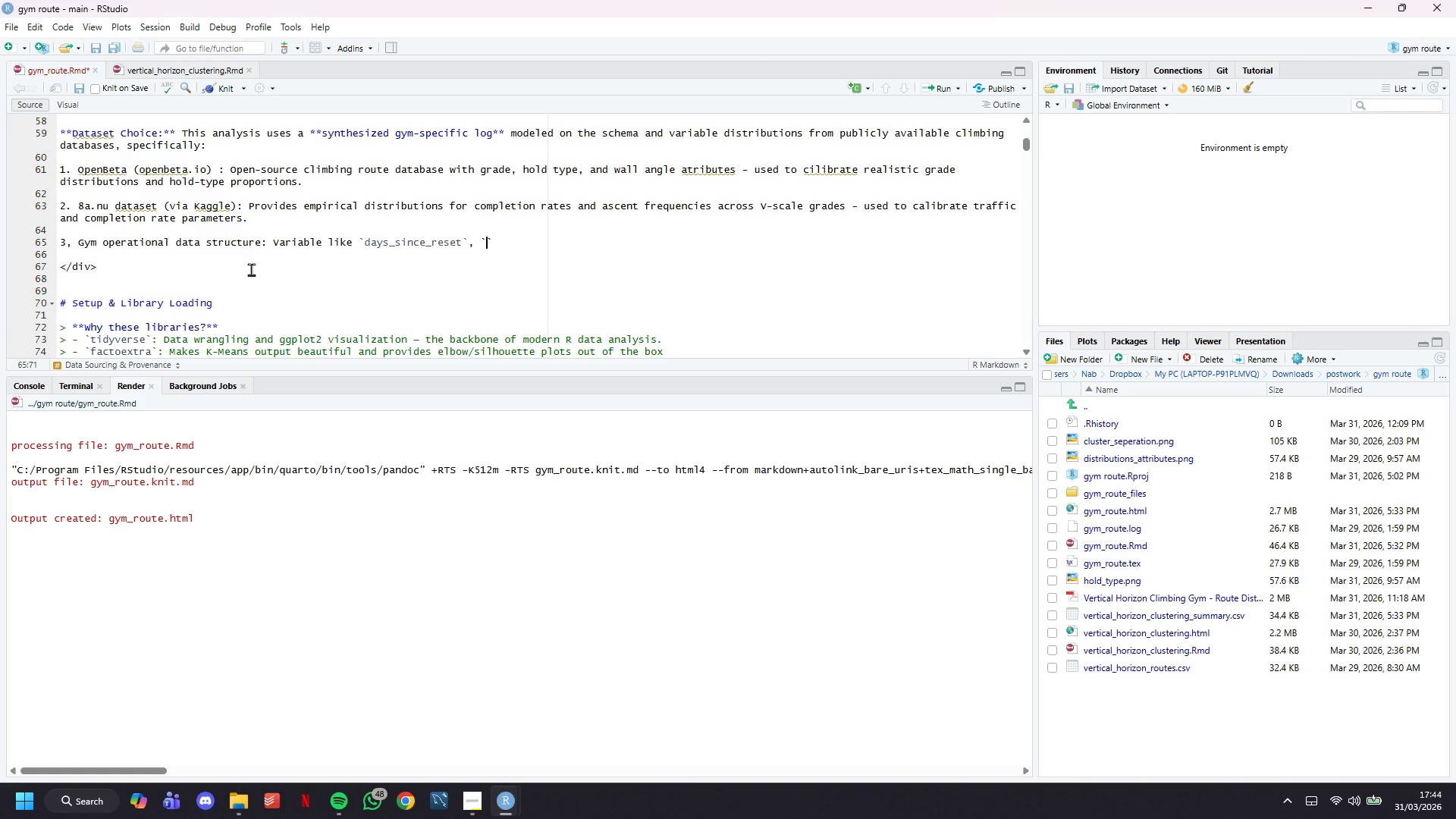 
type(safety_incidents_30d)
 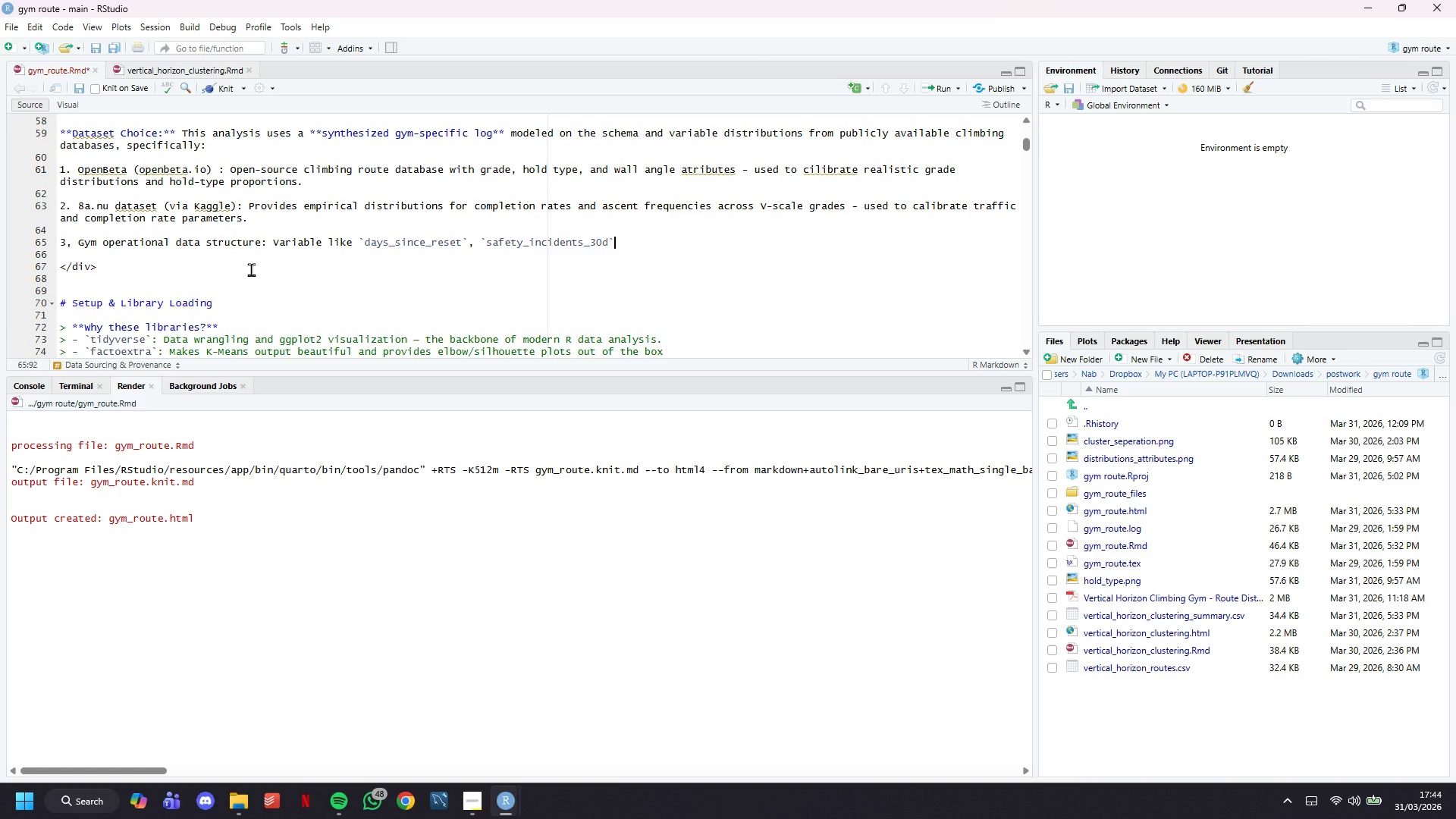 
 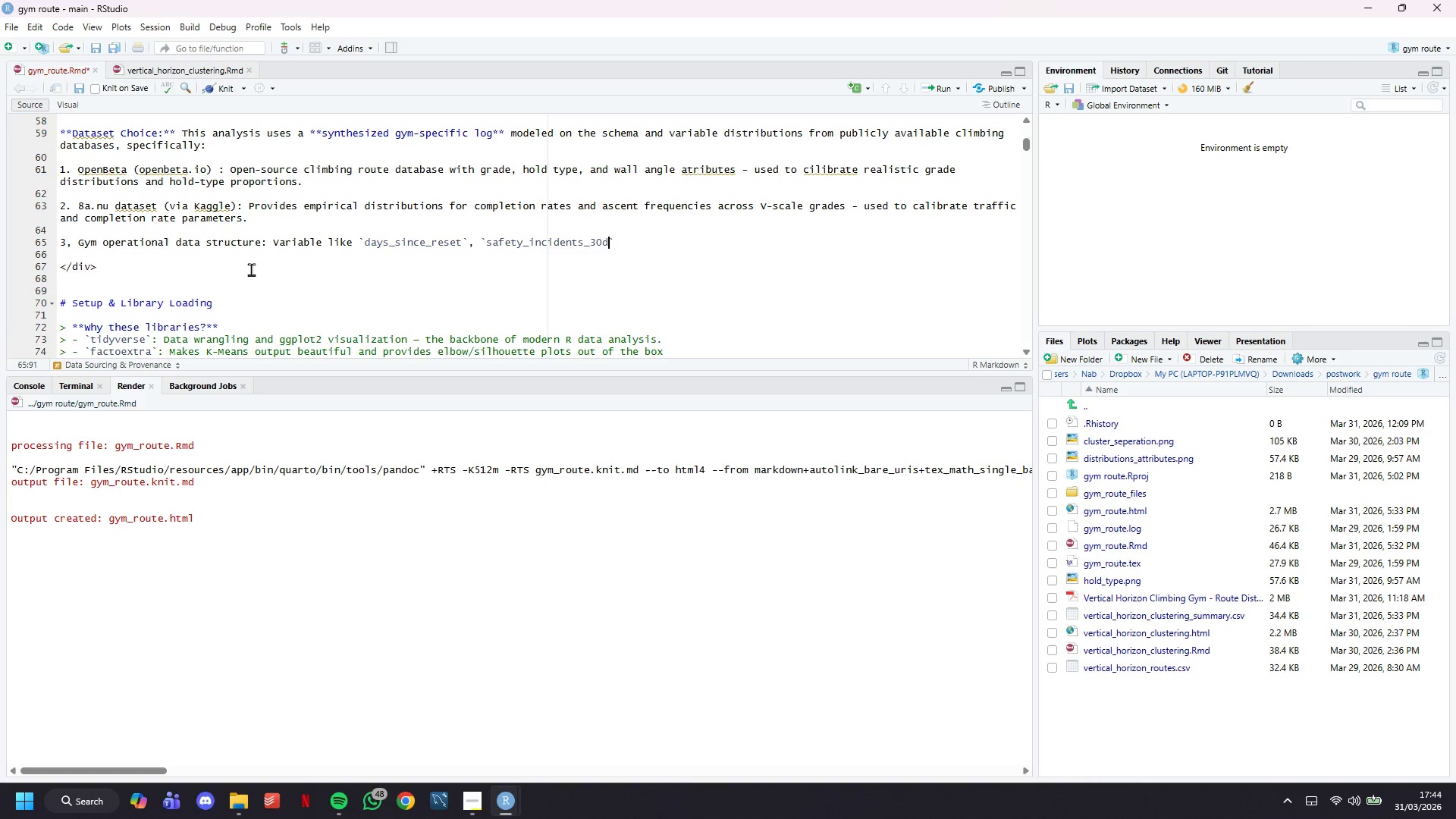 
key(ArrowRight)
 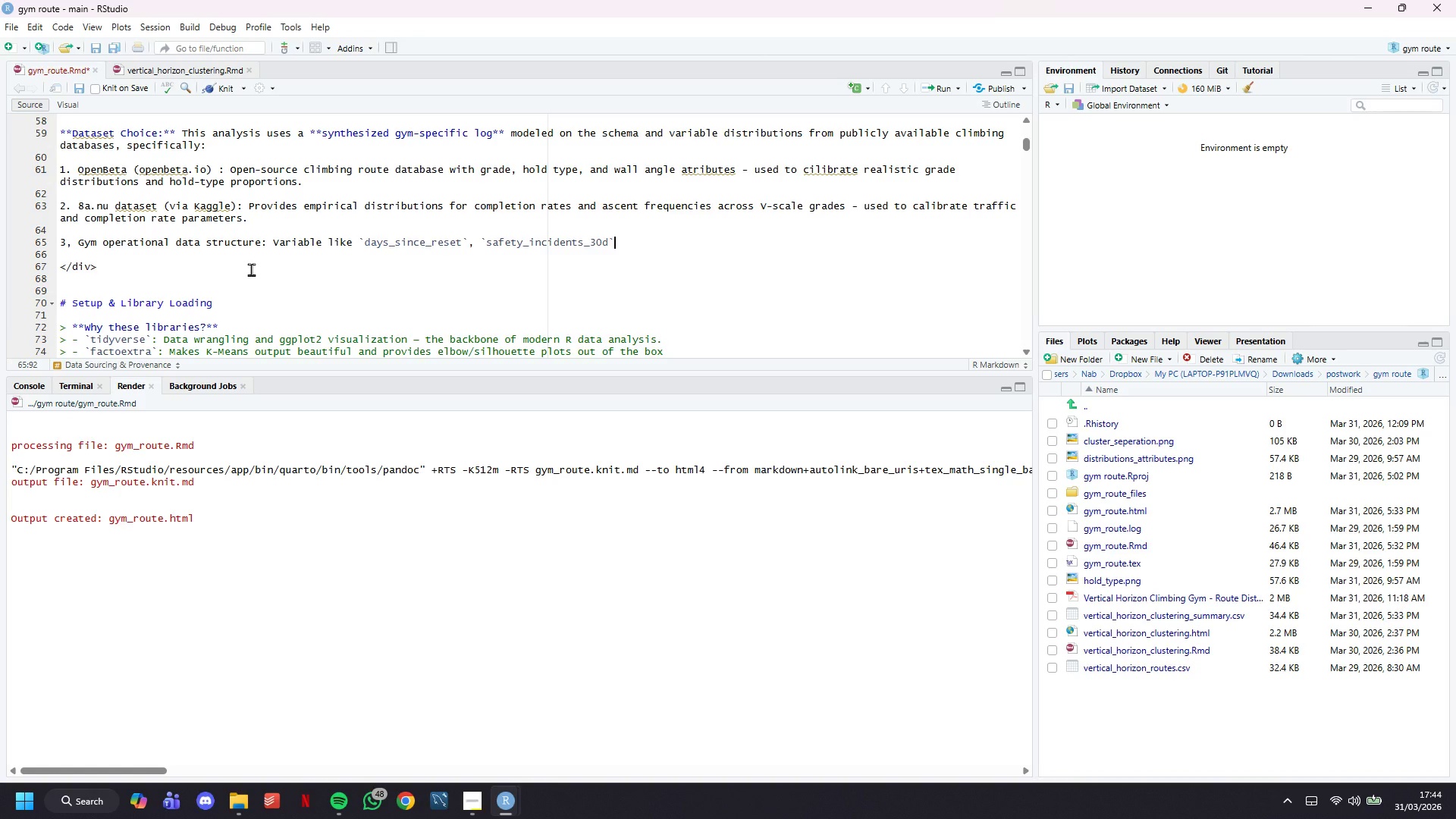 
type(, and ``)
 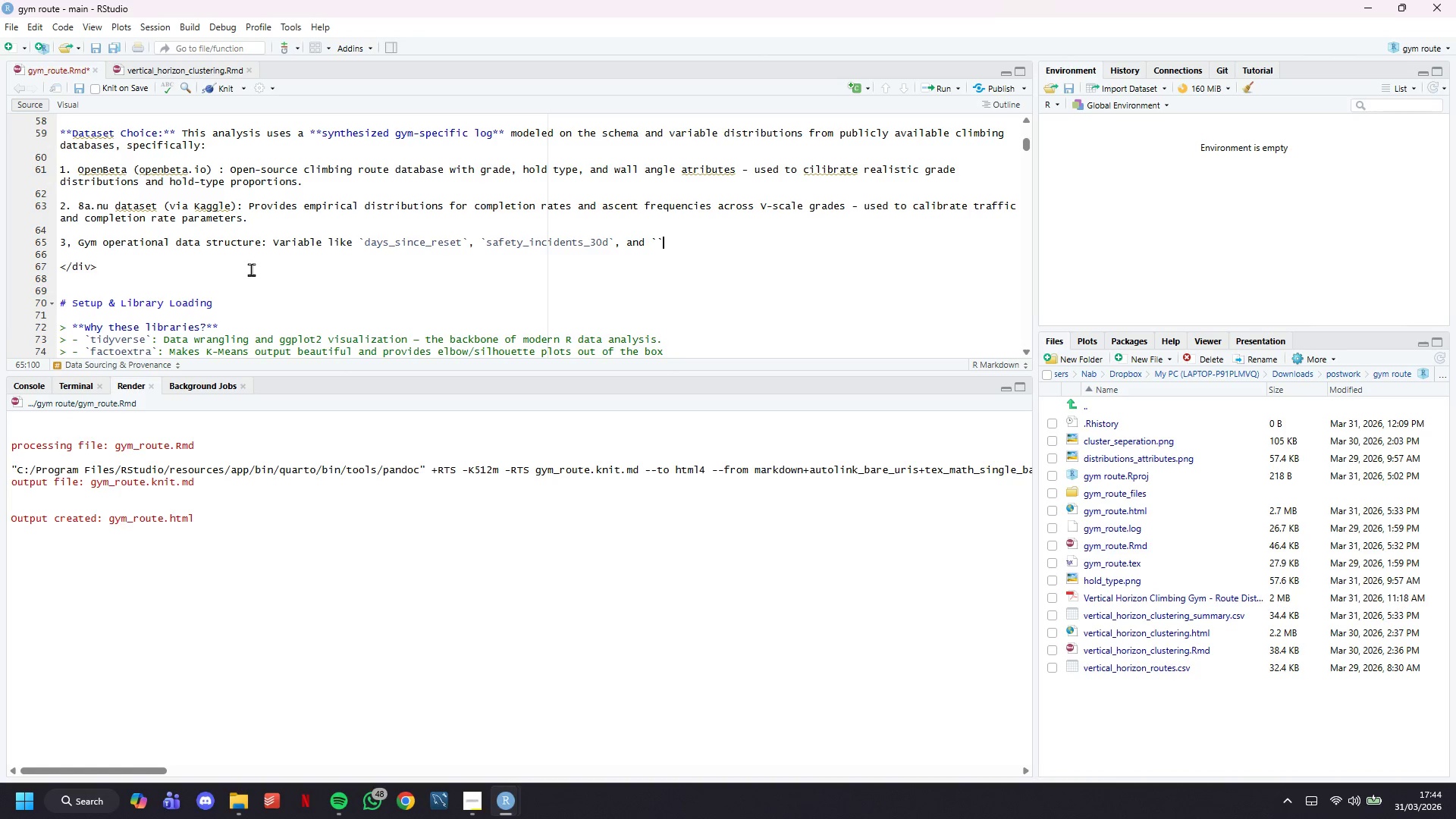 
key(ArrowLeft)
 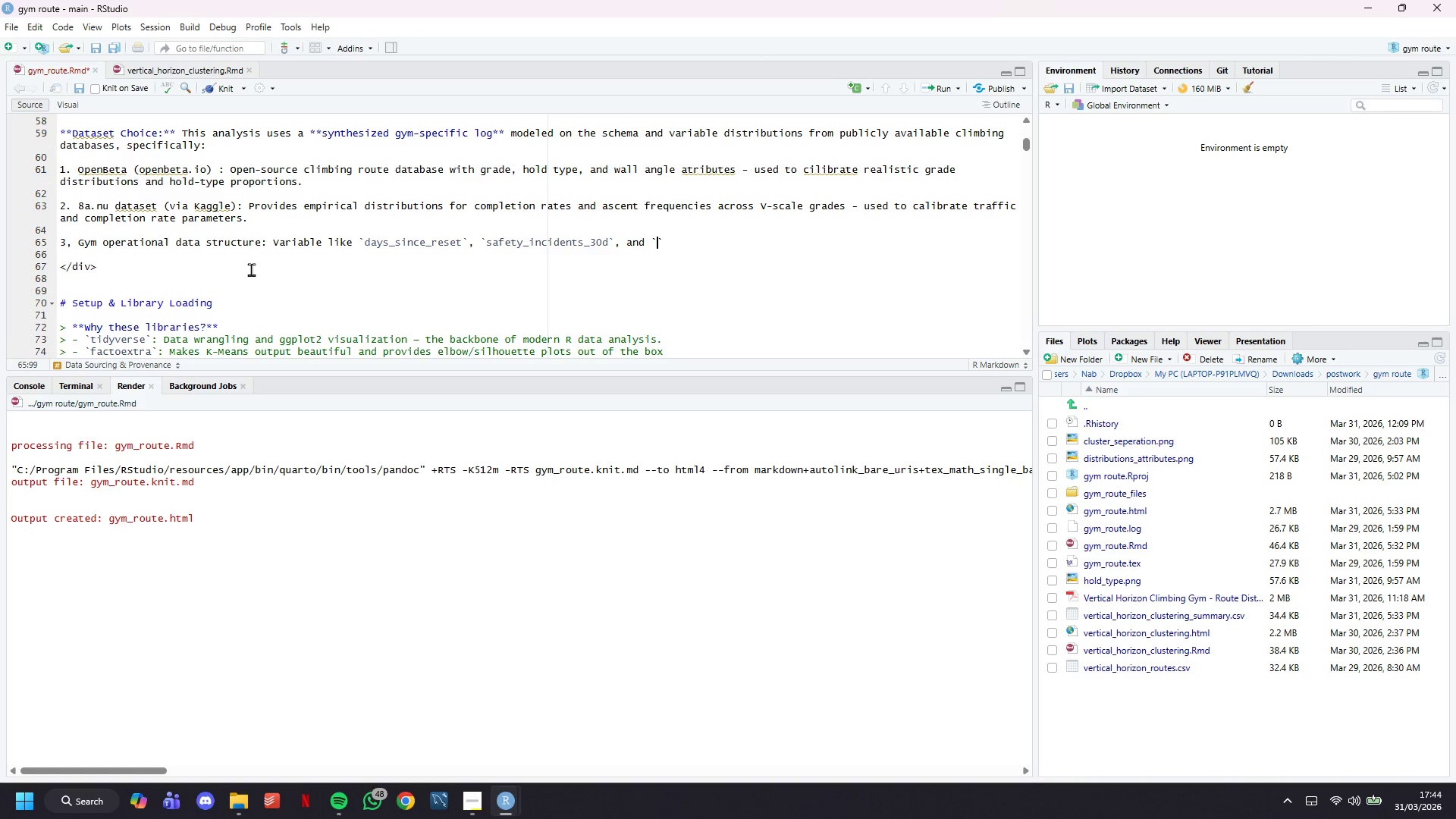 
type(coord_x/coord_y)
 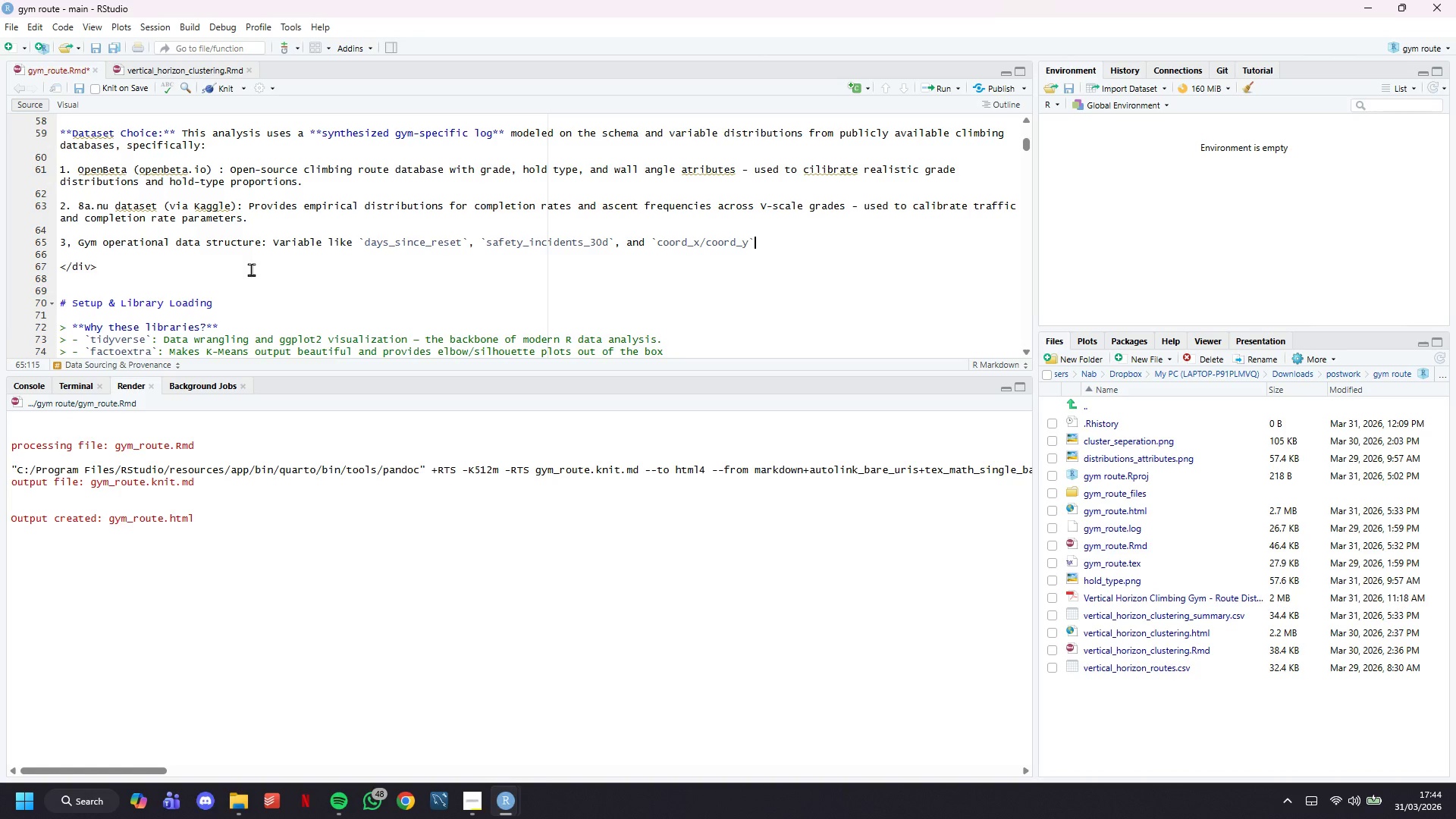 
 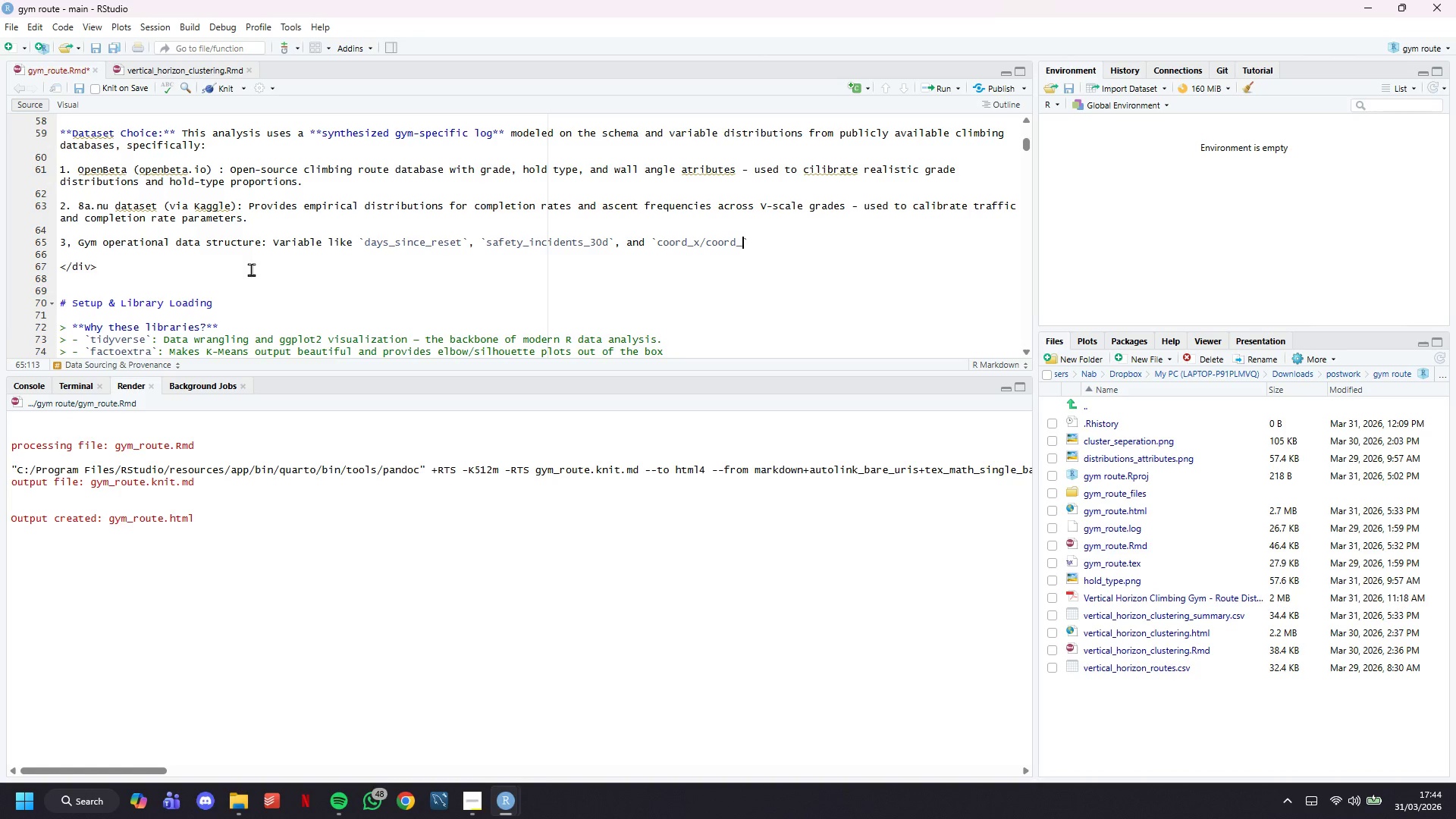 
key(ArrowRight)
 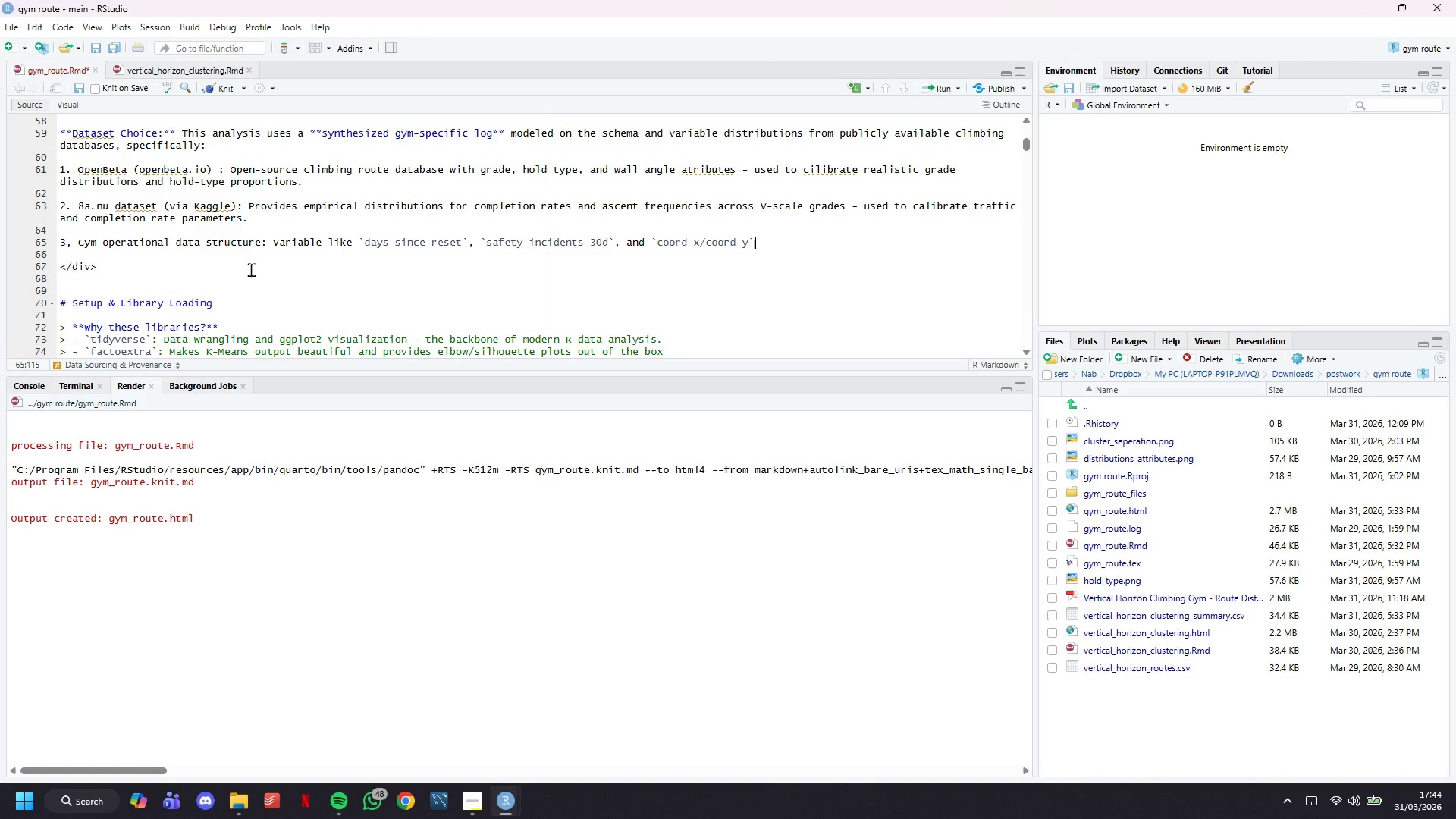 
type( are gym-specific fil)
key(Backspace)
type(rl)
key(Backspace)
key(Backspace)
type(rl)
key(Backspace)
key(Backspace)
type(elds not present in public dataset)
key(Backspace)
key(Backspace)
key(Backspace)
type(bases and were synthetically generated)
 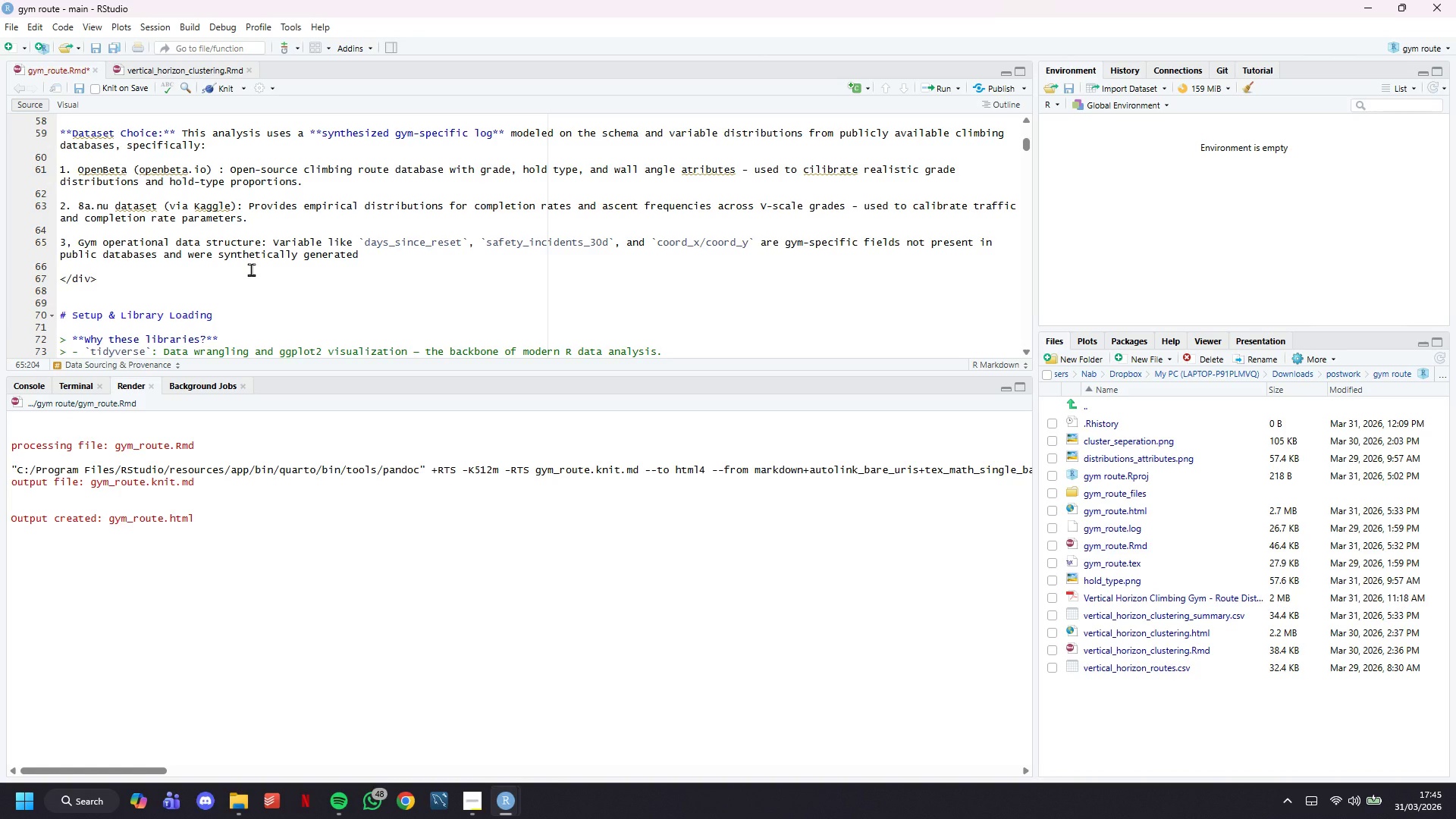 
wait(17.8)
 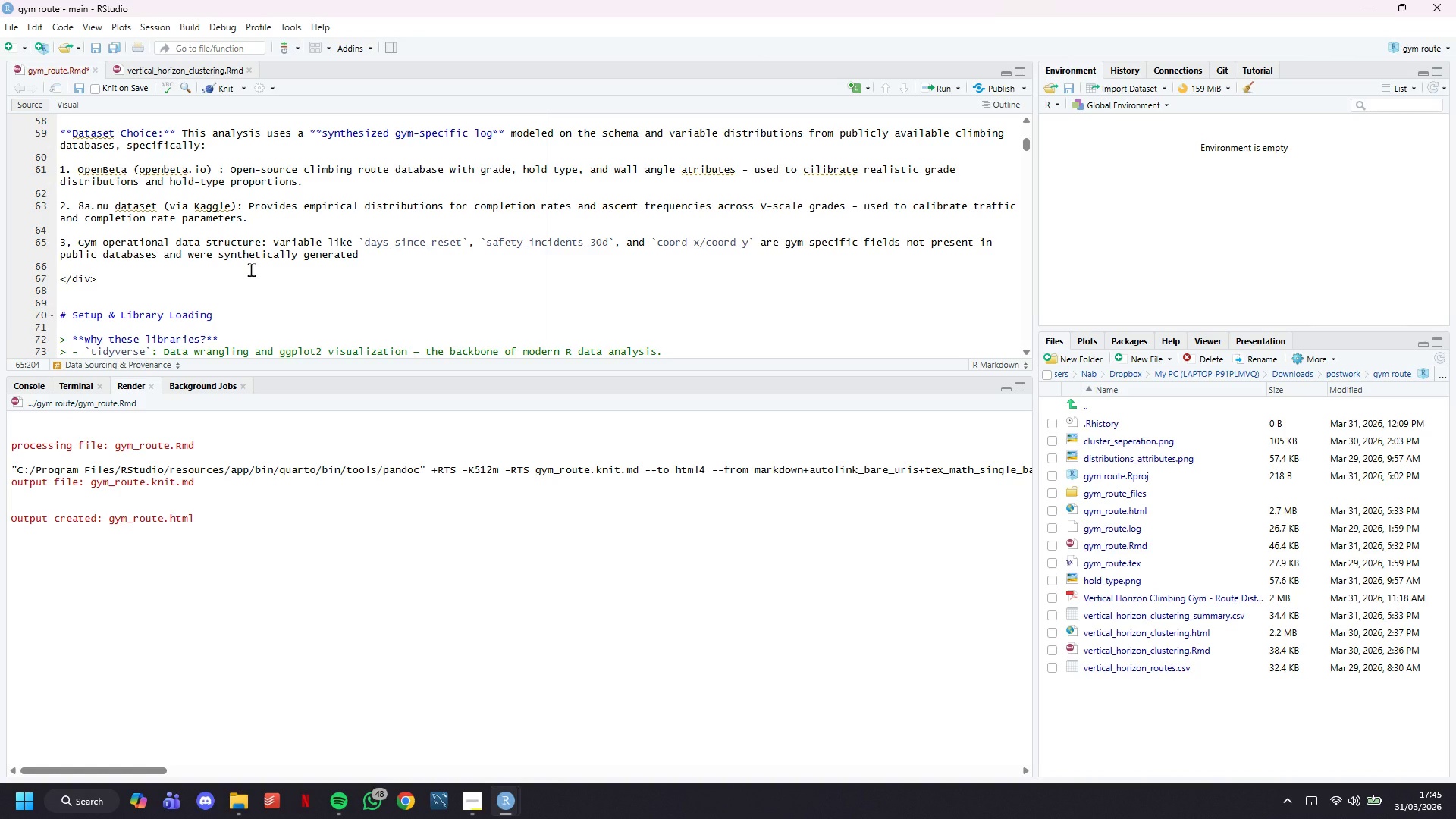 
type( using domain-informed parameters.)
 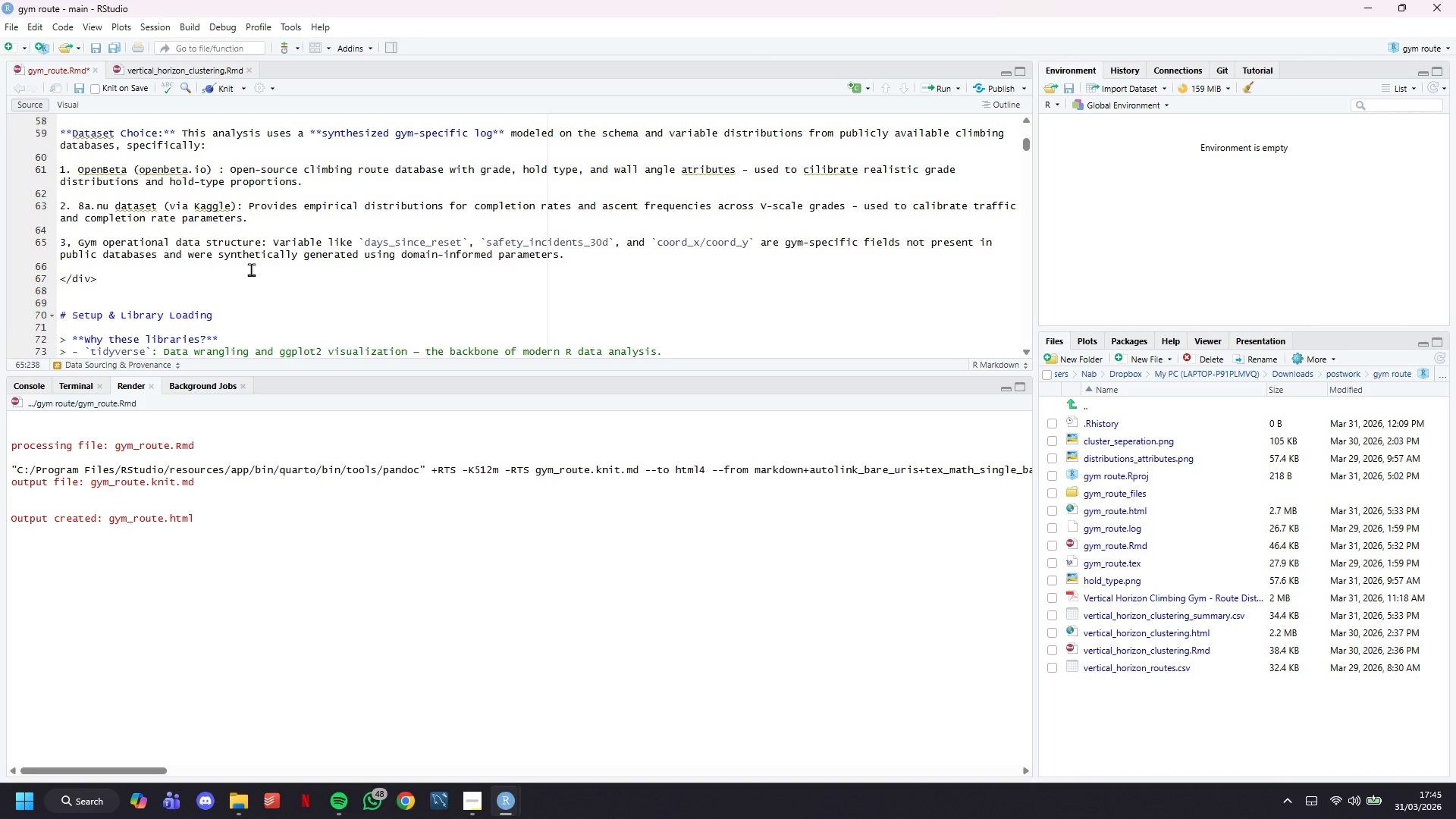 
key(Enter)
 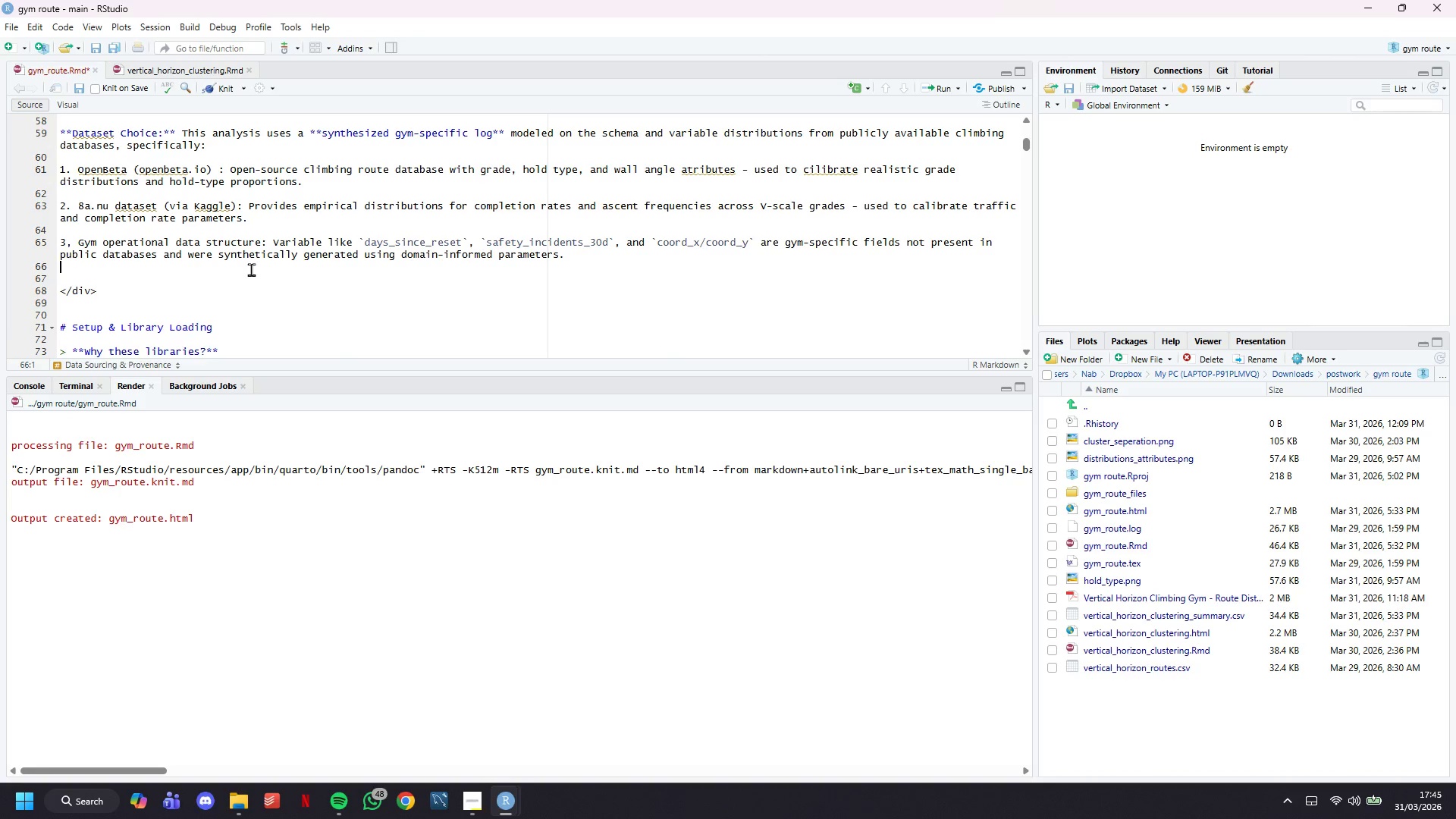 
key(Enter)
 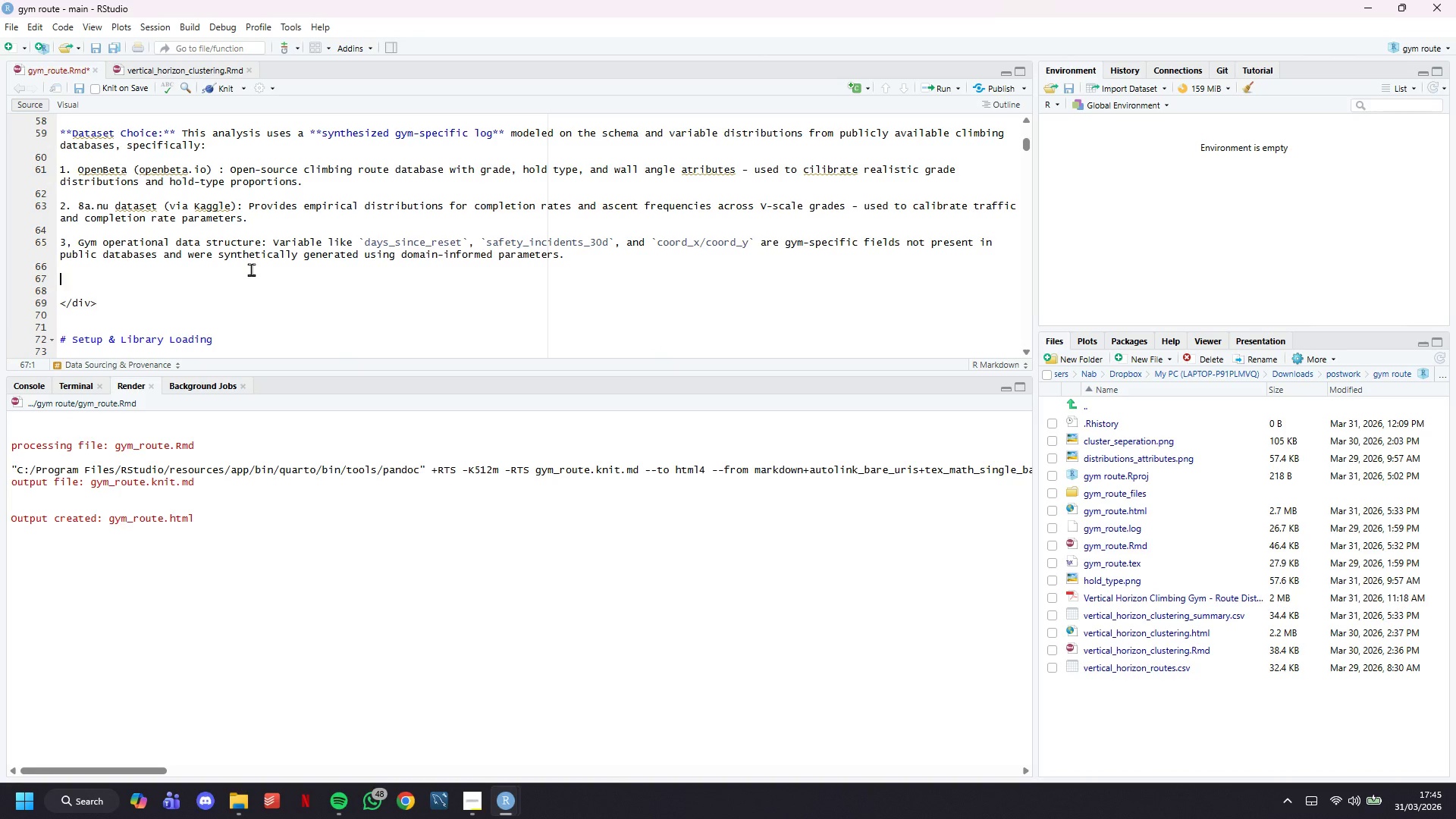 
key(ArrowUp)
 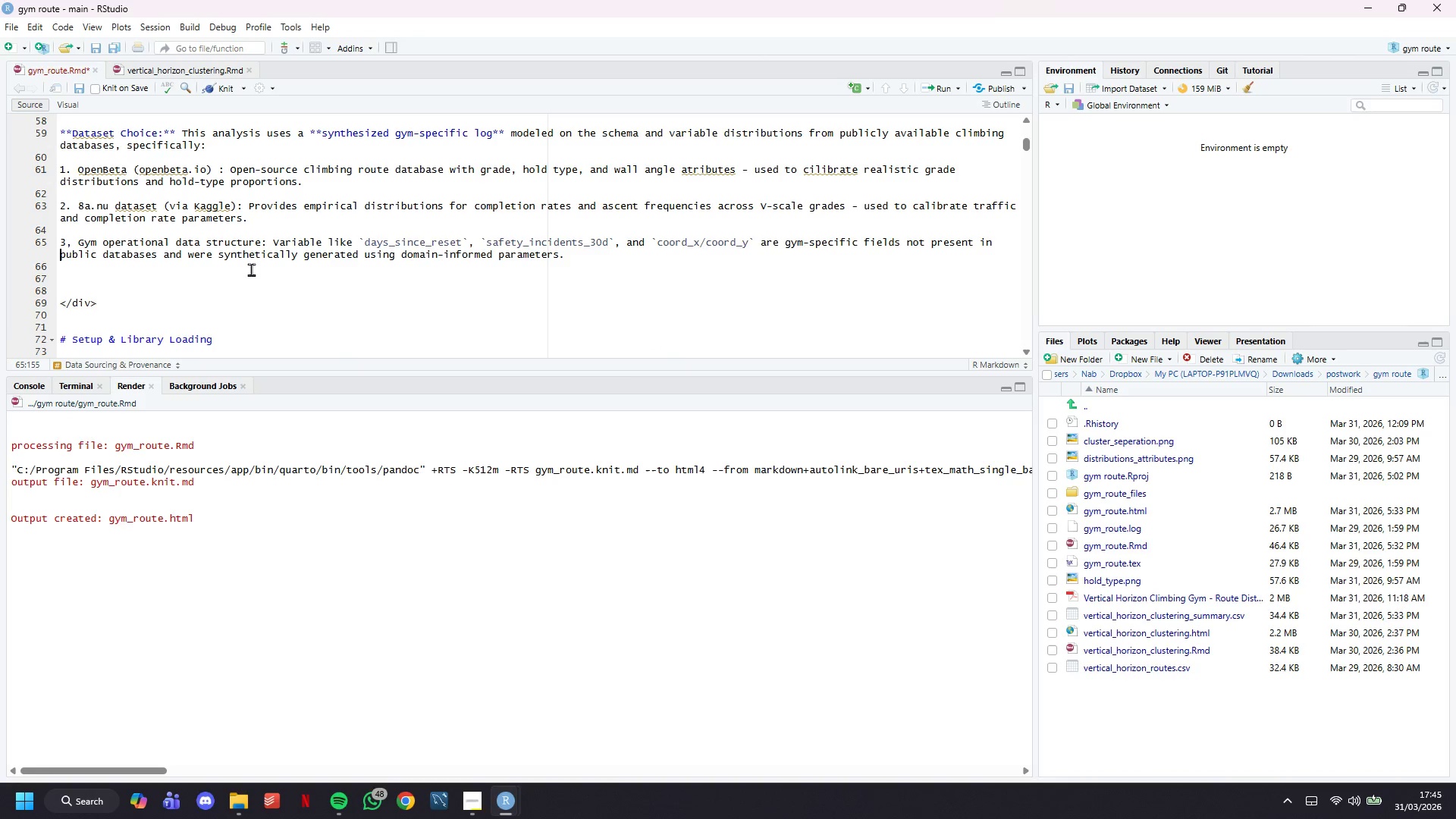 
key(ArrowUp)
 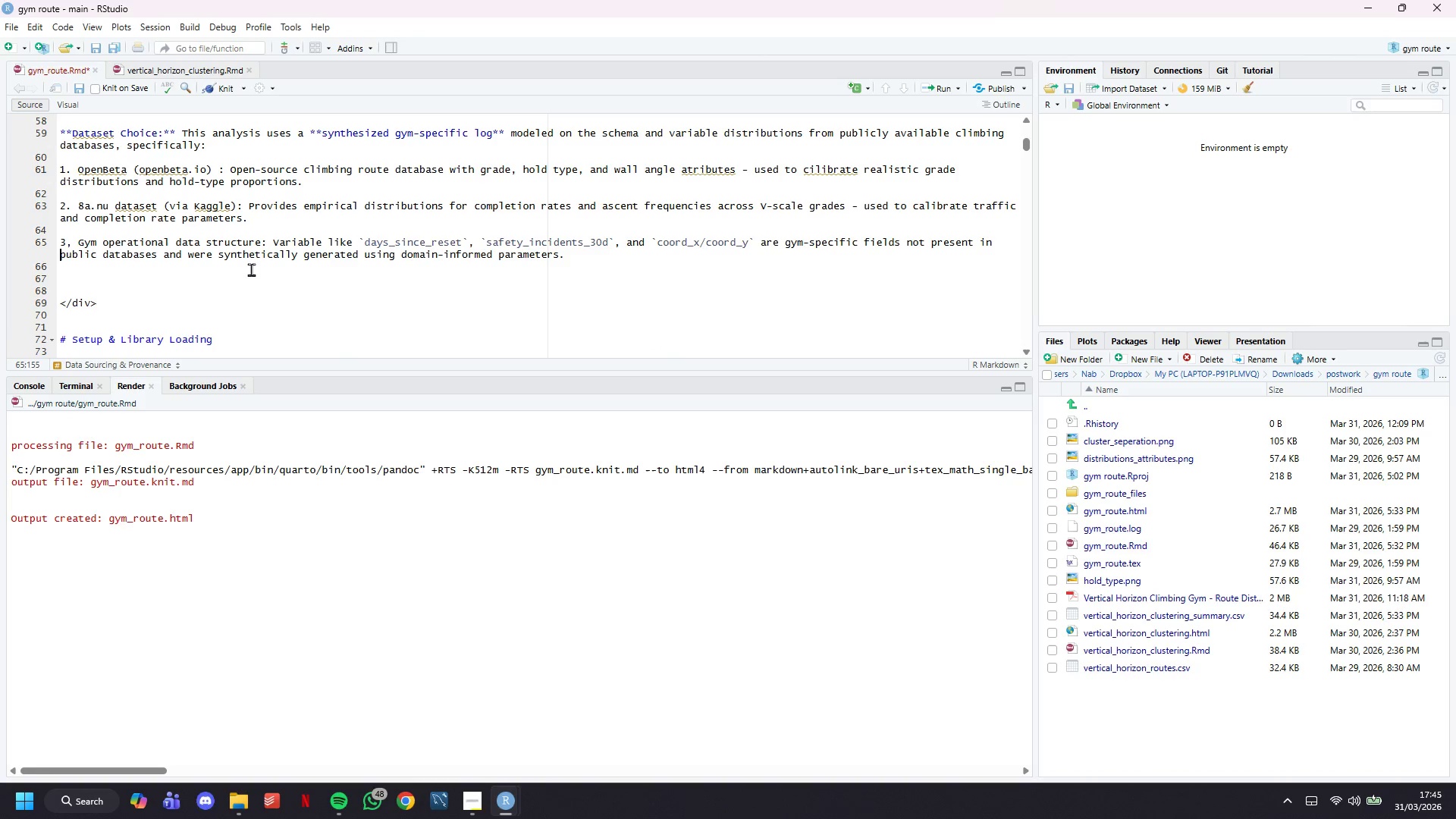 
key(ArrowUp)
 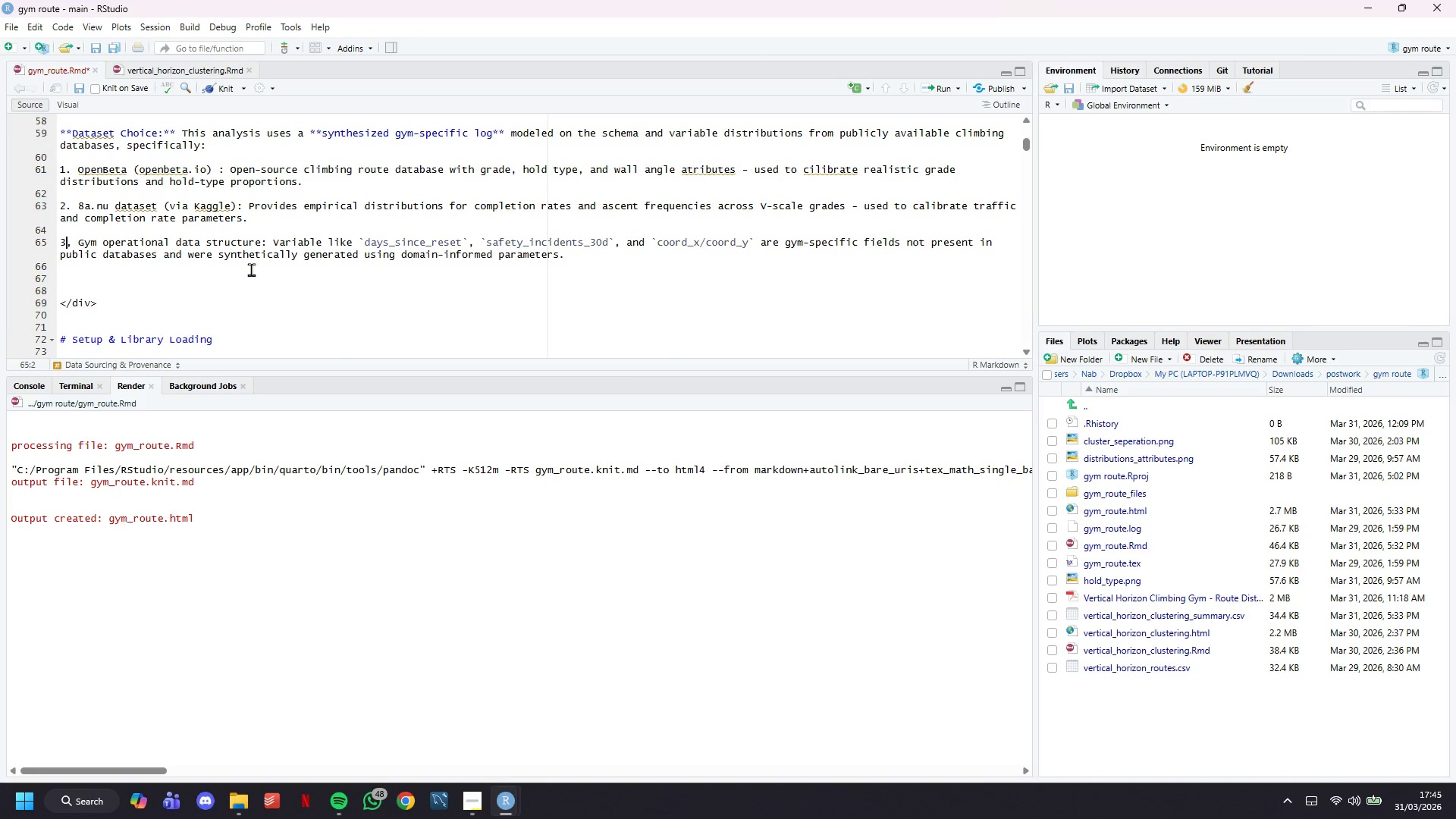 
key(ArrowRight)
 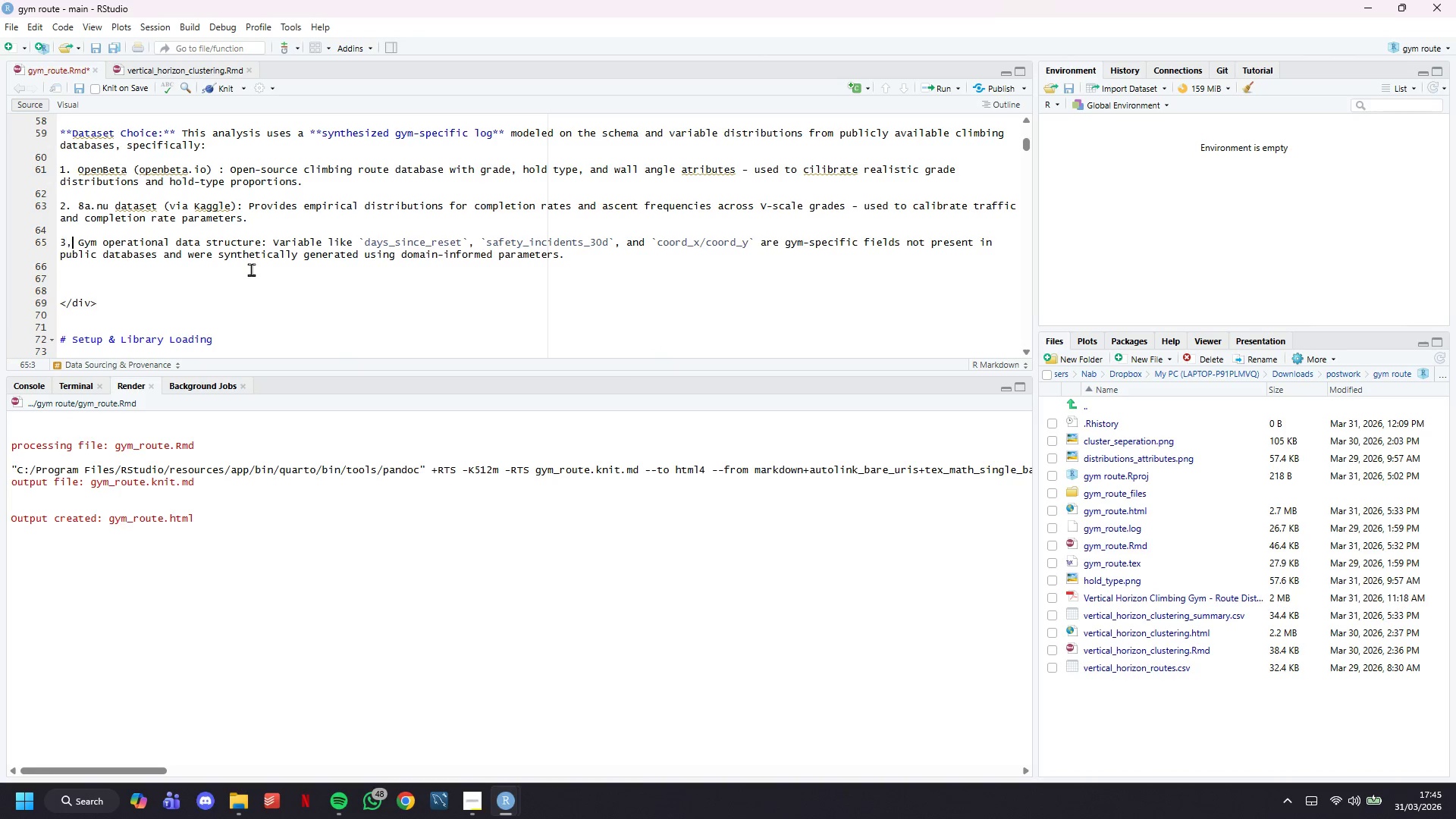 
key(ArrowRight)
 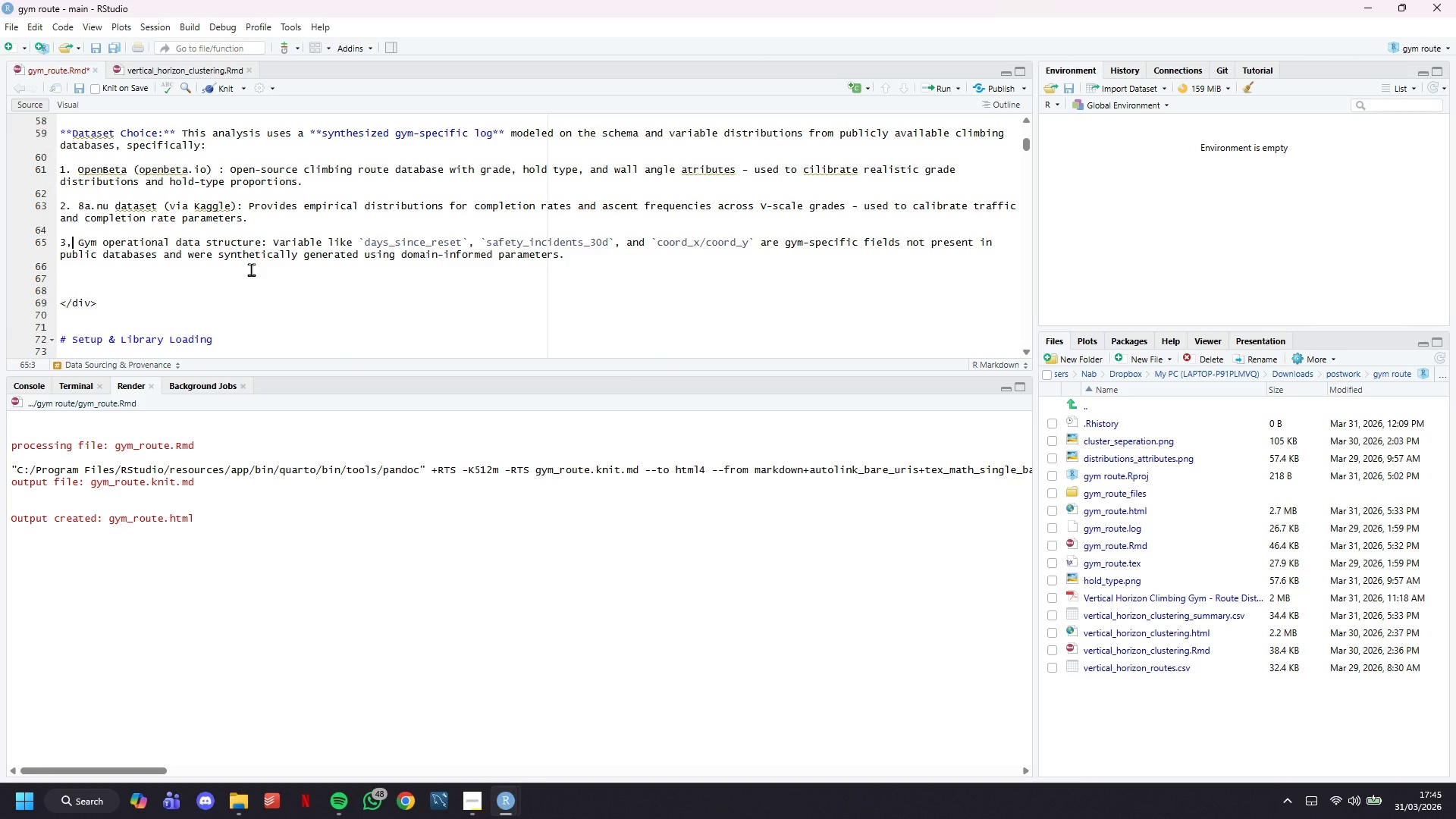 
key(Backspace)
 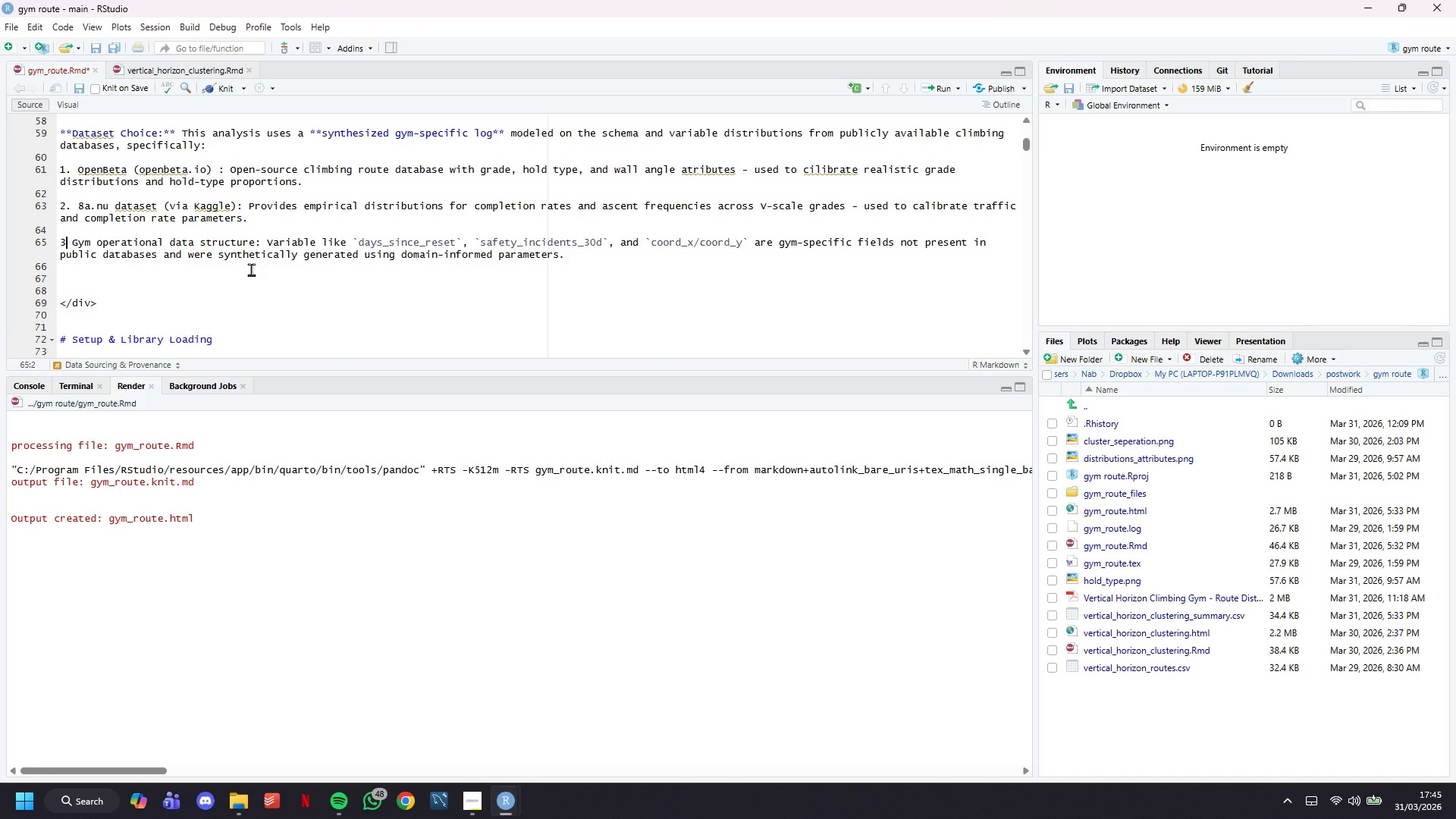 
key(Period)
 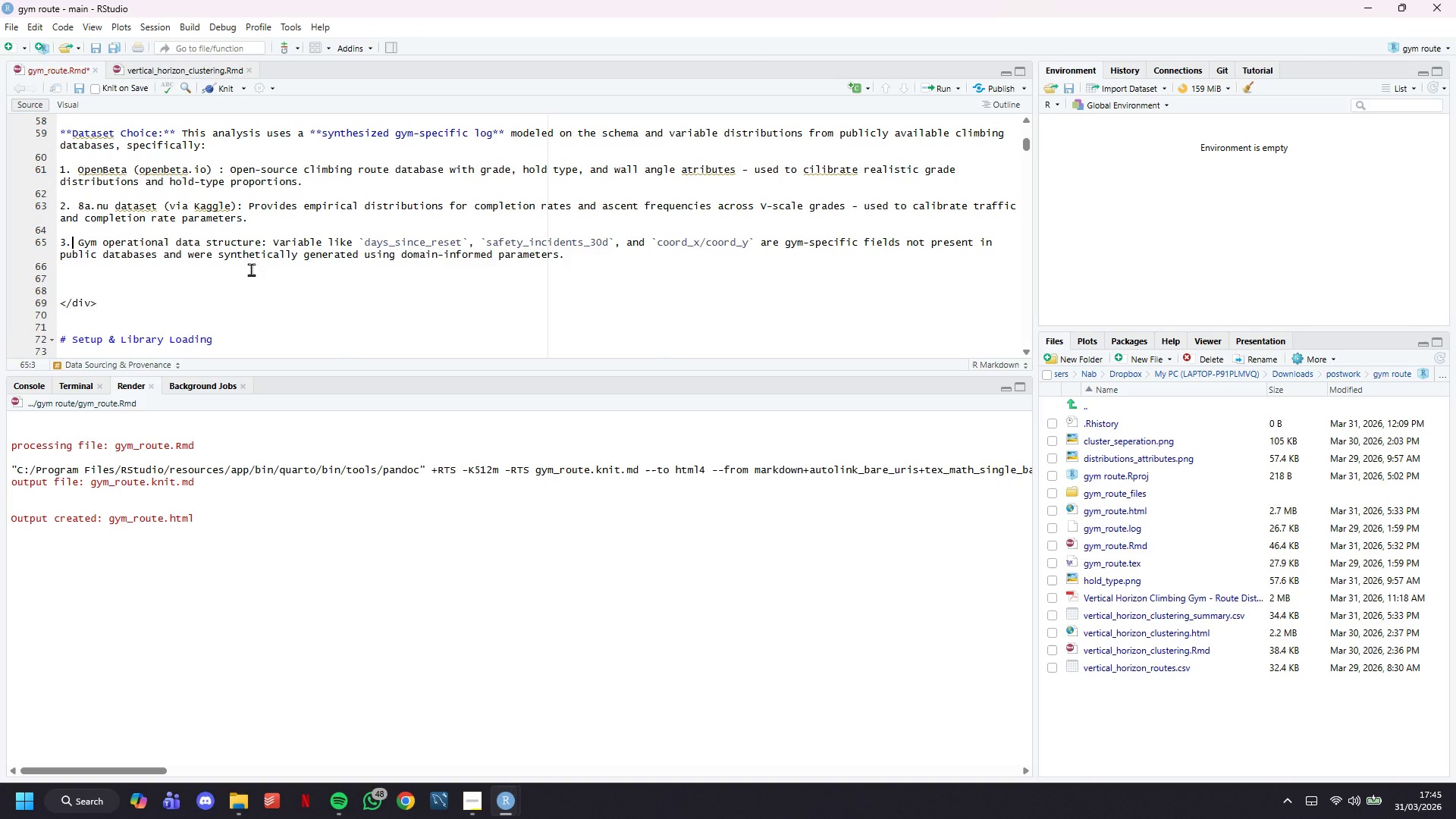 
key(ArrowDown)
 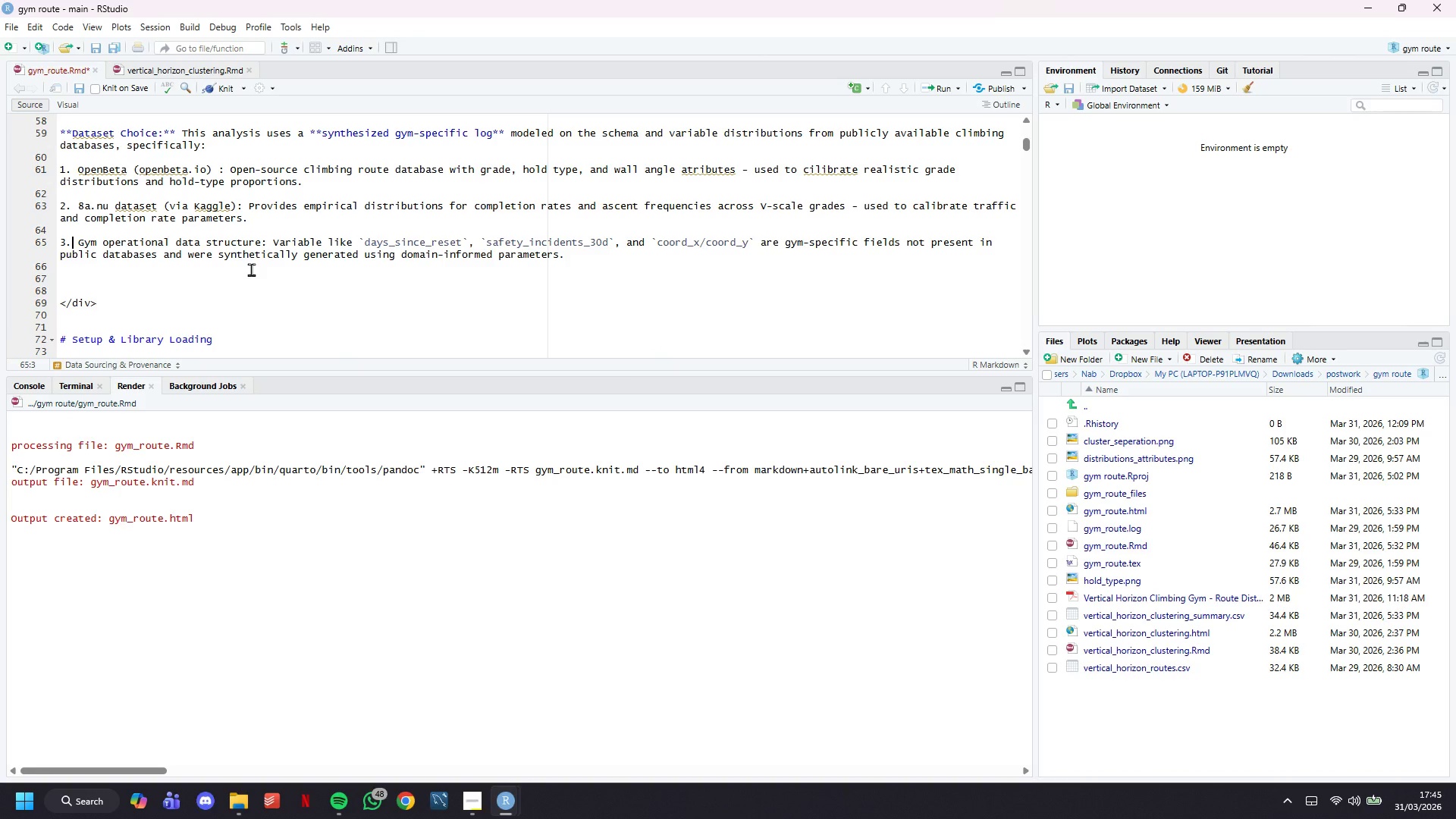 
key(ArrowDown)
 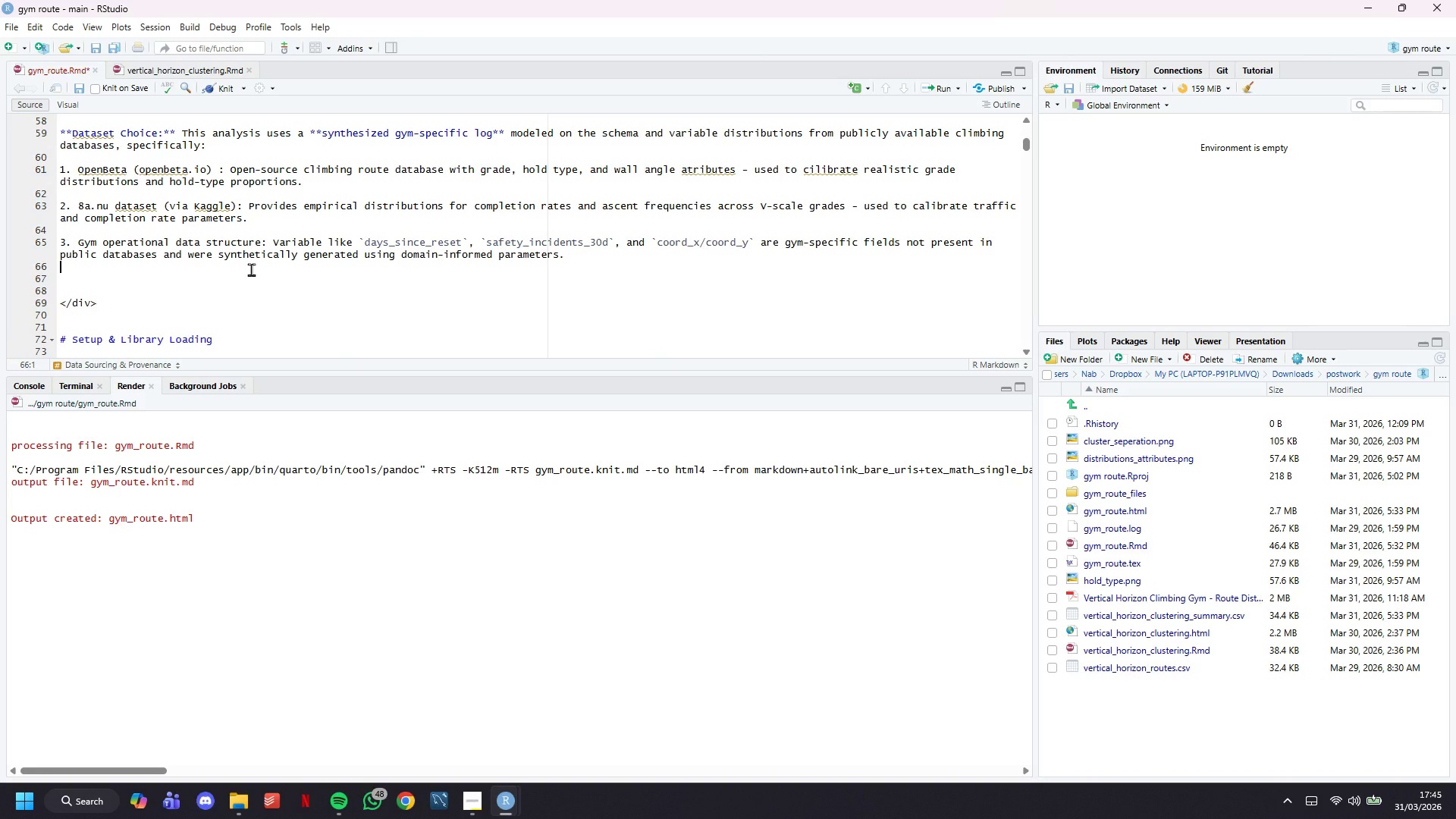 
key(Enter)
 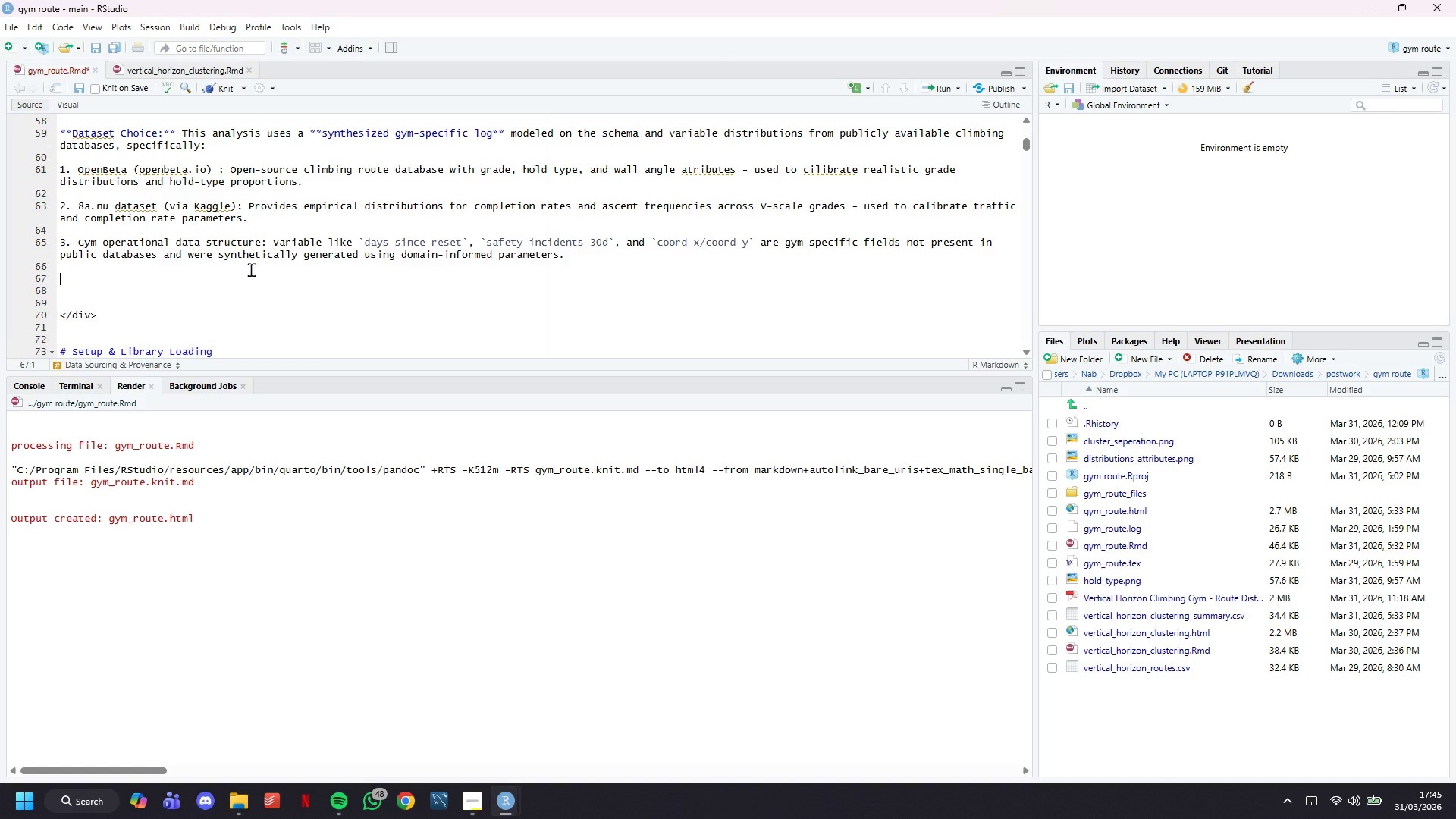 
key(Enter)
 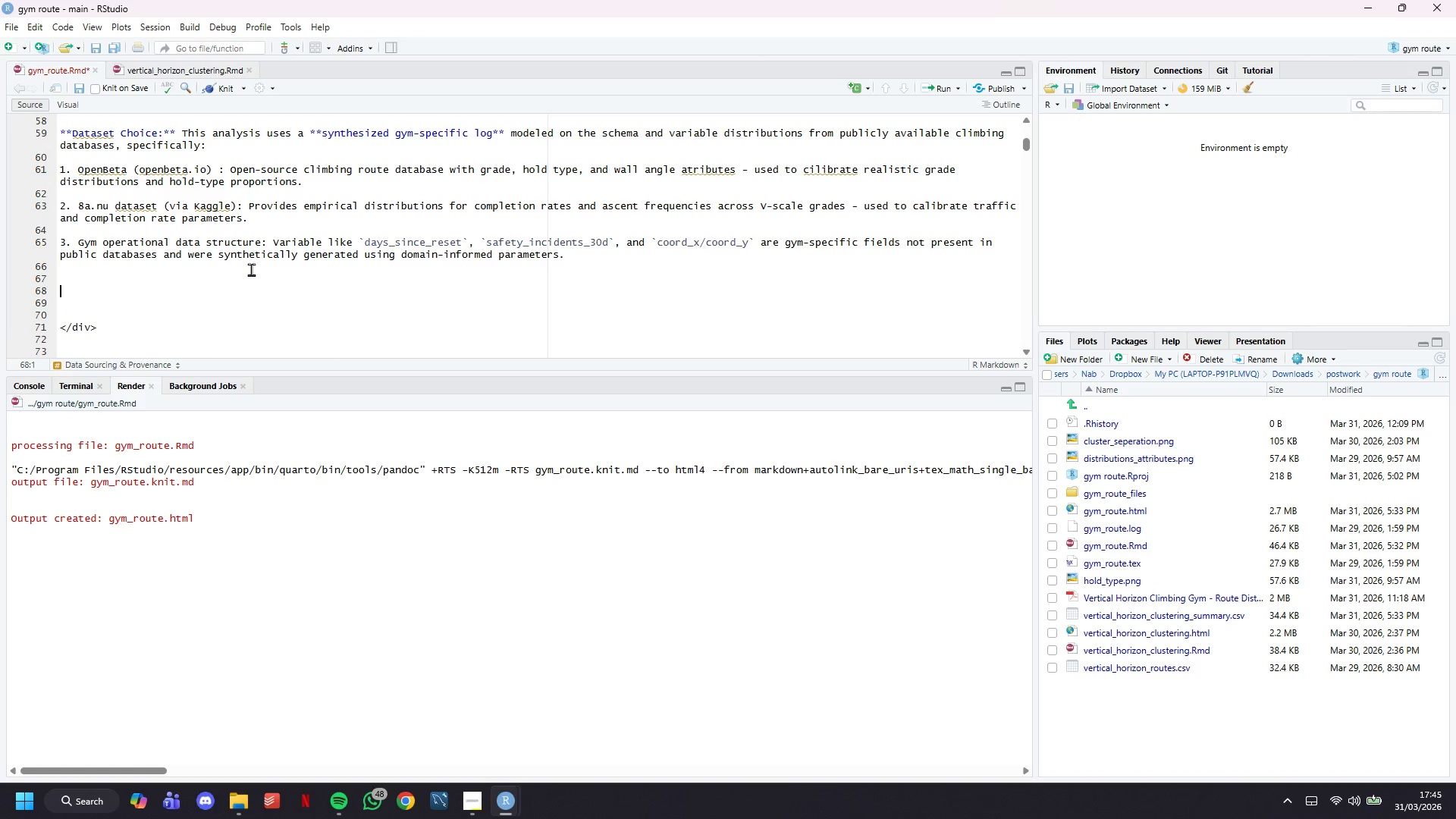 
type(****)
 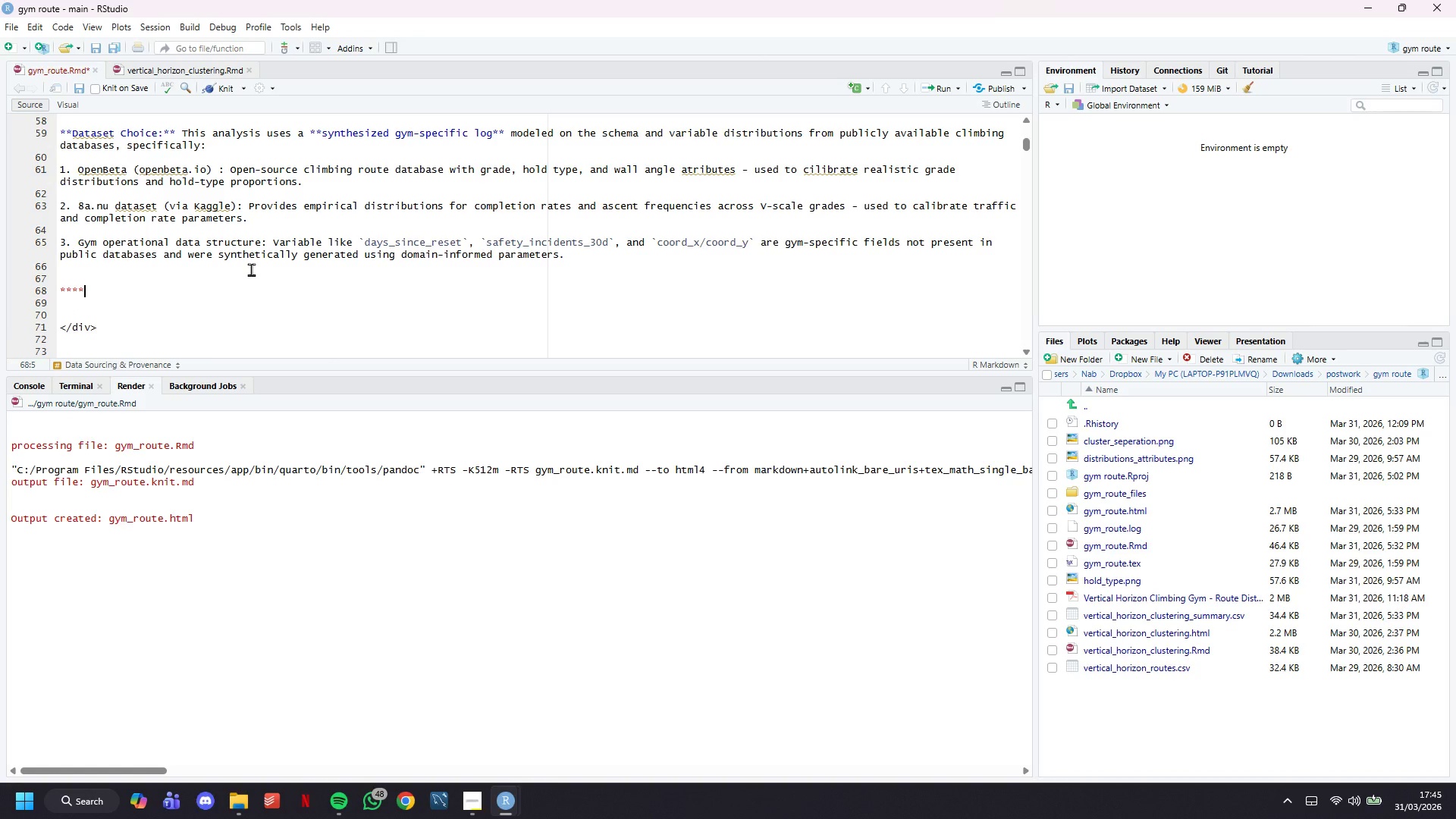 
key(ArrowLeft)
 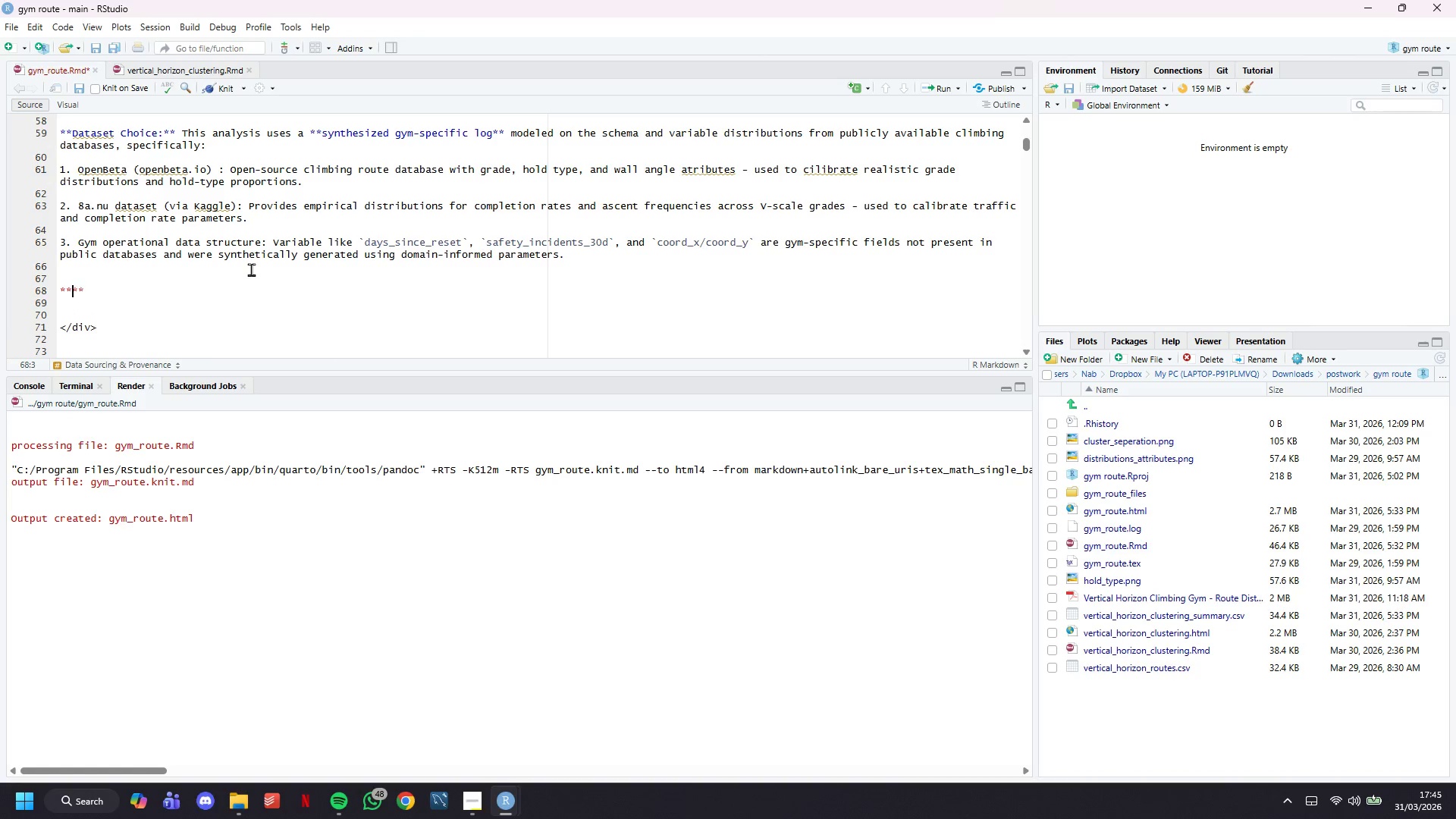 
key(ArrowLeft)
 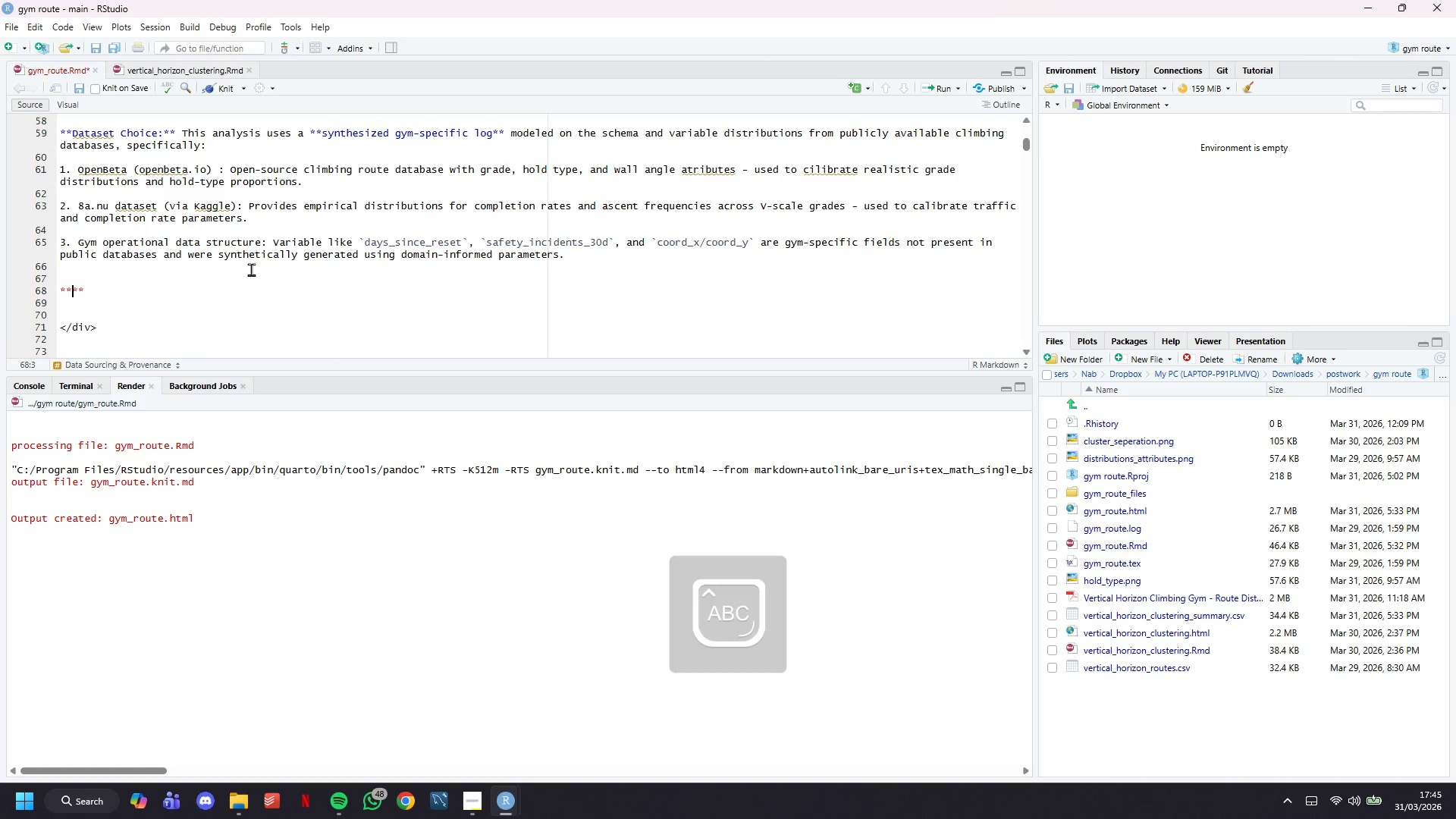 
type(Why b)
key(Backspace)
type(np)
key(Backspace)
type(ot use the public datasets directly?)
 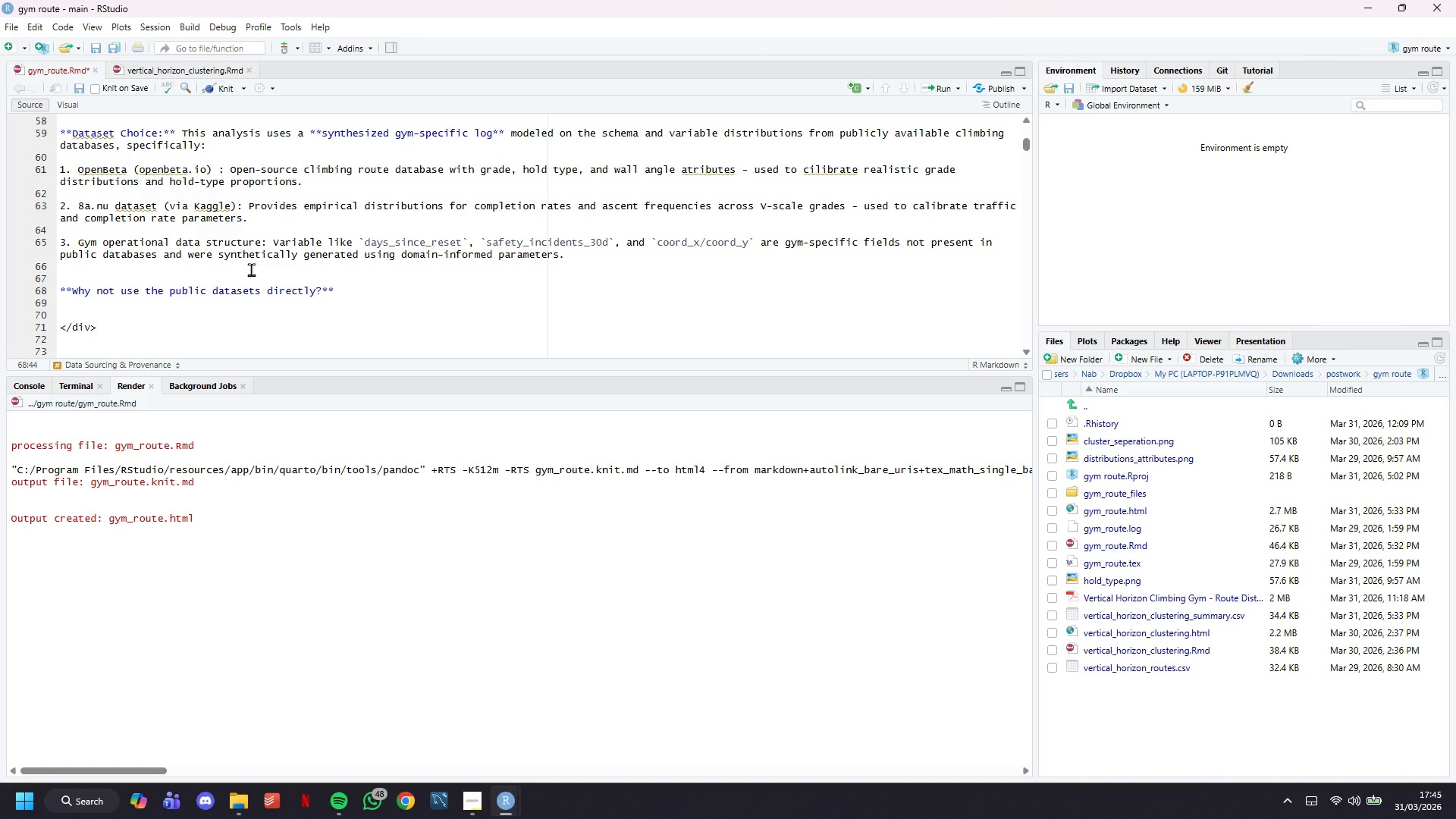 
key(ArrowRight)
 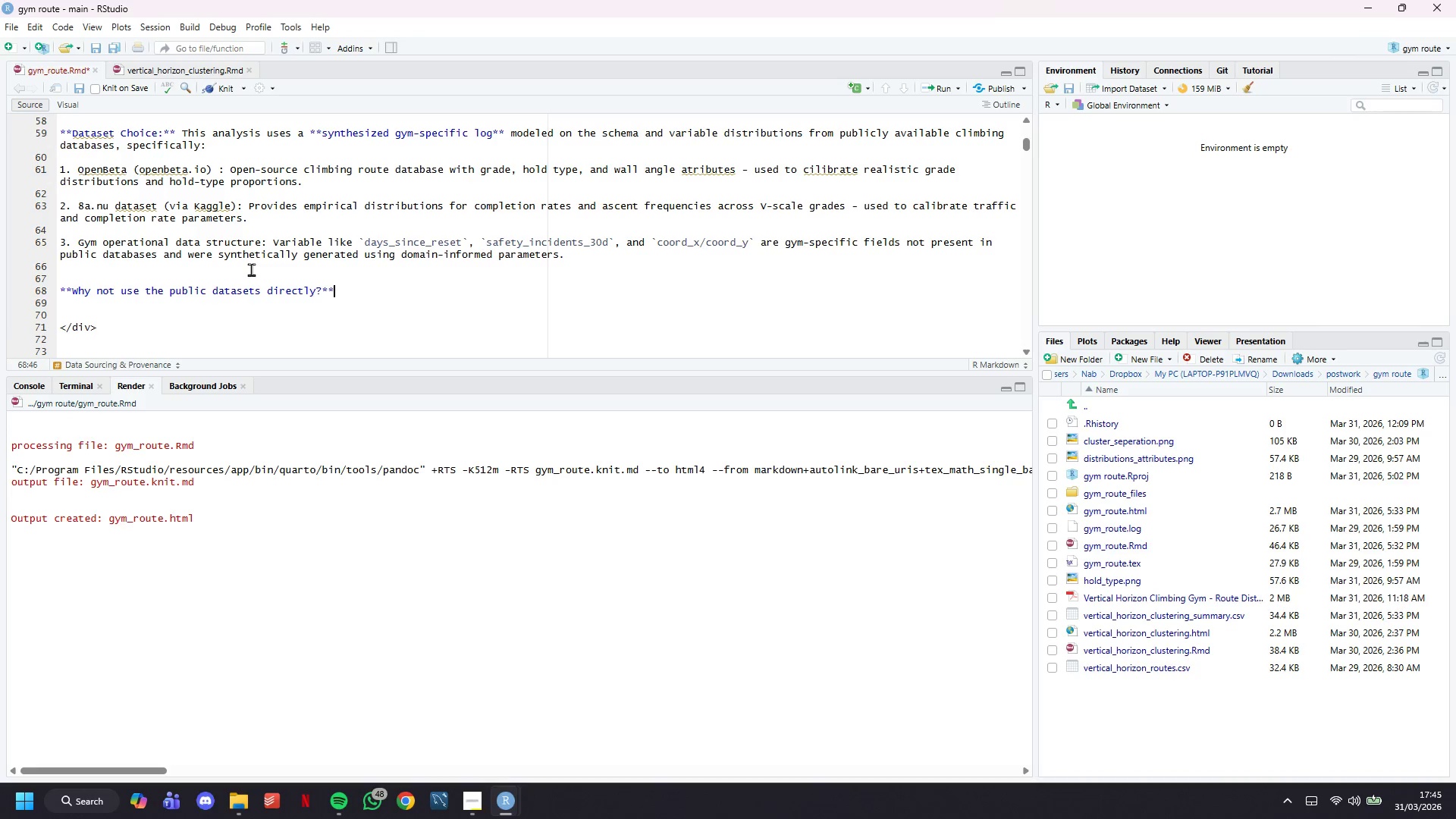 
key(ArrowRight)
 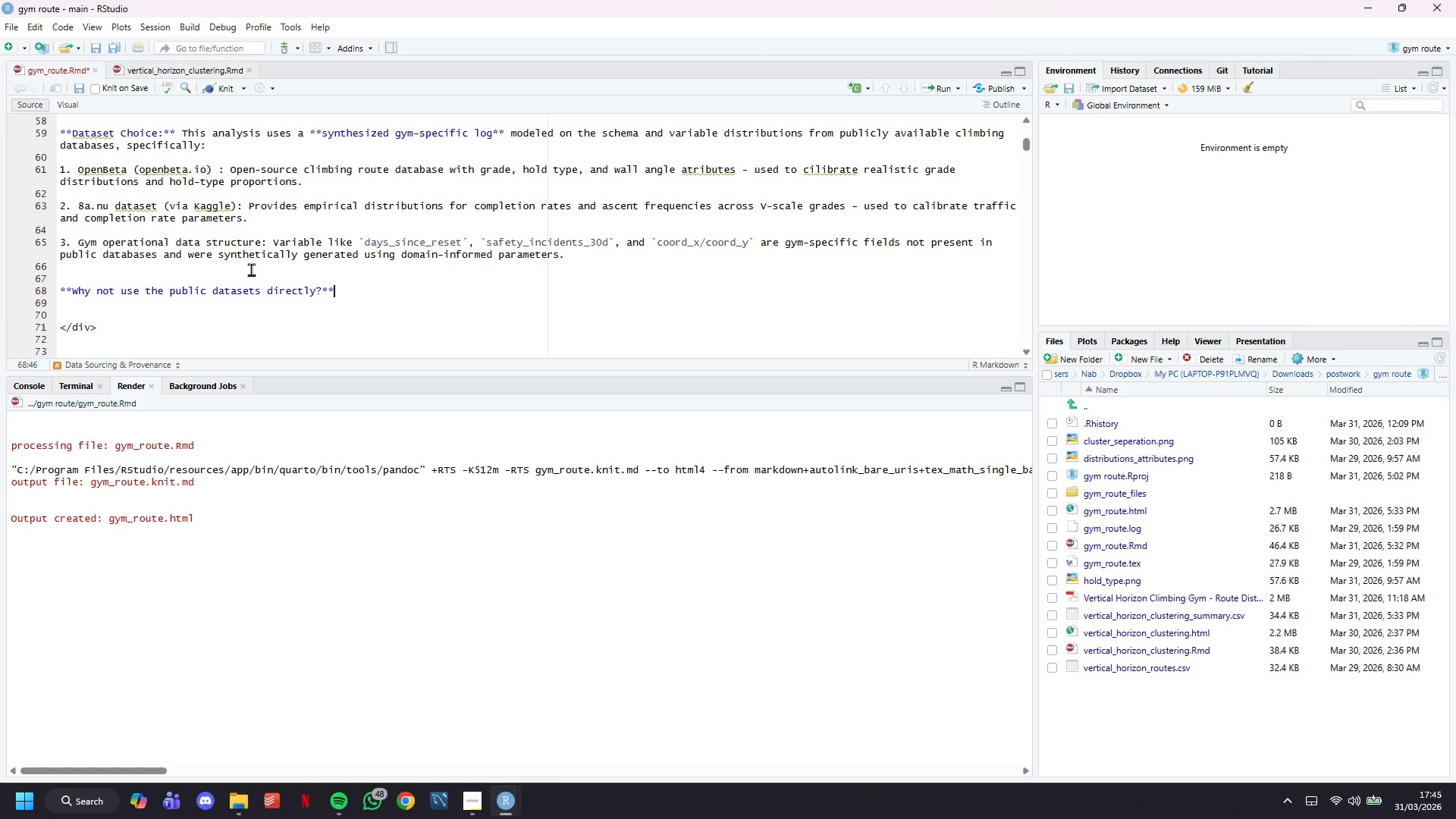 
type( Public datasets record **)
 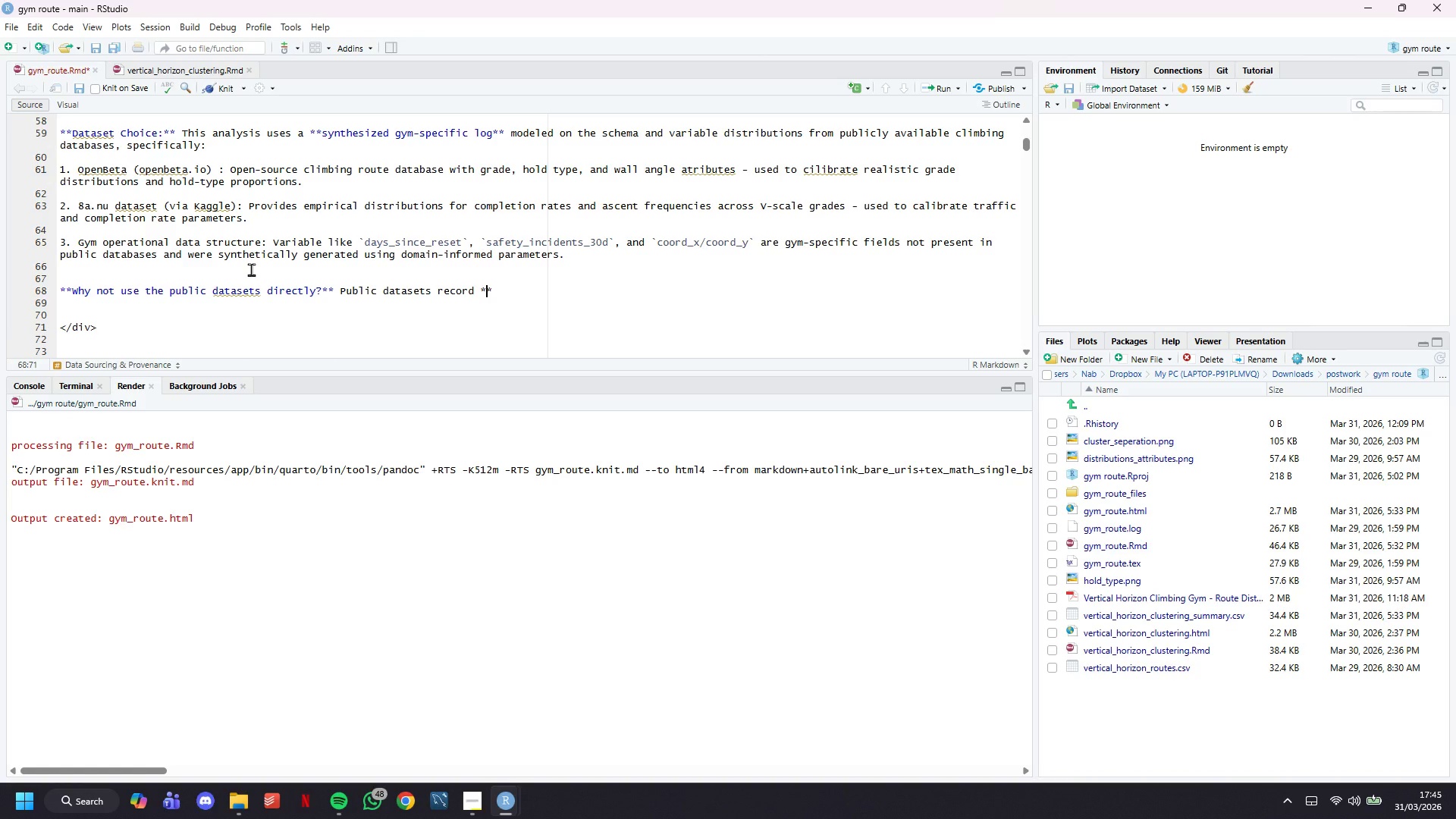 
 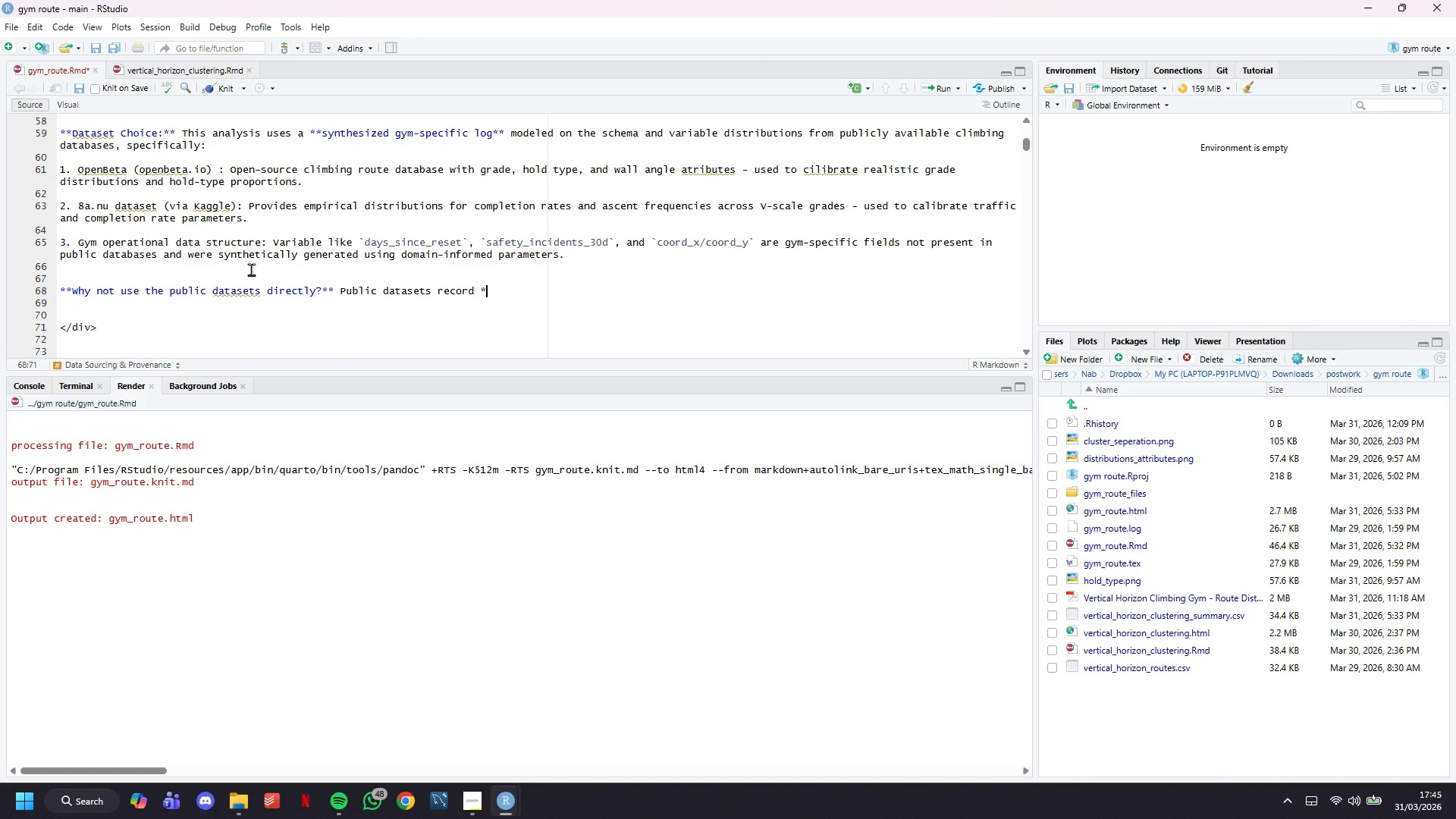 
key(ArrowLeft)
 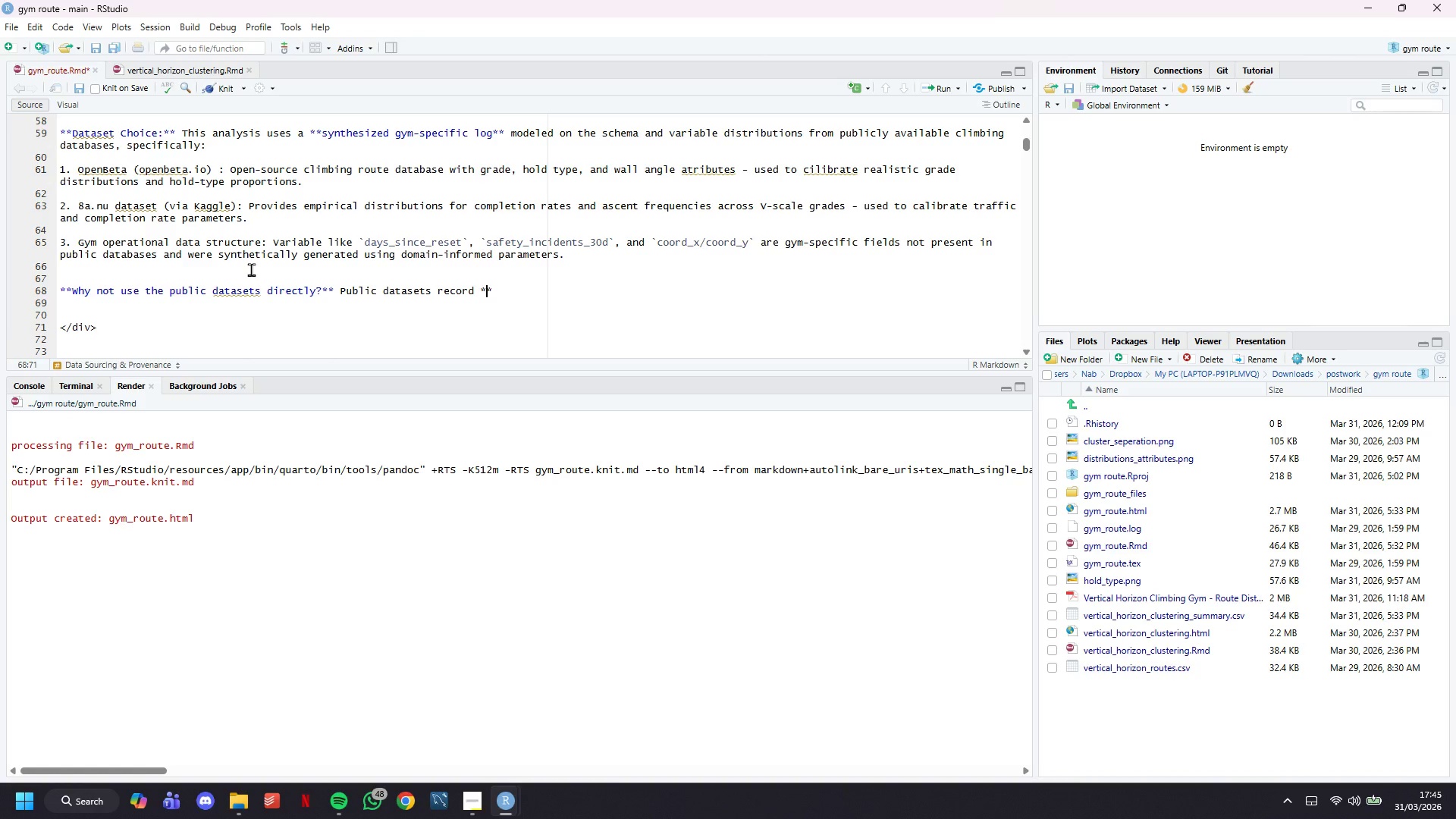 
type(outdoor)
 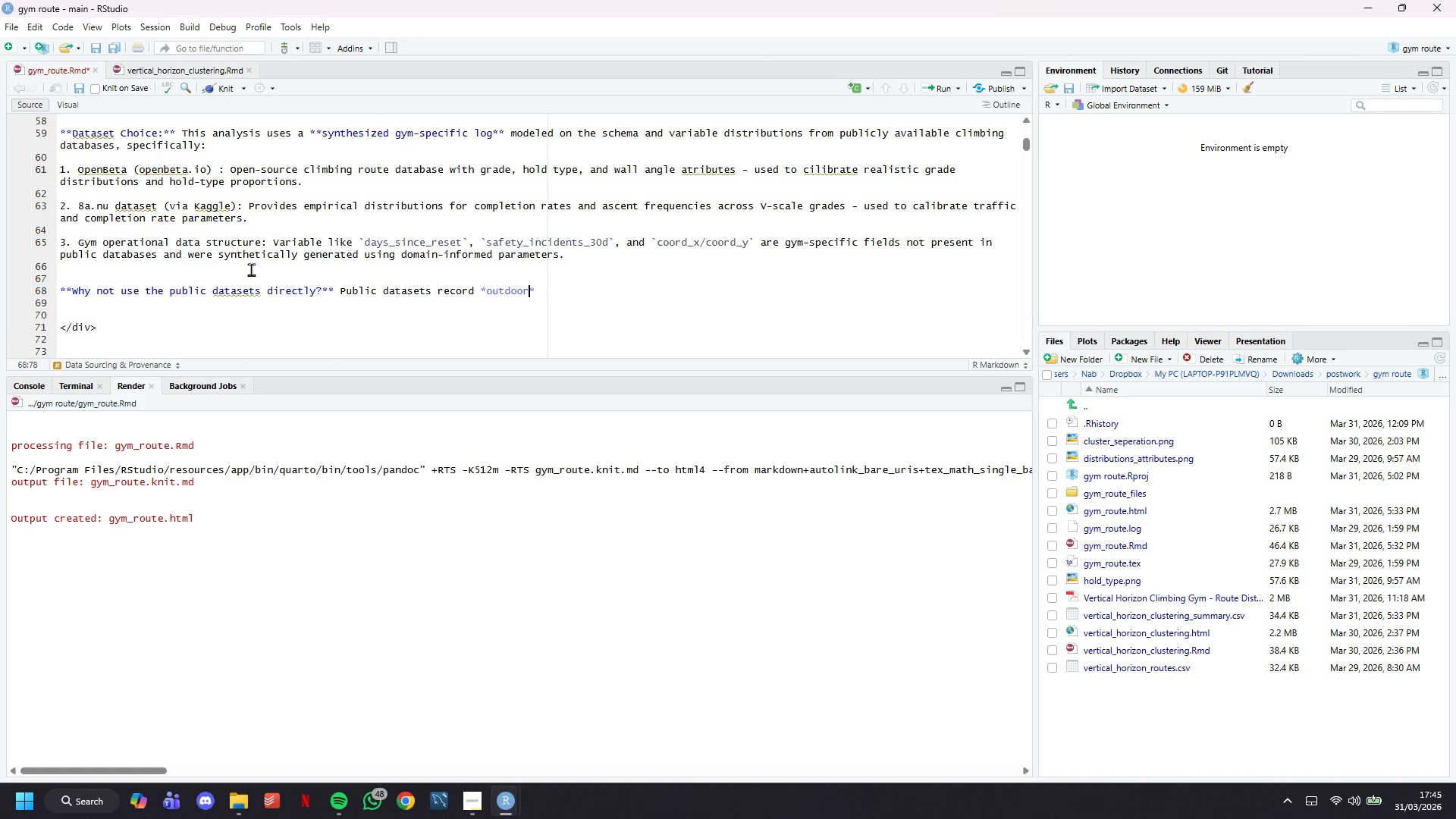 
key(ArrowRight)
 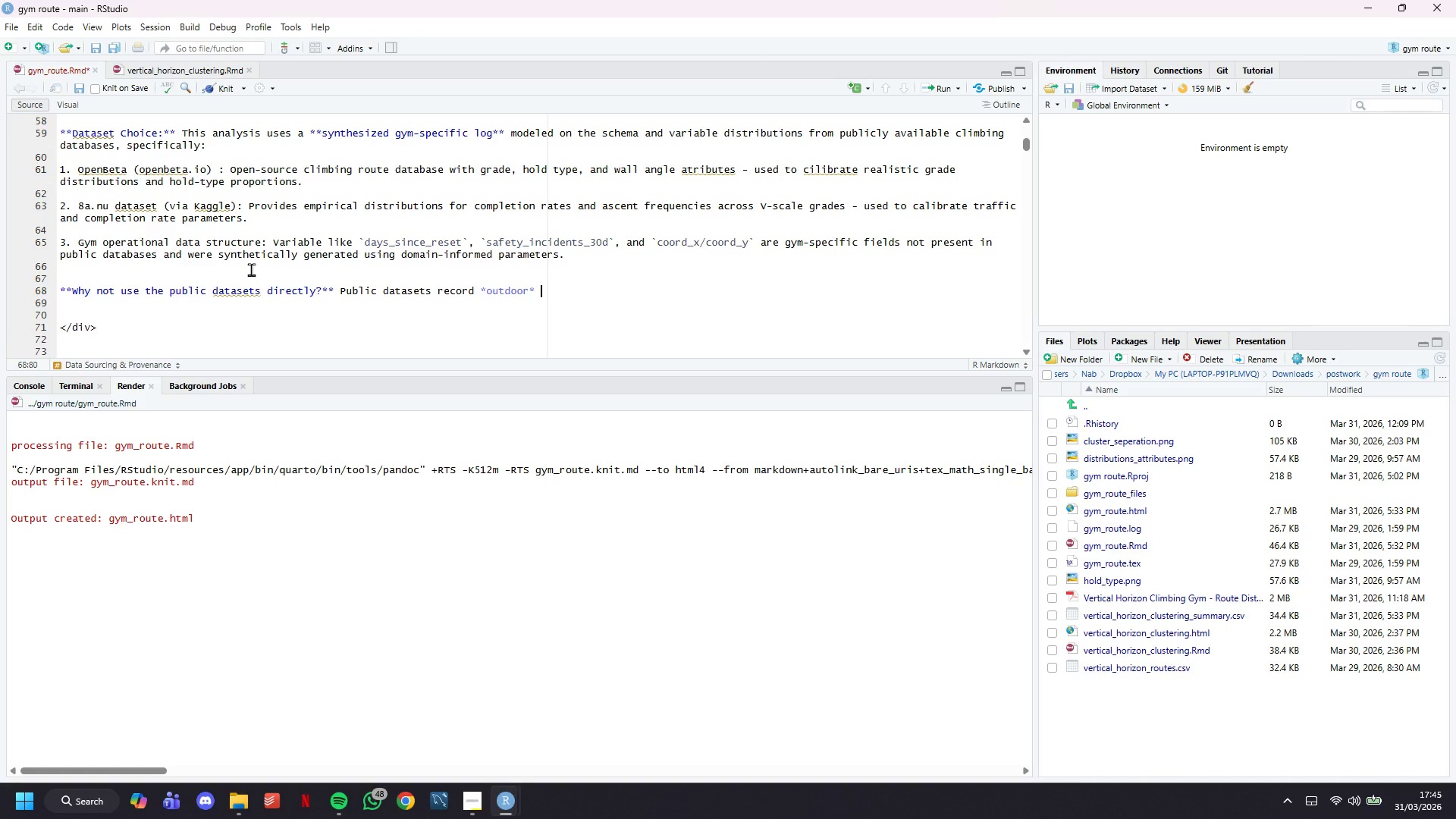 
type( routes and competitoon)
key(Backspace)
key(Backspace)
key(Backspace)
type(ion climbs 0 )
key(Backspace)
key(Backspace)
type(- their traffic patterns, reset cycles, and spatial coordinates are fundamentally incompatible)
key(Backspace)
type( )
key(Backspace)
type(e with an **)
 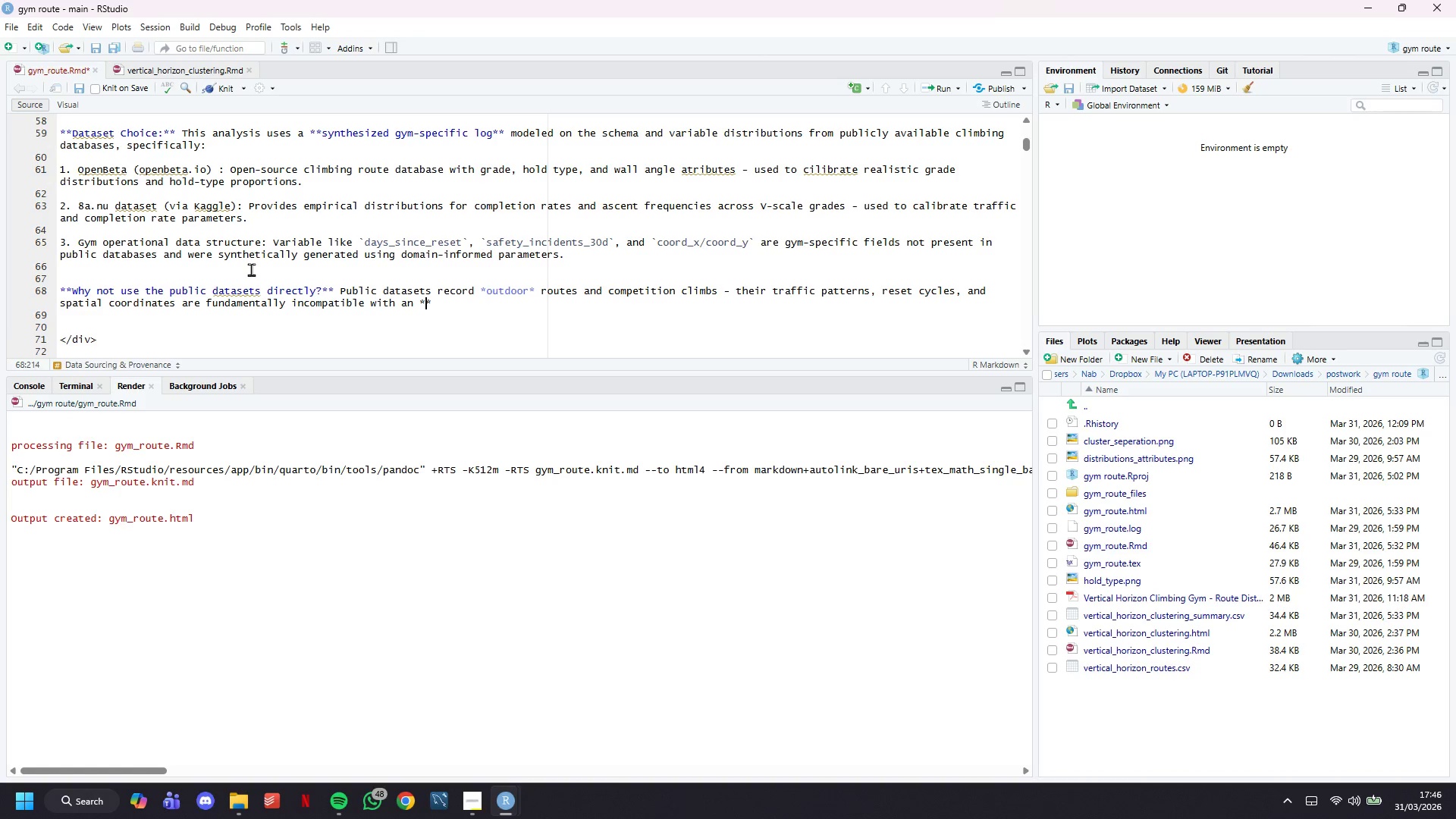 
key(ArrowLeft)
 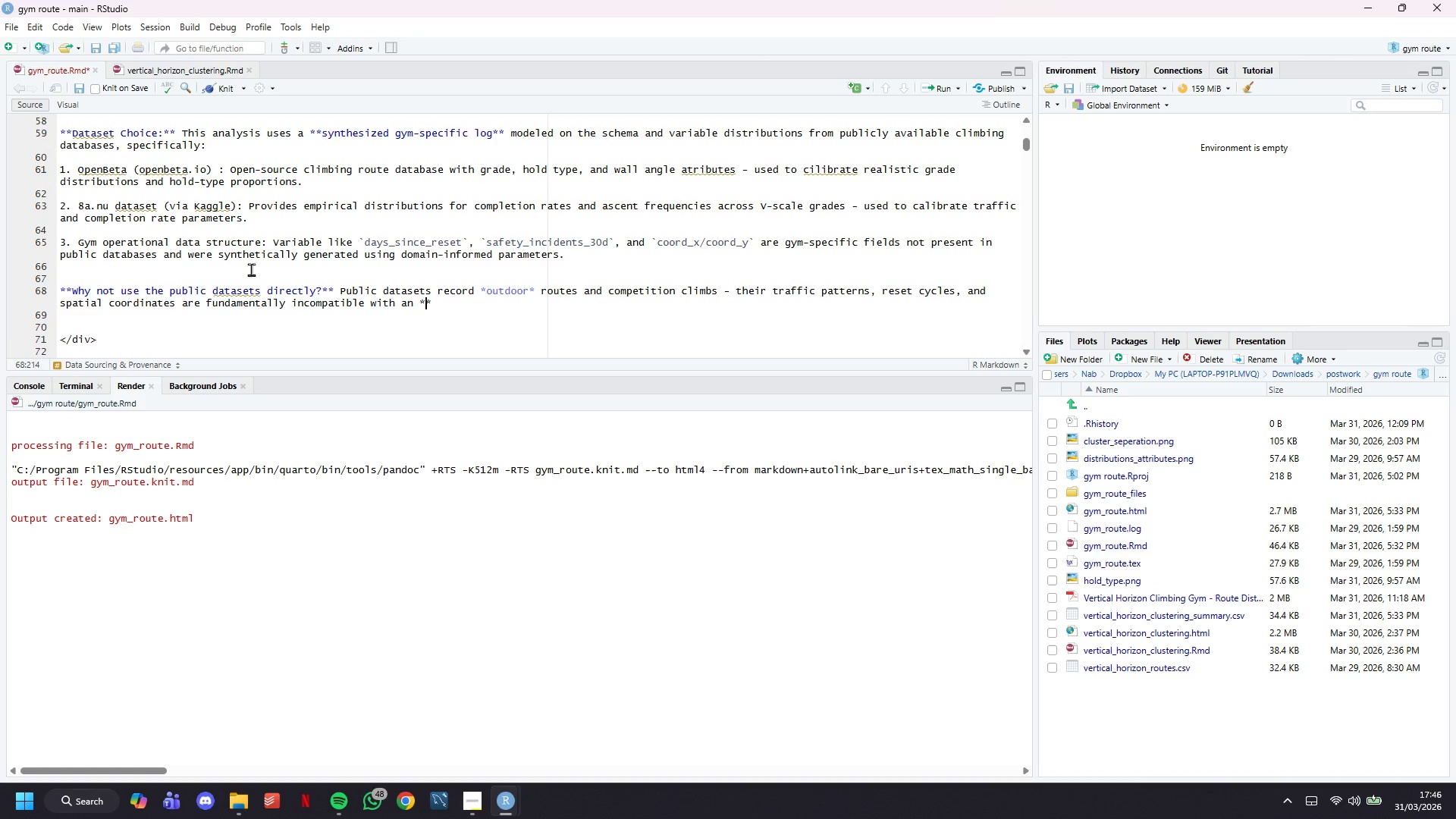 
key(ArrowLeft)
 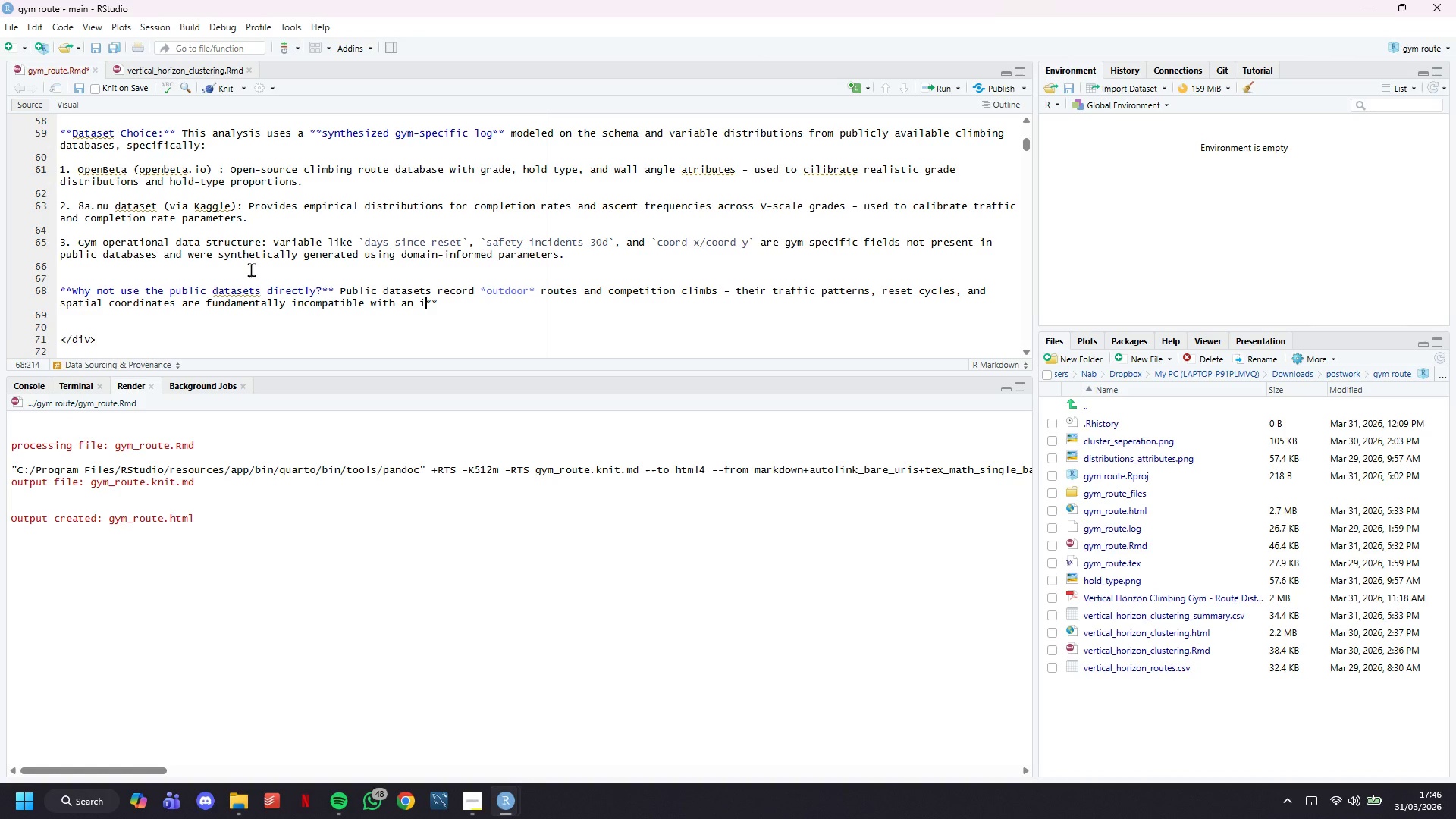 
type(indoor)
 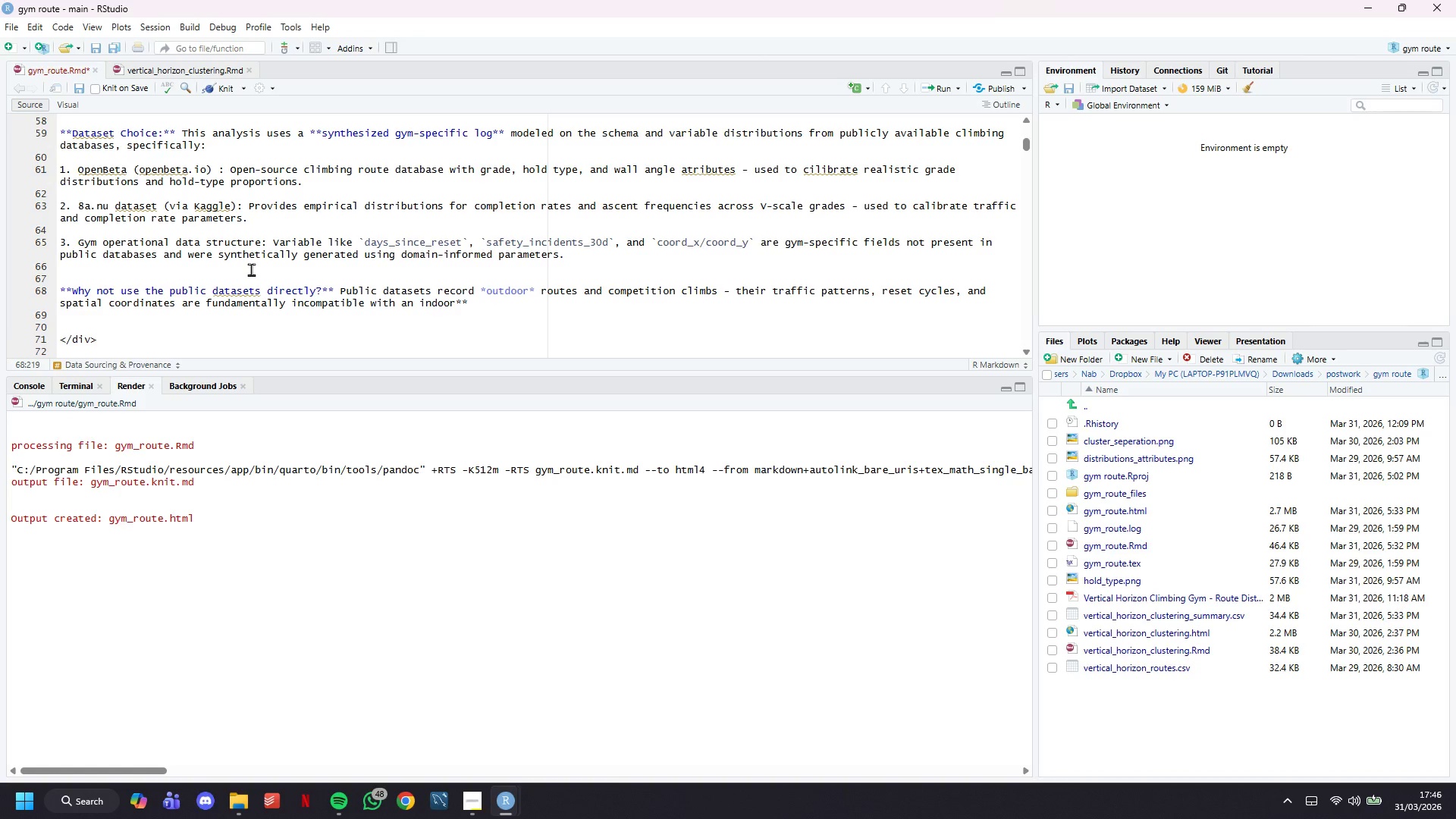 
key(ArrowRight)
 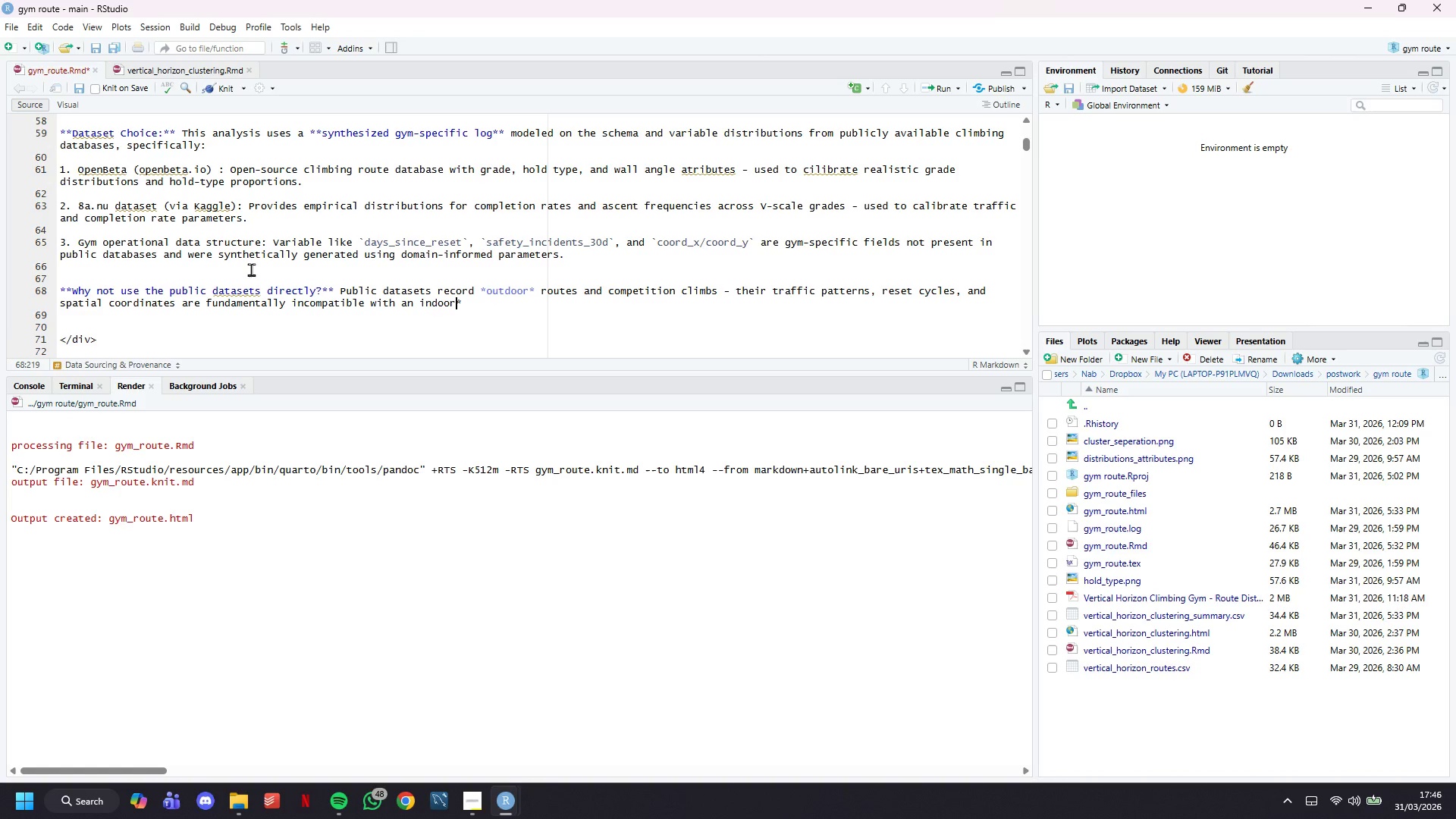 
key(Backspace)
 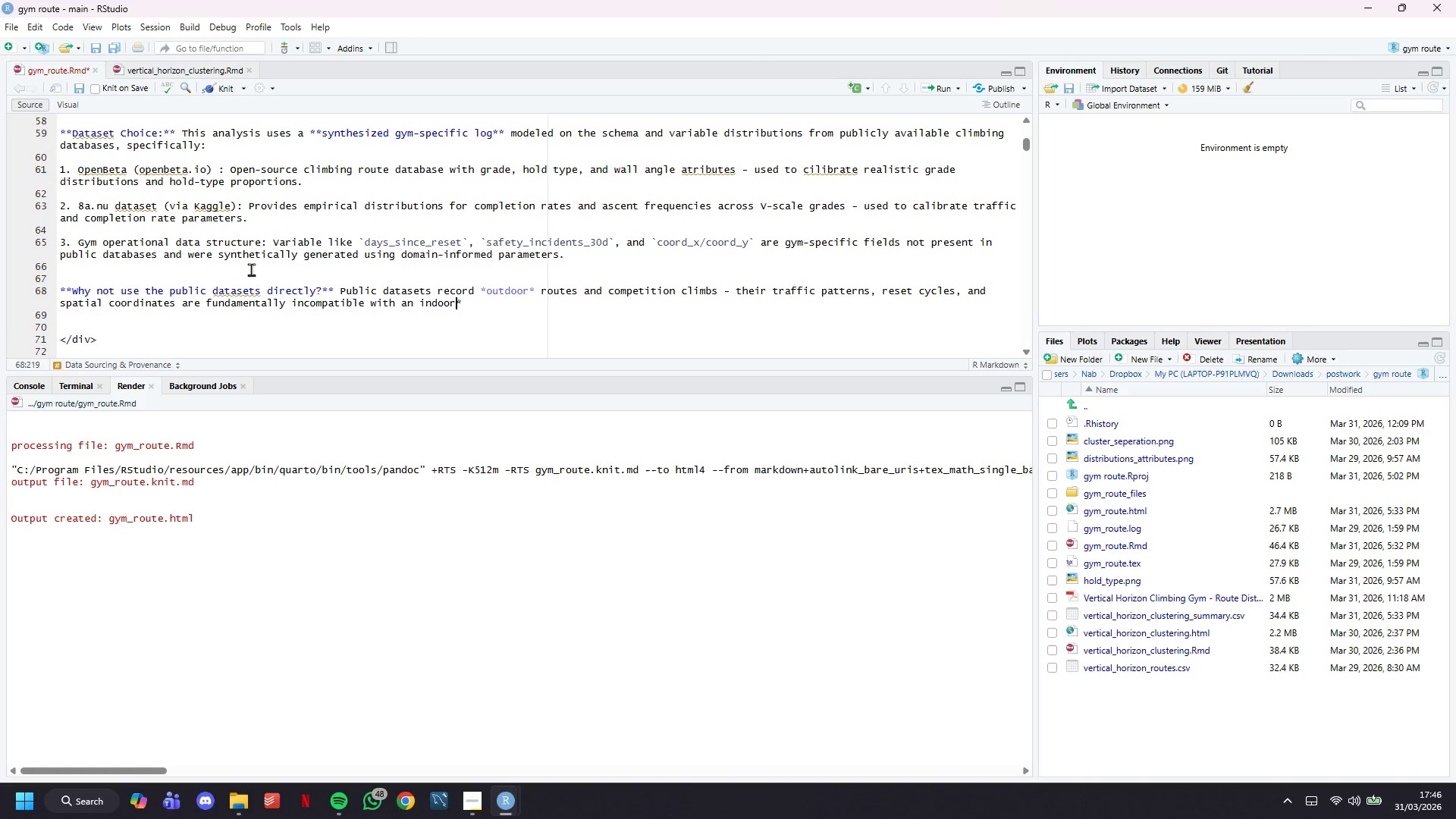 
key(ArrowLeft)
 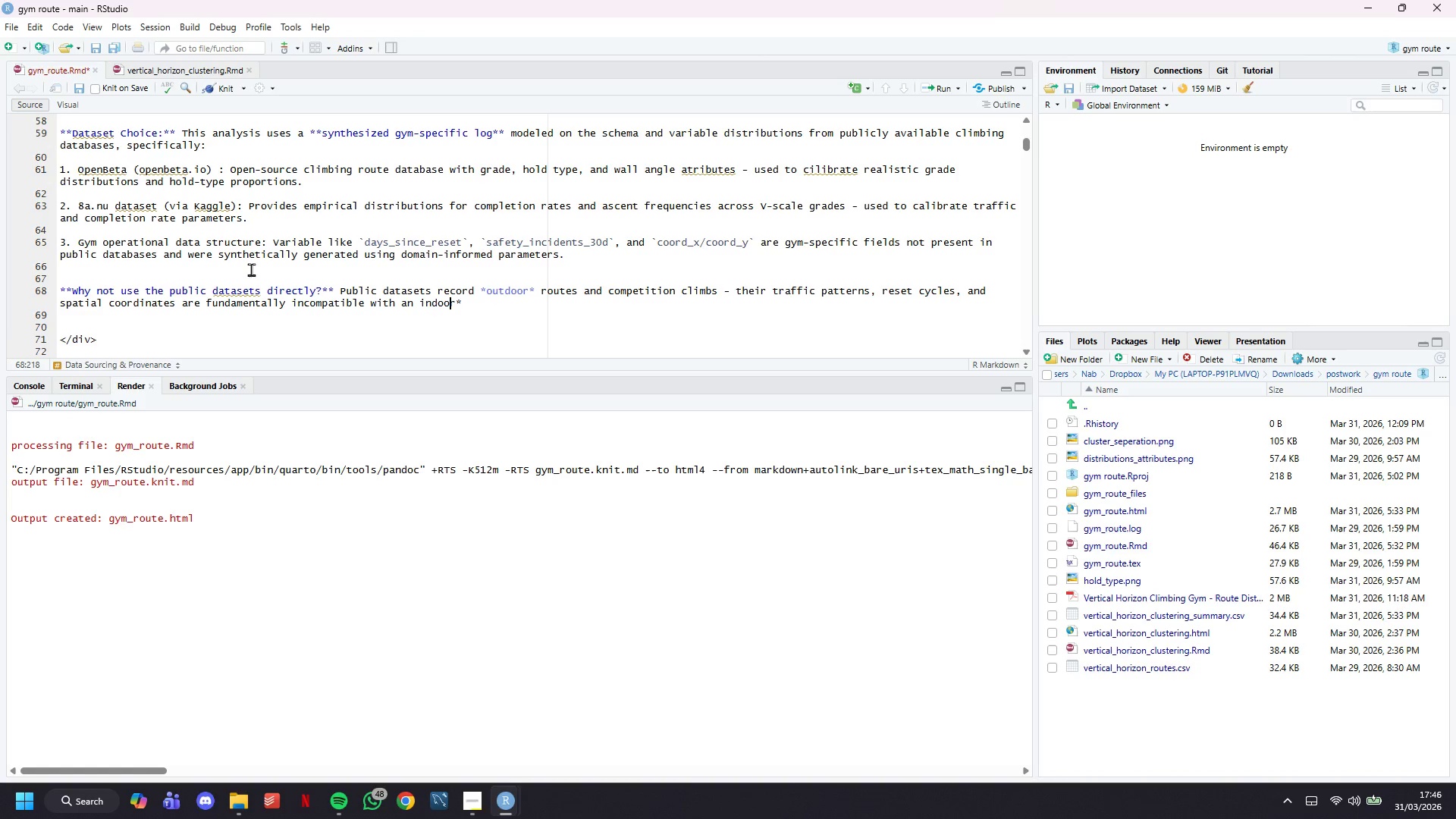 
key(ArrowLeft)
 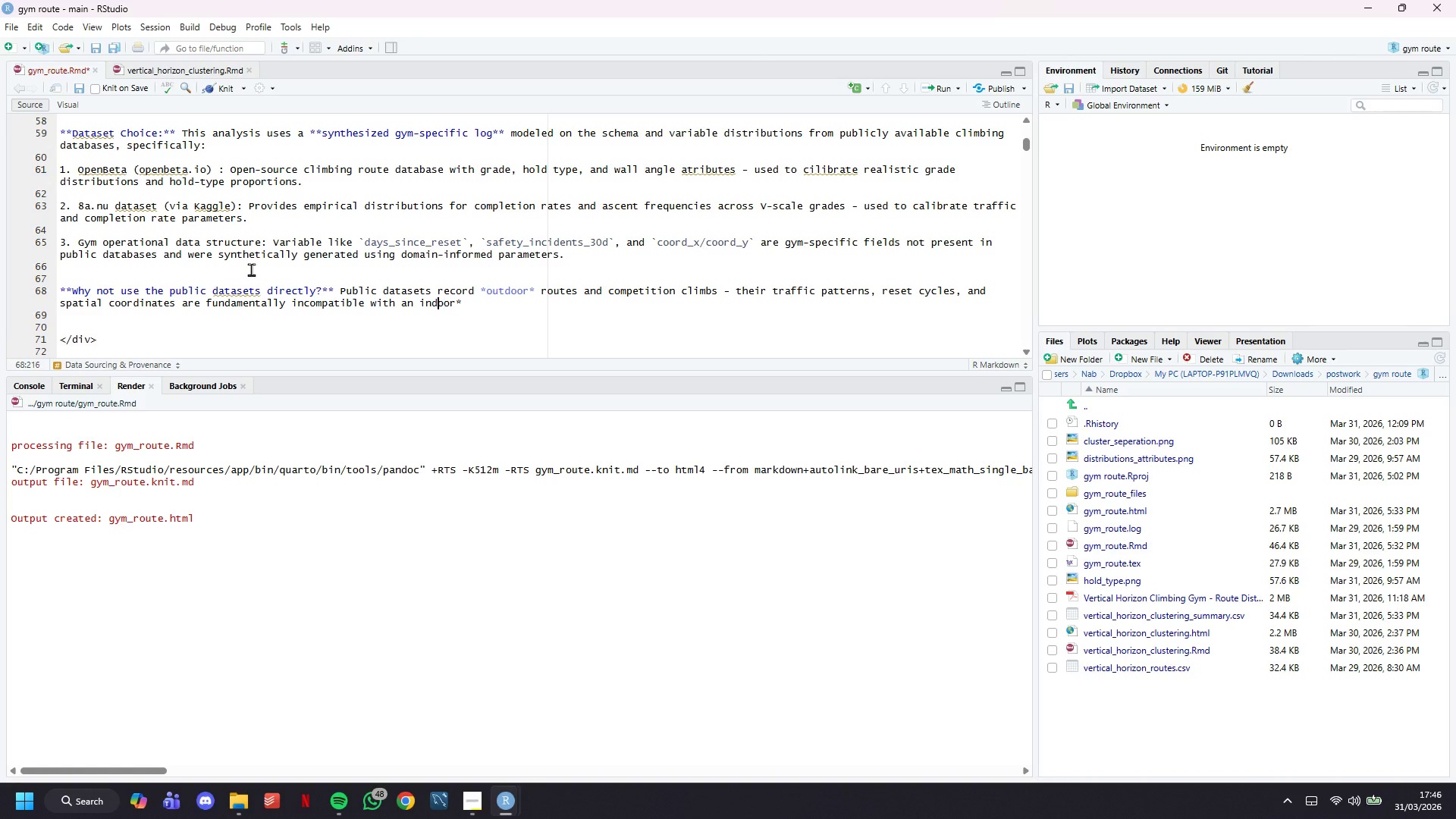 
key(ArrowLeft)
 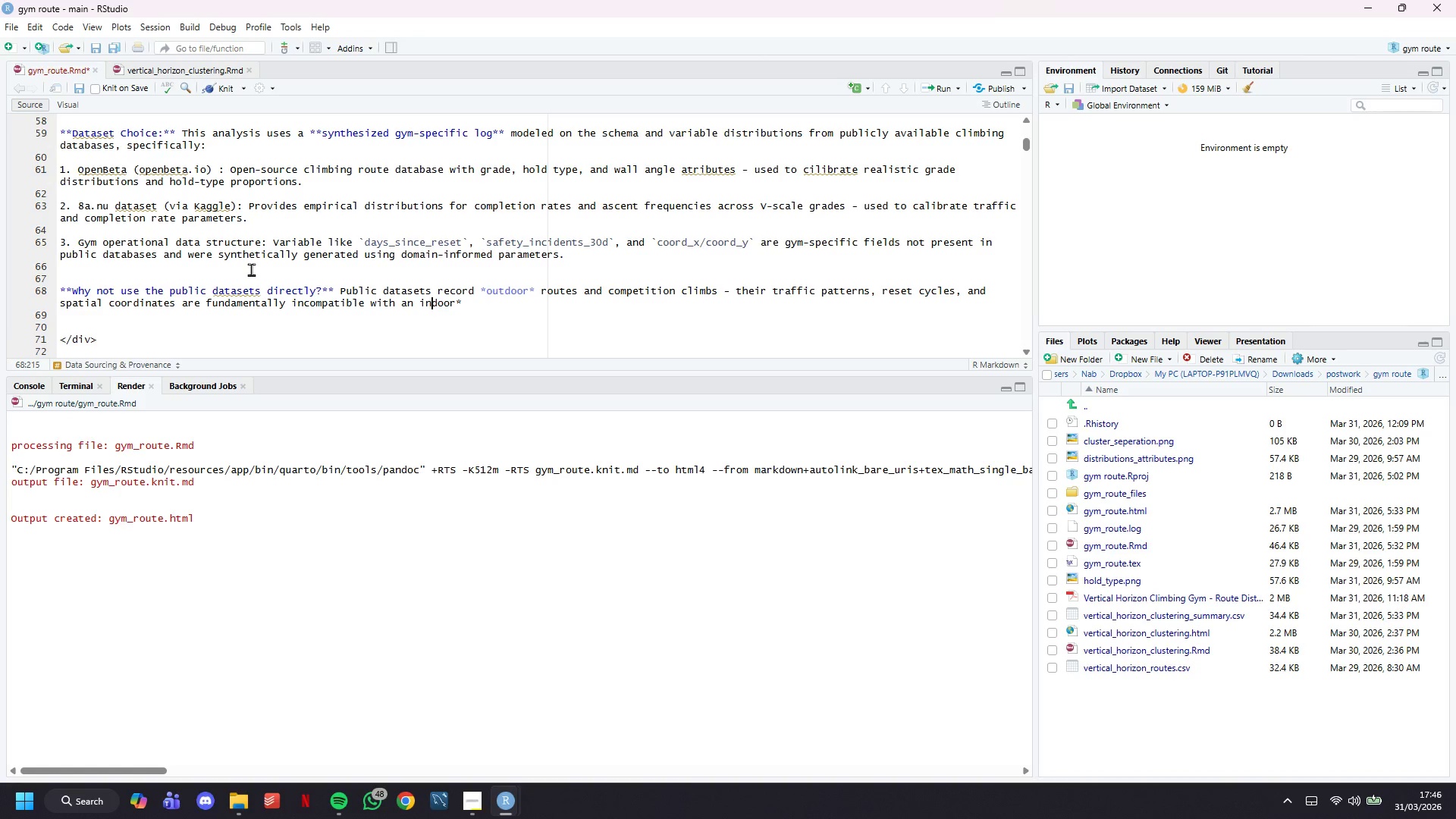 
key(ArrowLeft)
 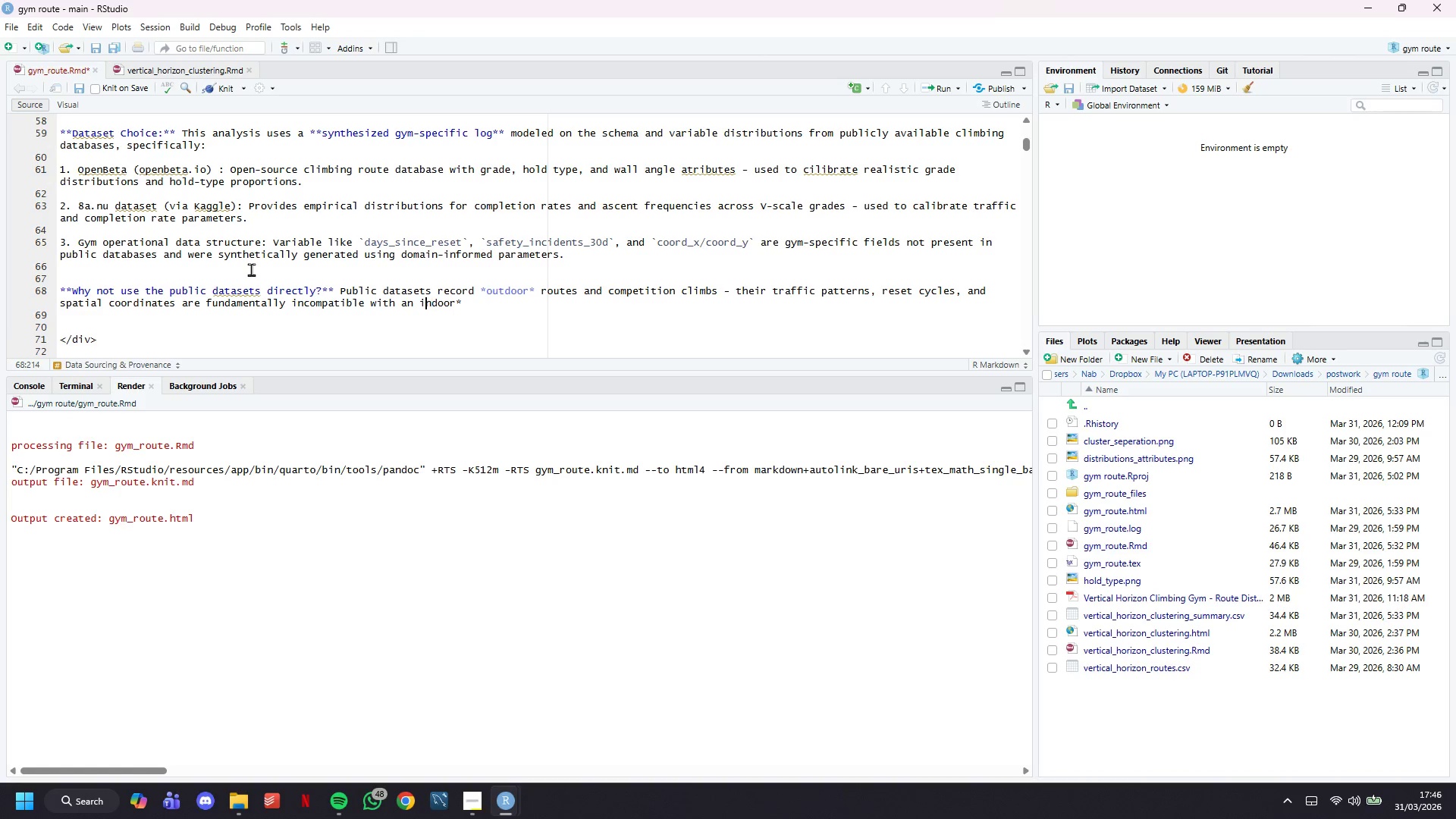 
key(ArrowLeft)
 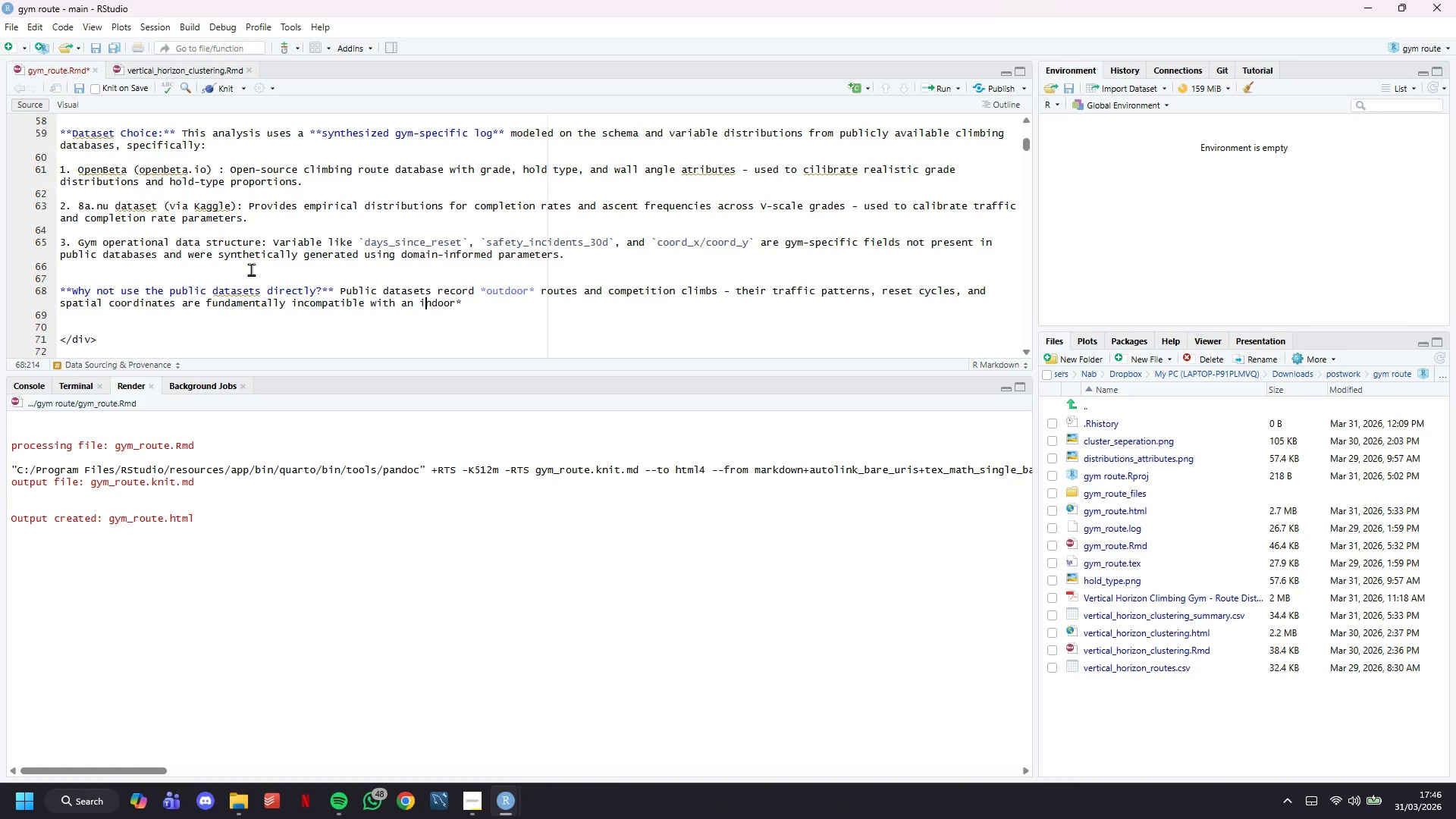 
key(ArrowLeft)
 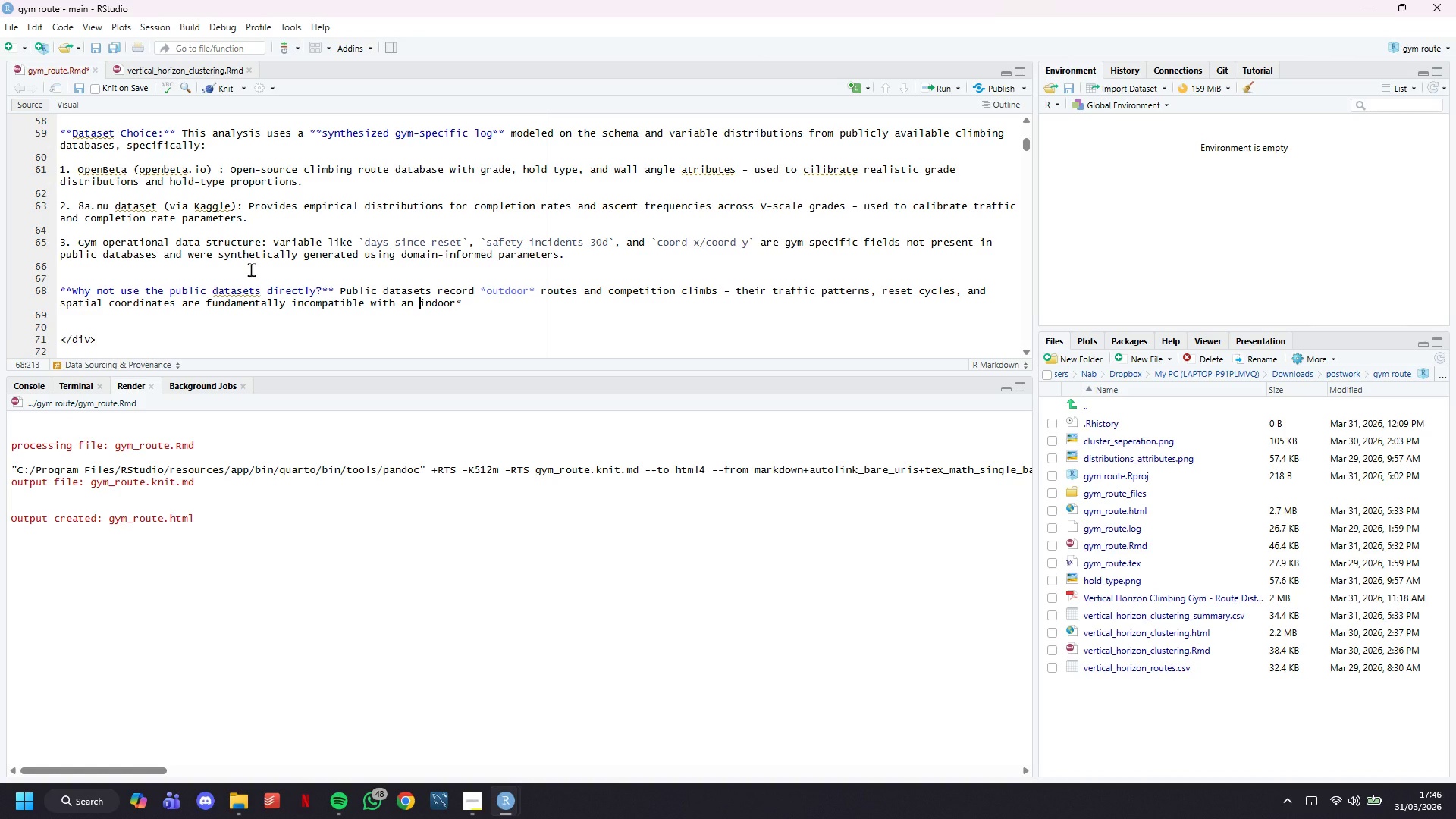 
hold_key(key=ShiftLeft, duration=0.84)
 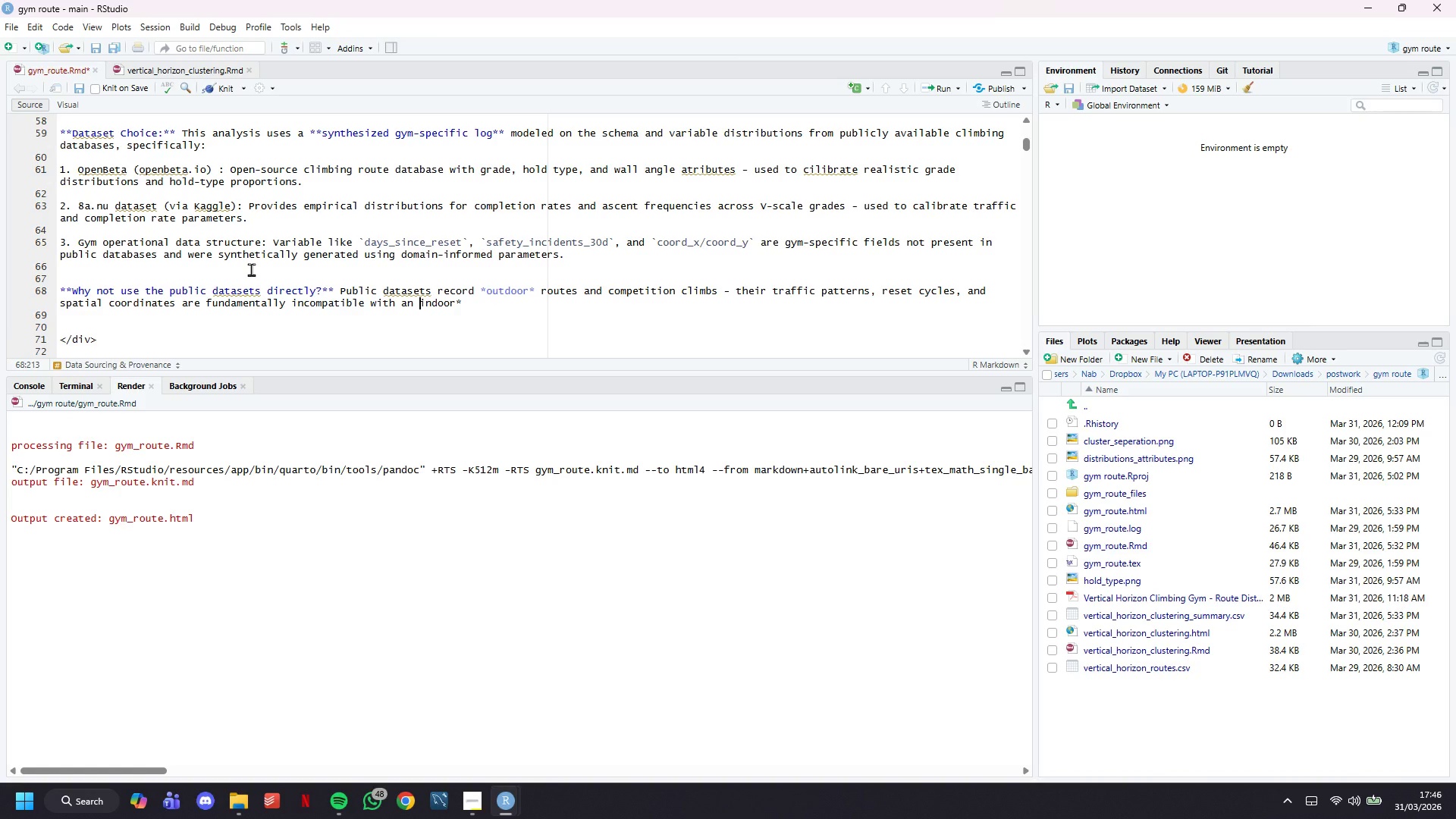 
key(Shift+ShiftLeft)
 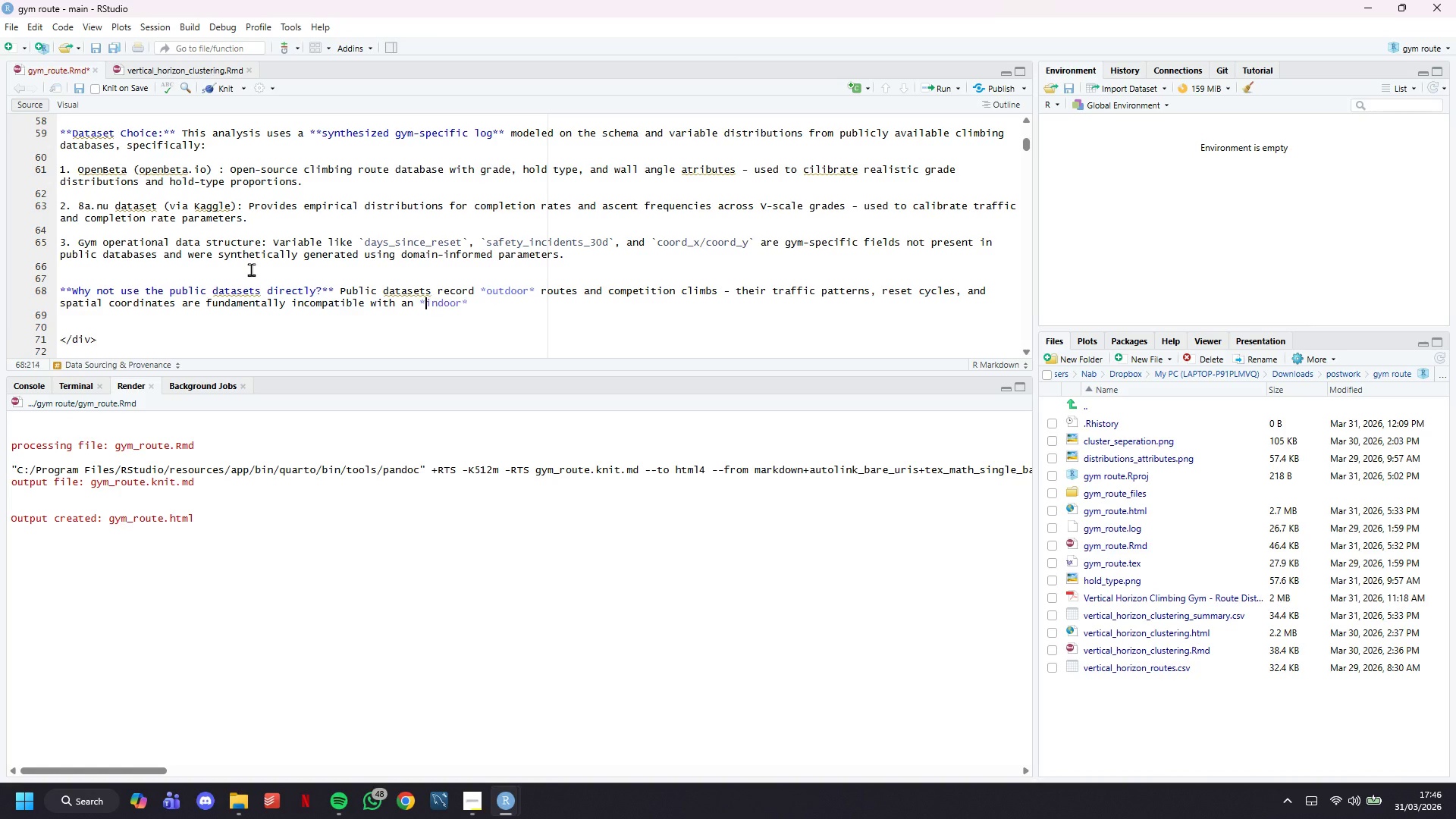 
key(Shift+8)
 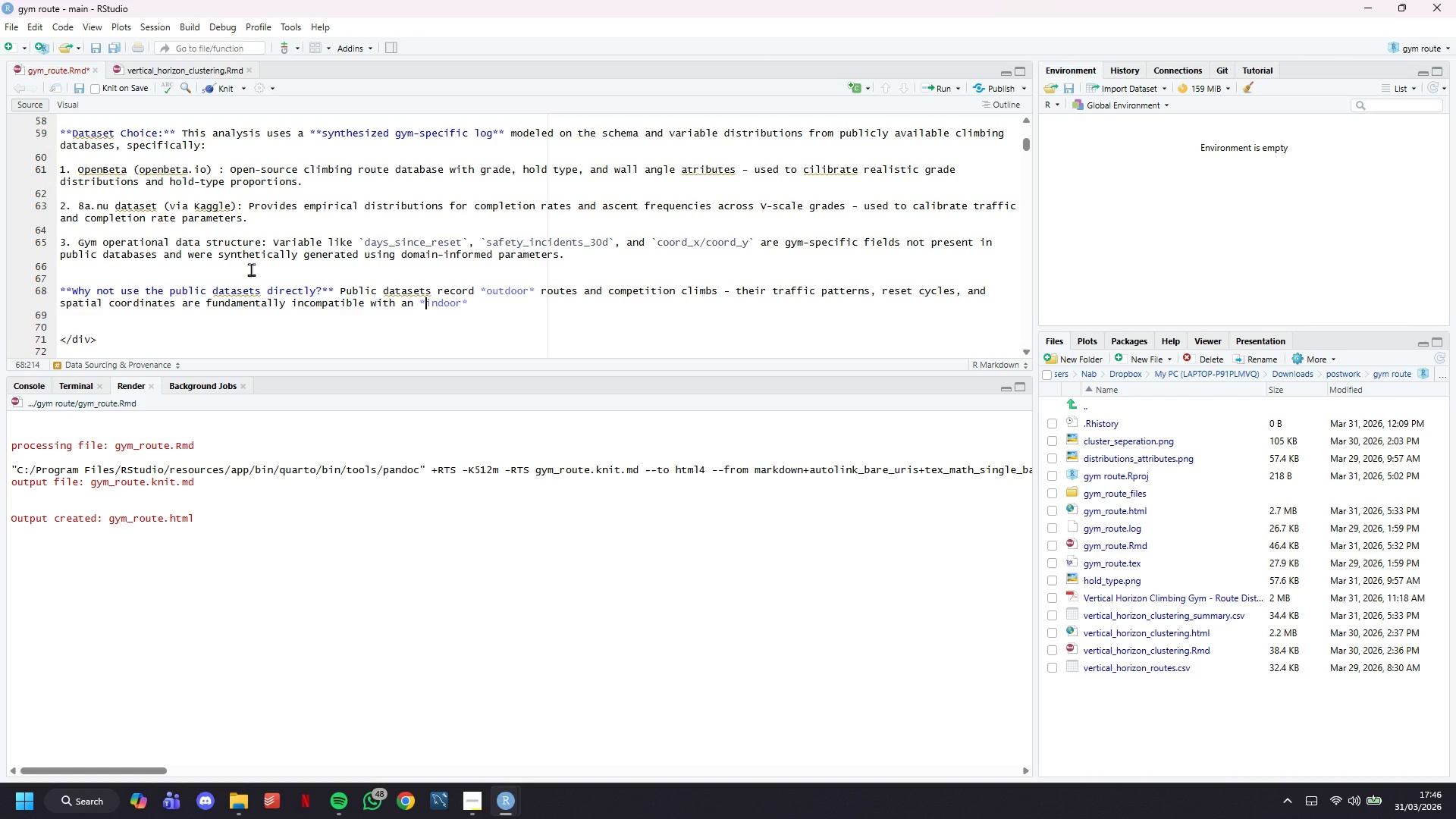 
key(ArrowDown)
 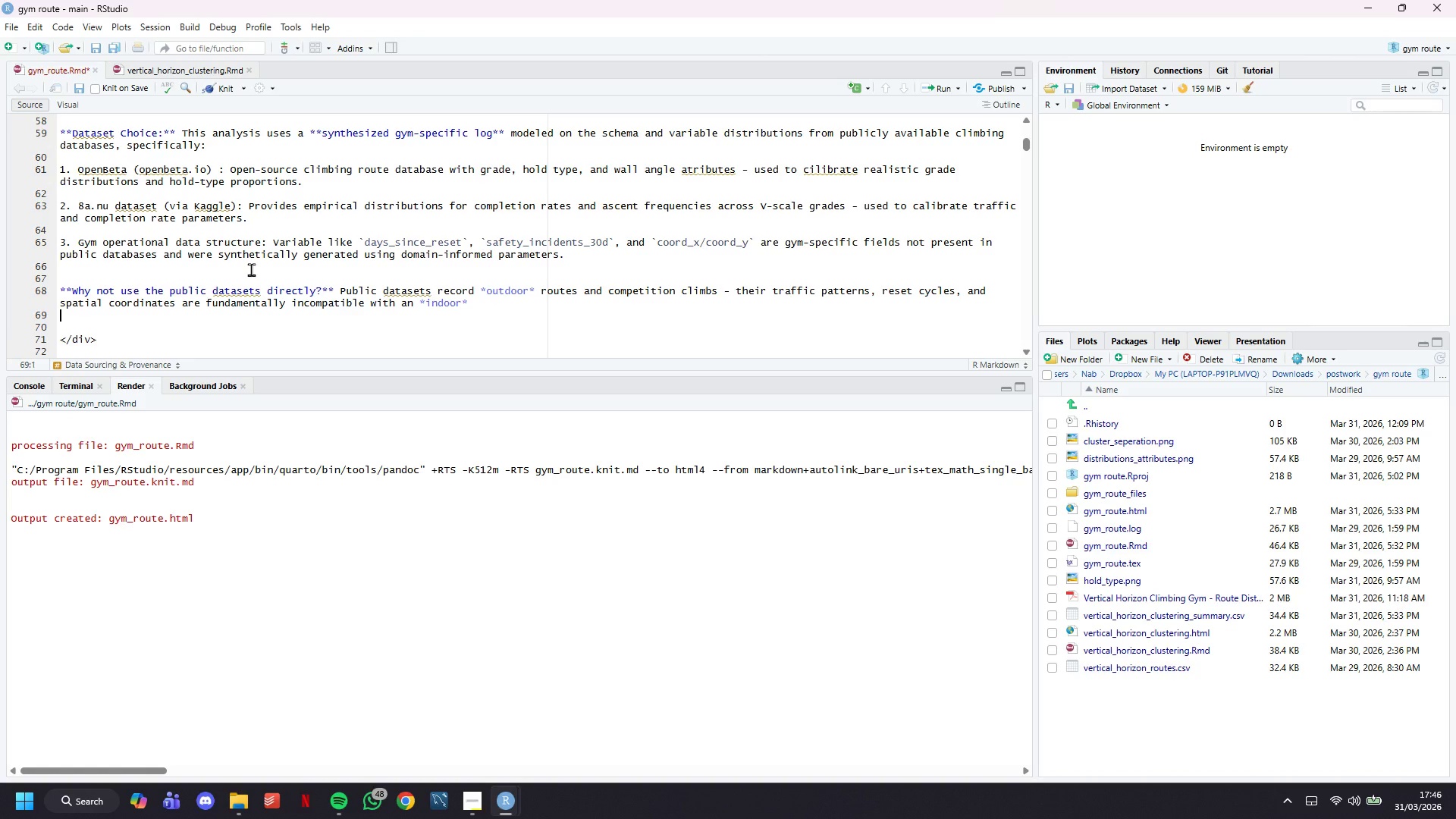 
key(ArrowLeft)
 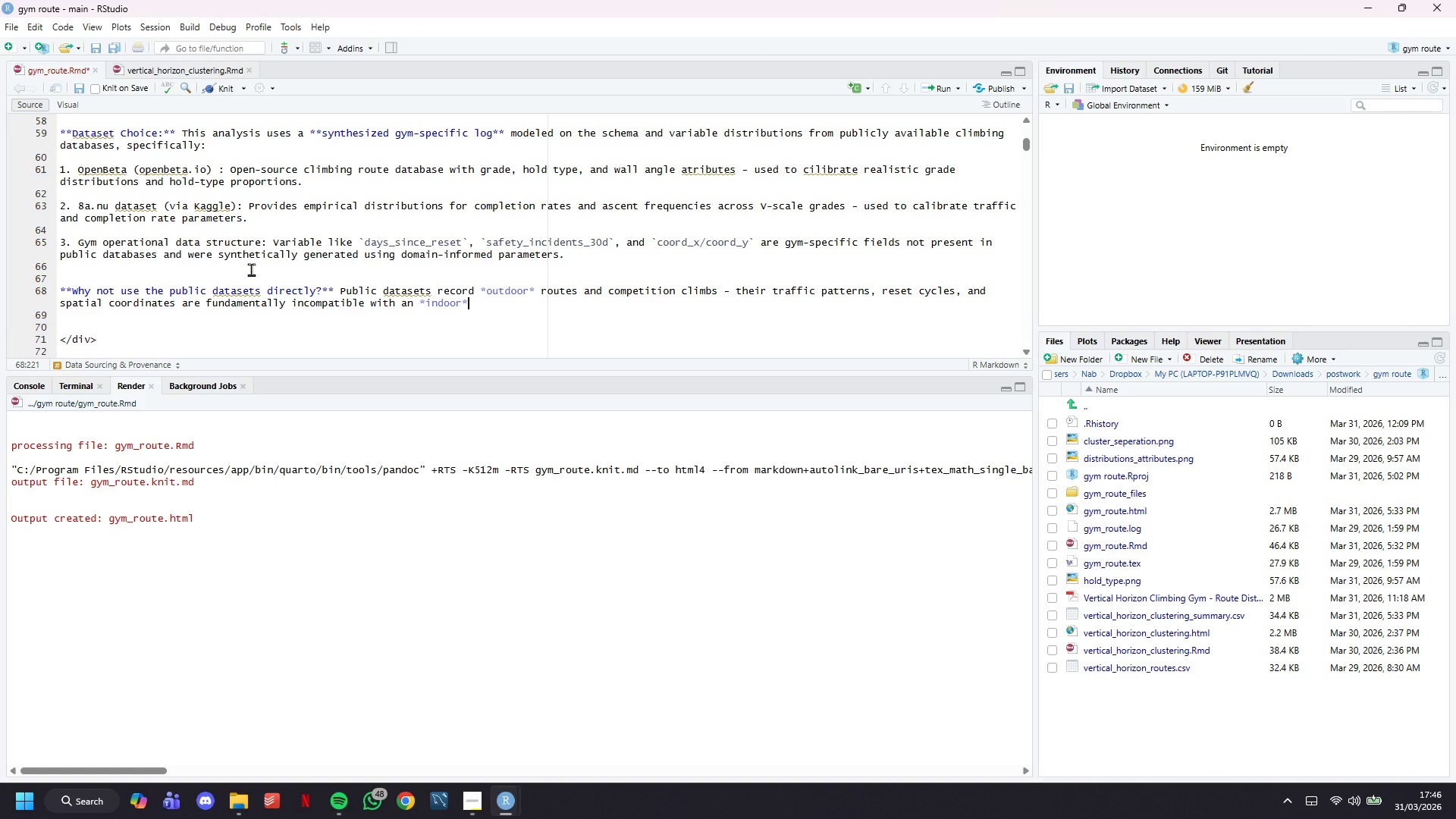 
type( gym flow analysis. The synthesized dataset preserves realistic )
 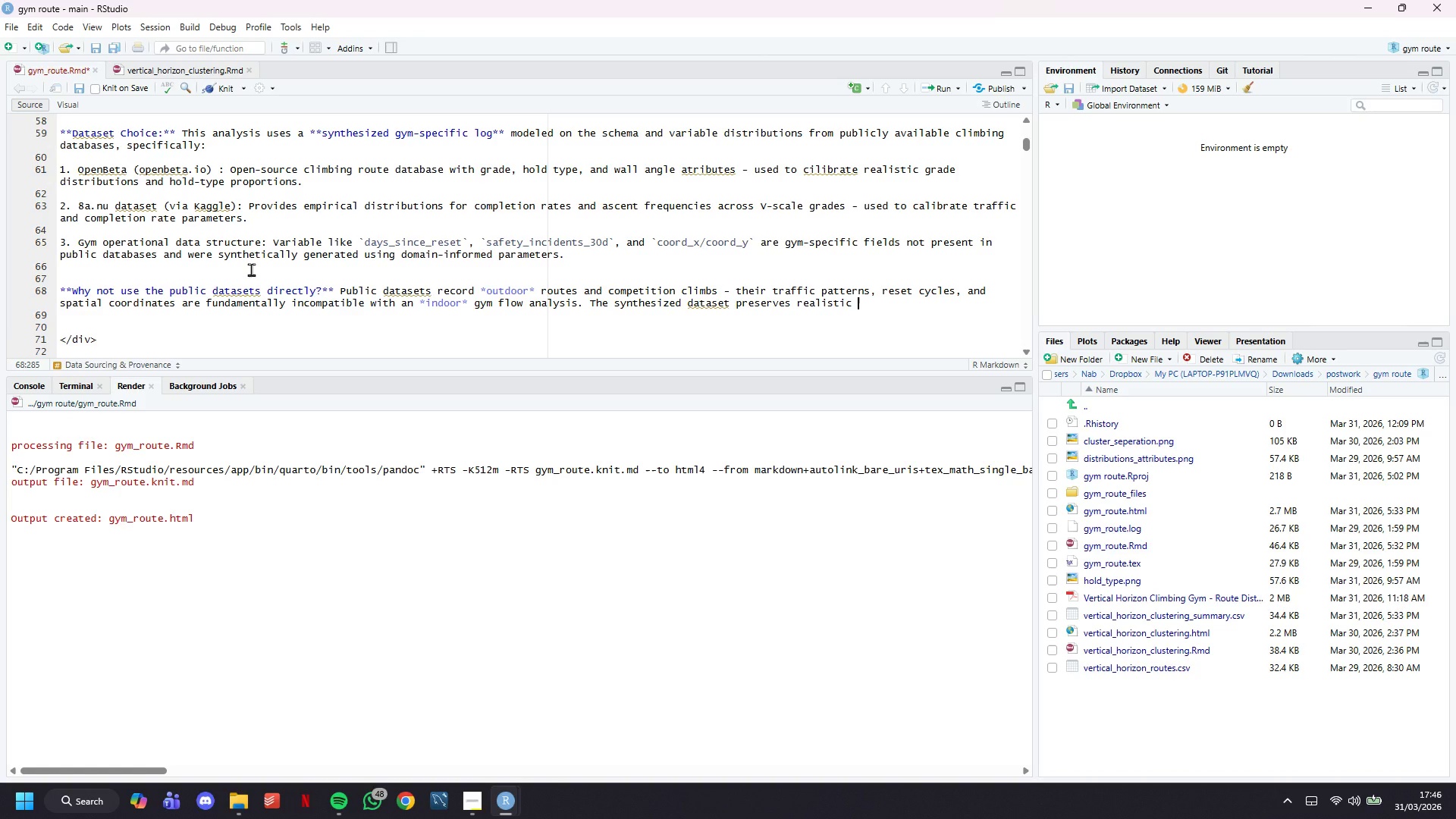 
type(statistical properties while reflecting the operational context of a multi-location indoor gym/)
key(Backspace)
type(.)
 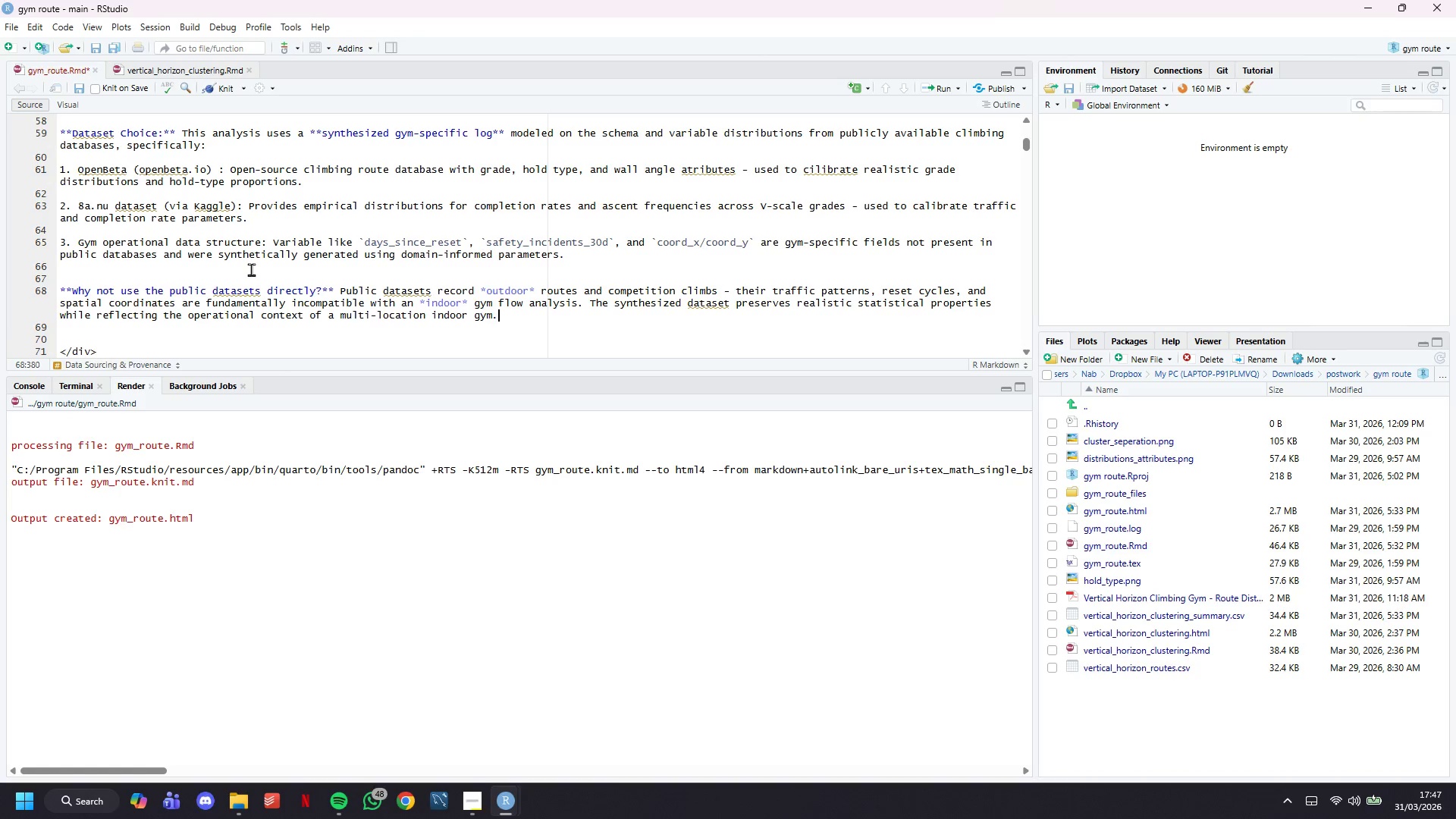 
key(Enter)
 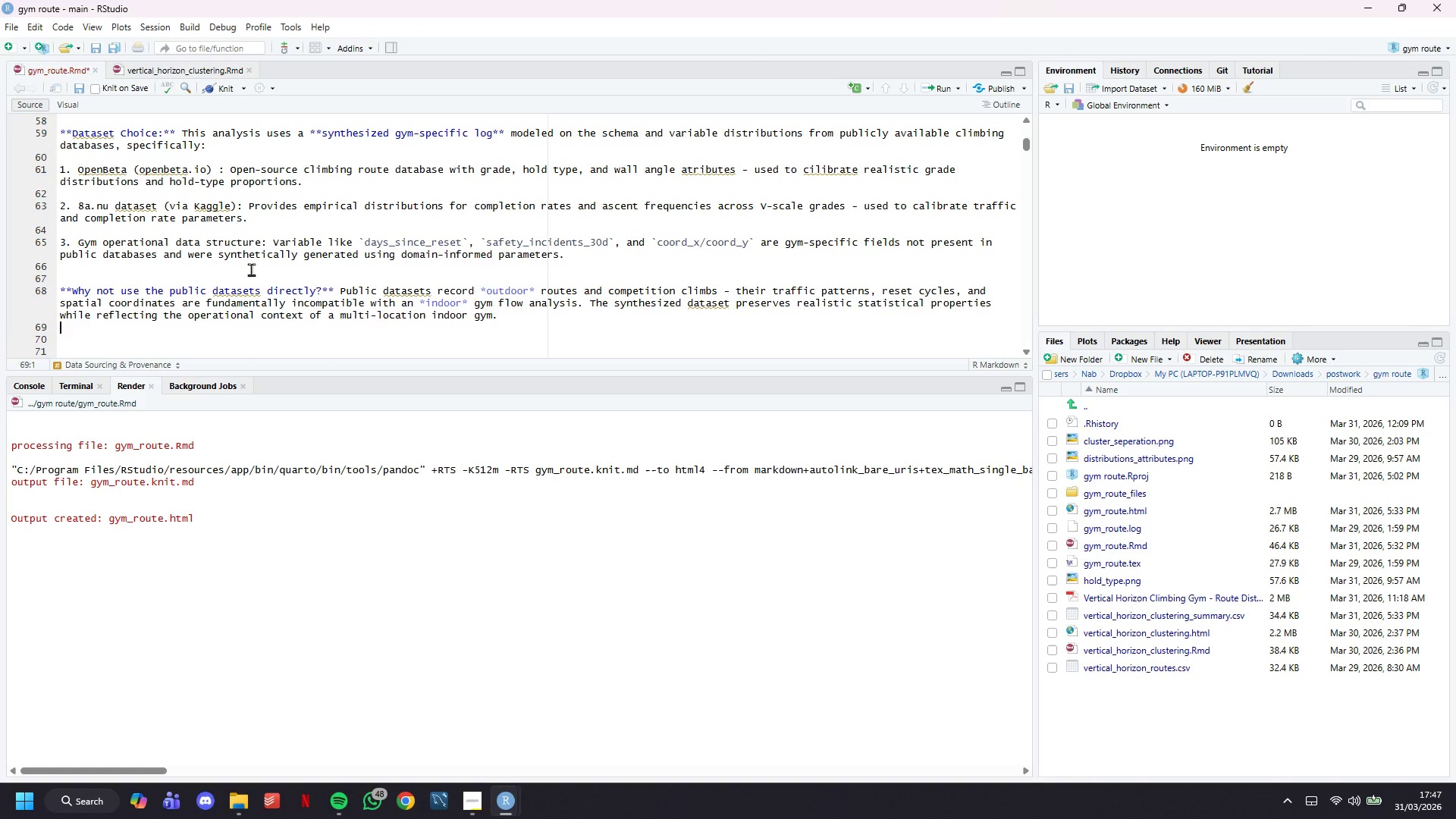 
key(Enter)
 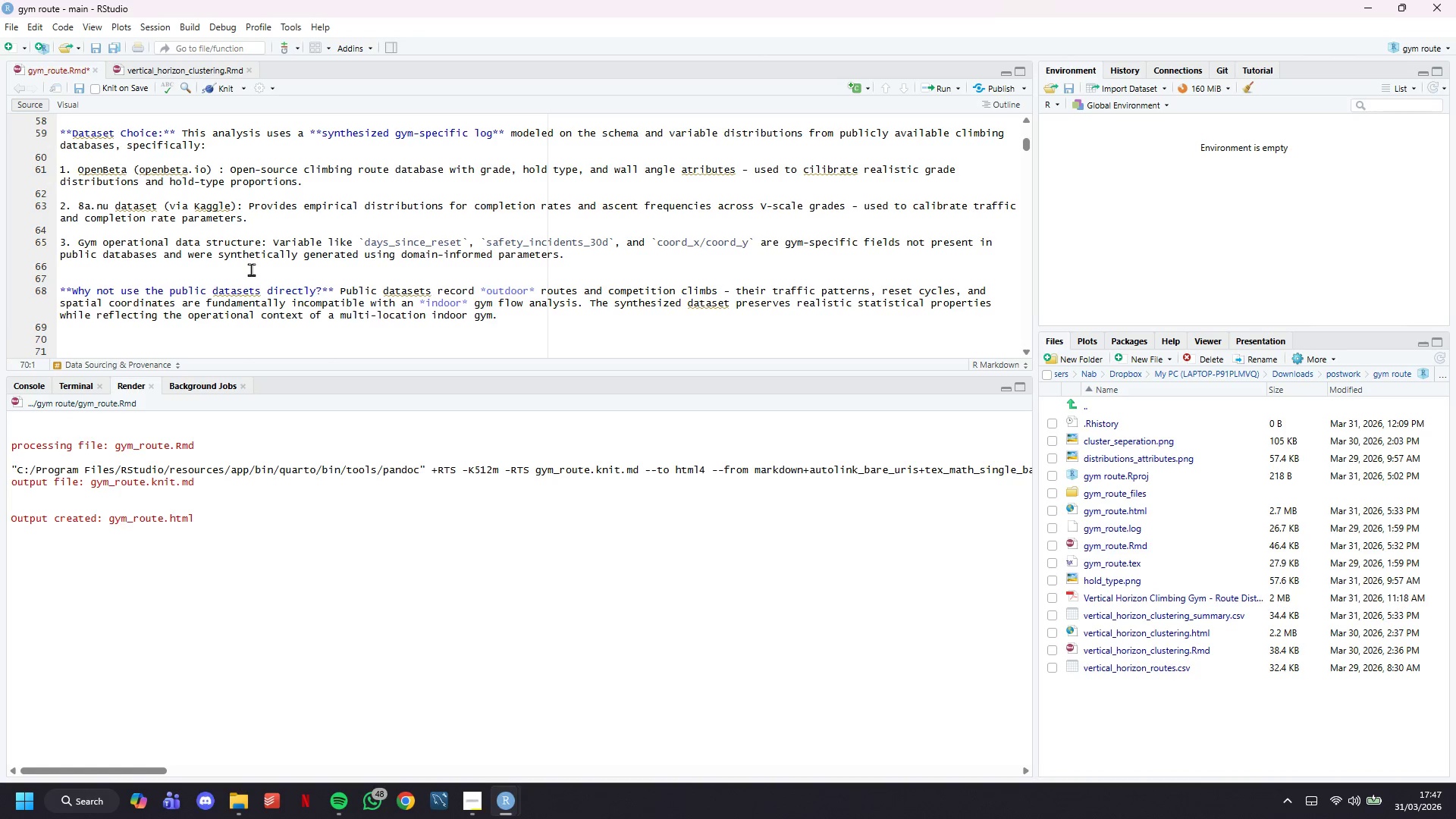 
type(****)
 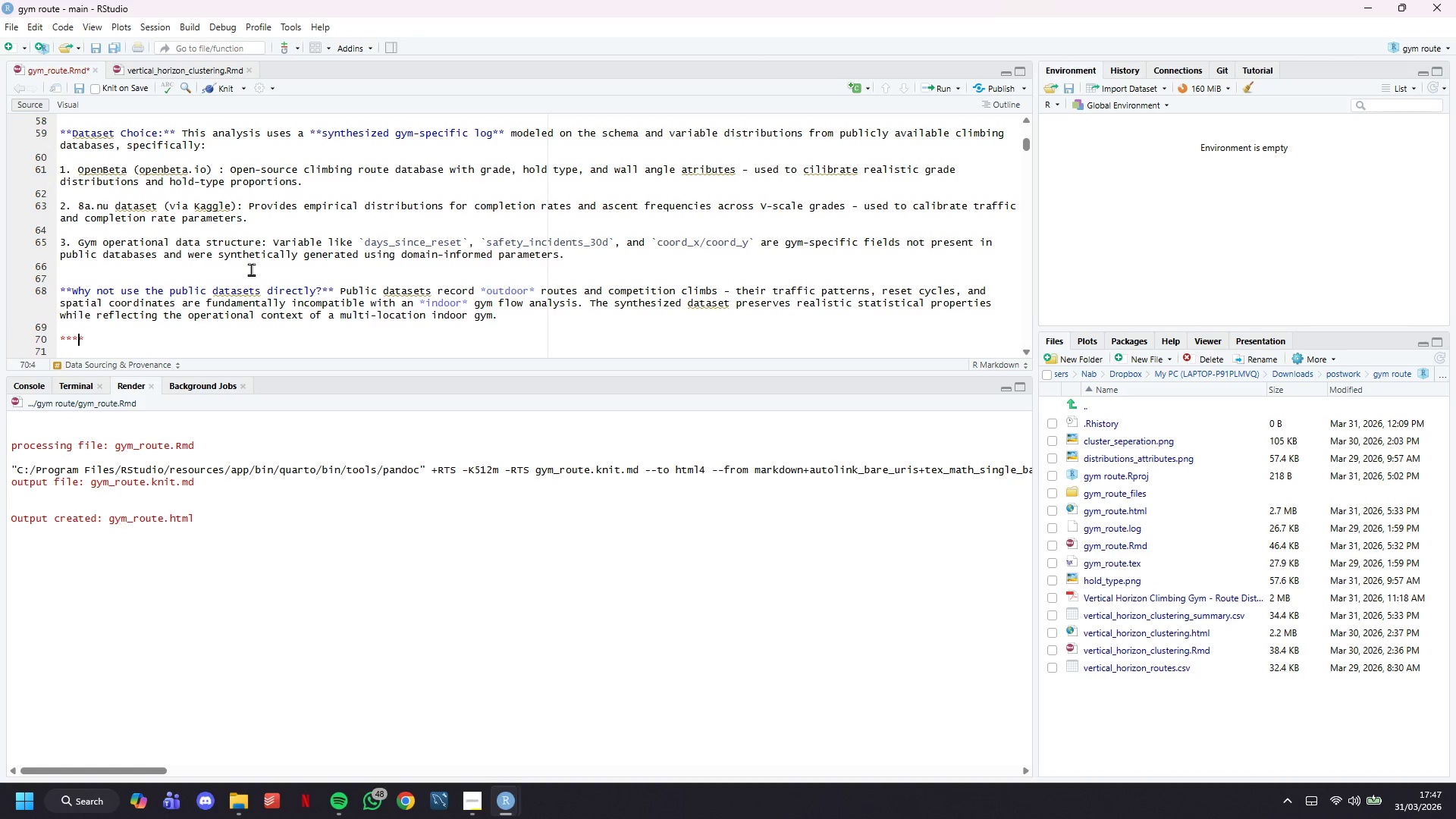 
key(ArrowLeft)
 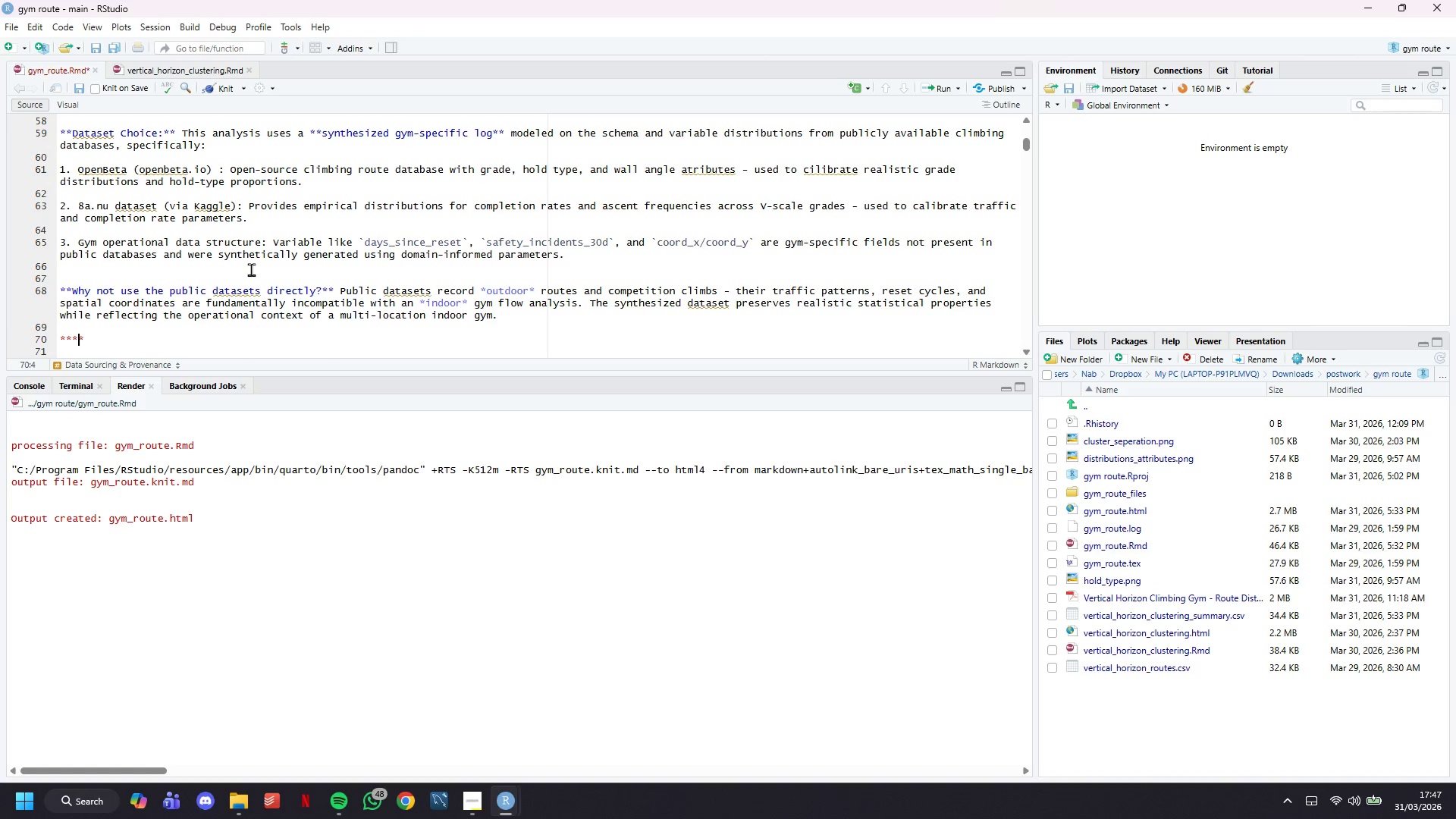 
key(ArrowLeft)
 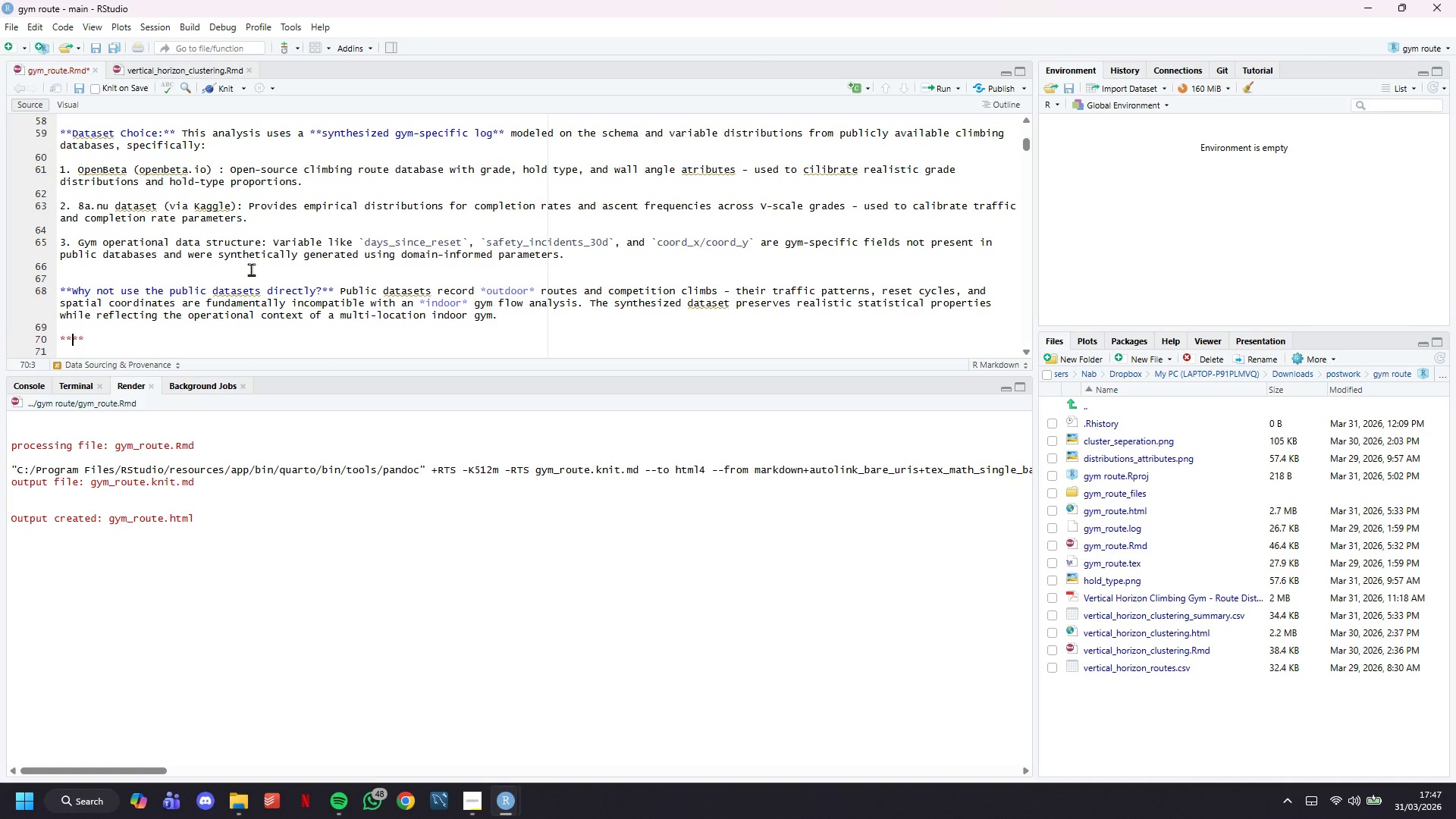 
type(Reproducibility:)
 